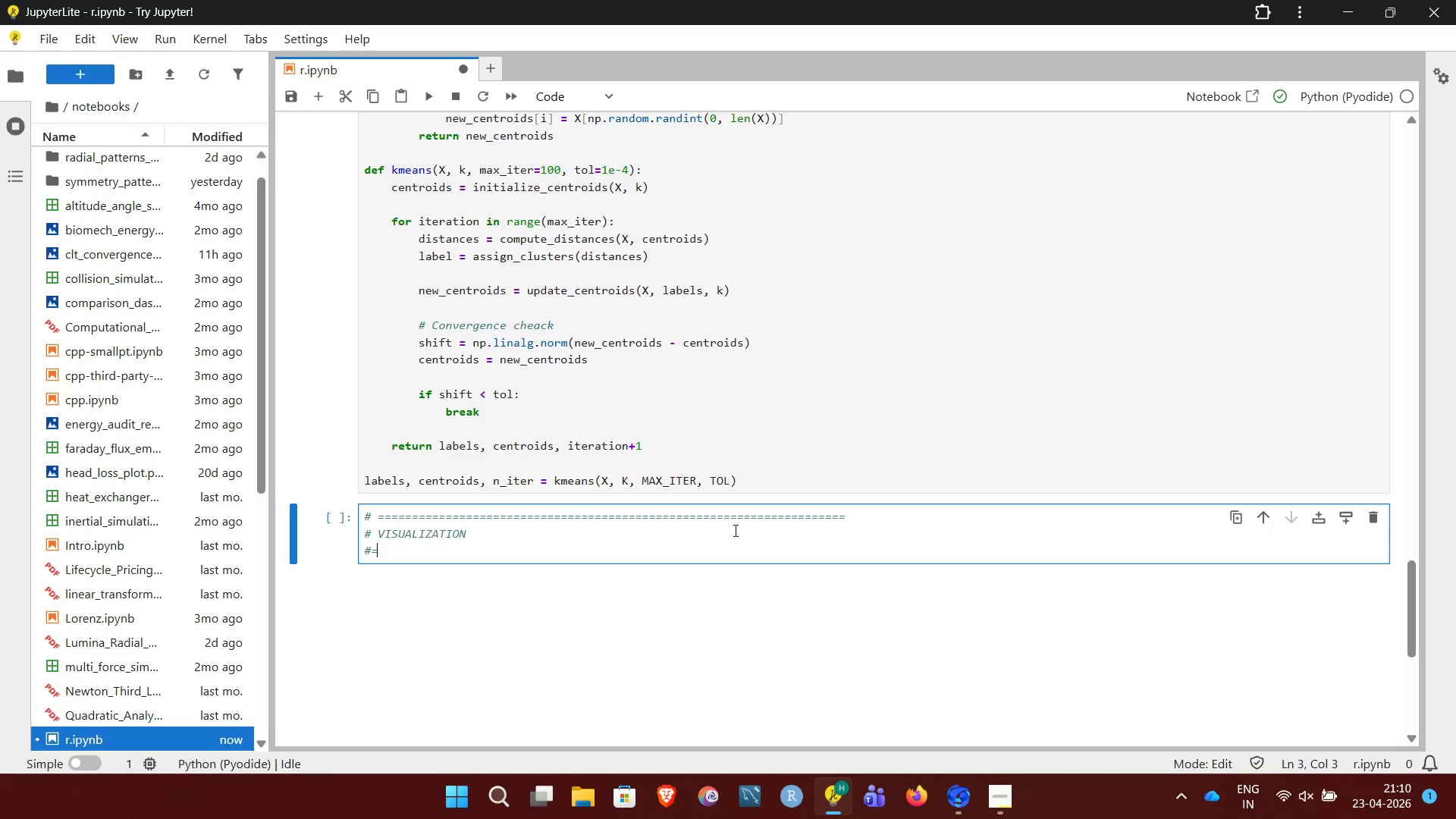 
hold_key(key=Equal, duration=0.92)
 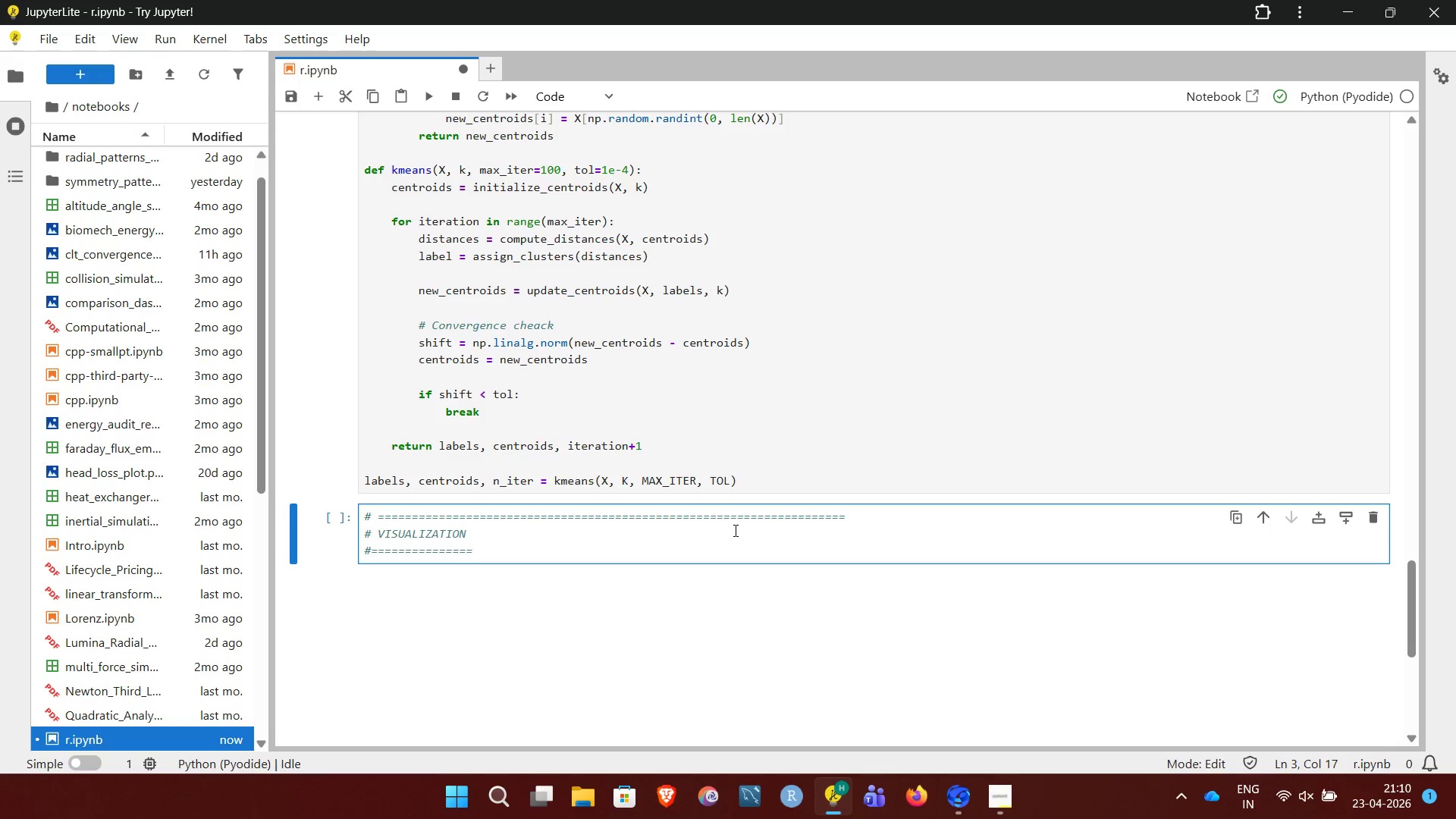 
hold_key(key=ArrowLeft, duration=0.75)
 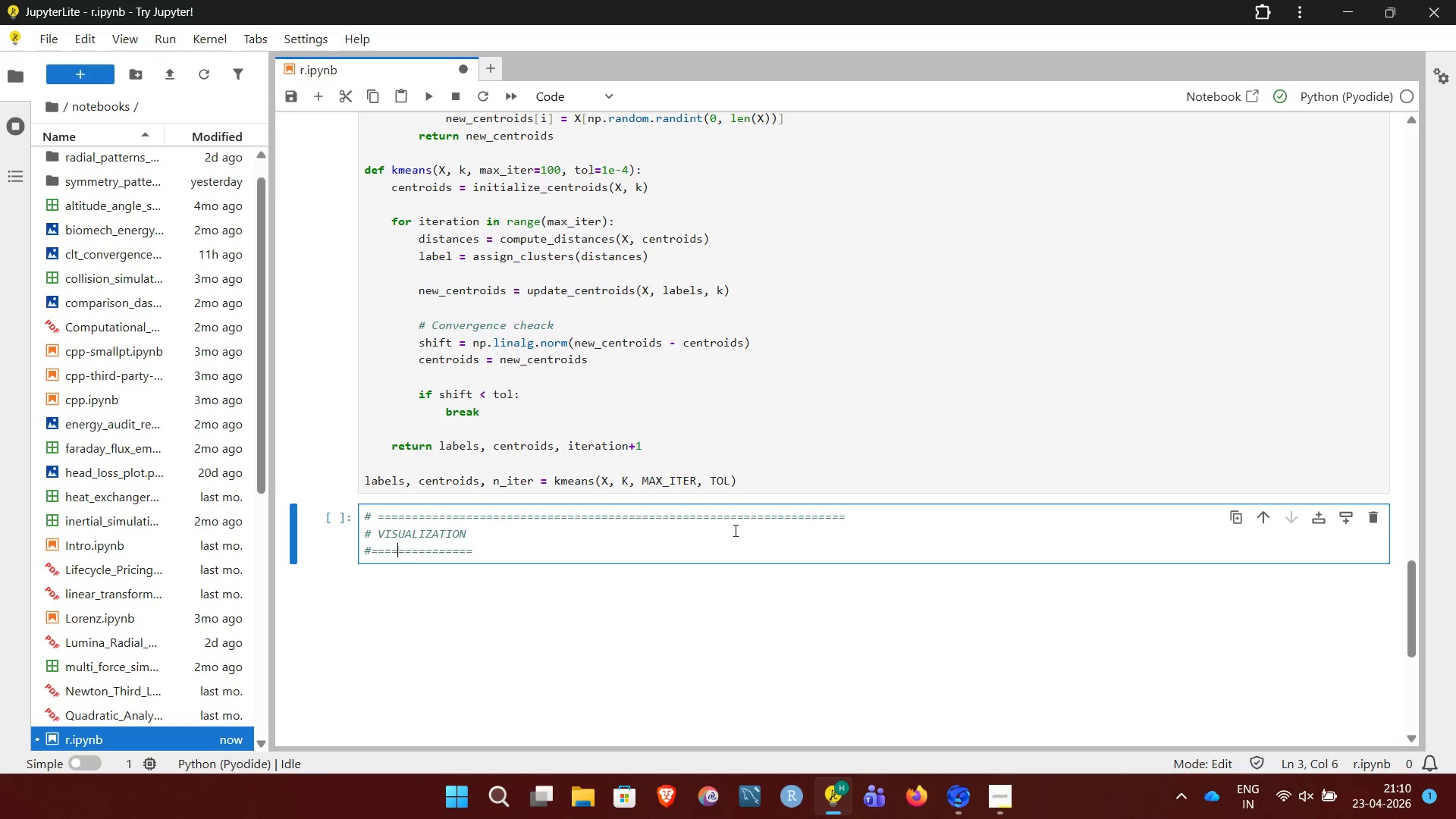 
key(ArrowLeft)
 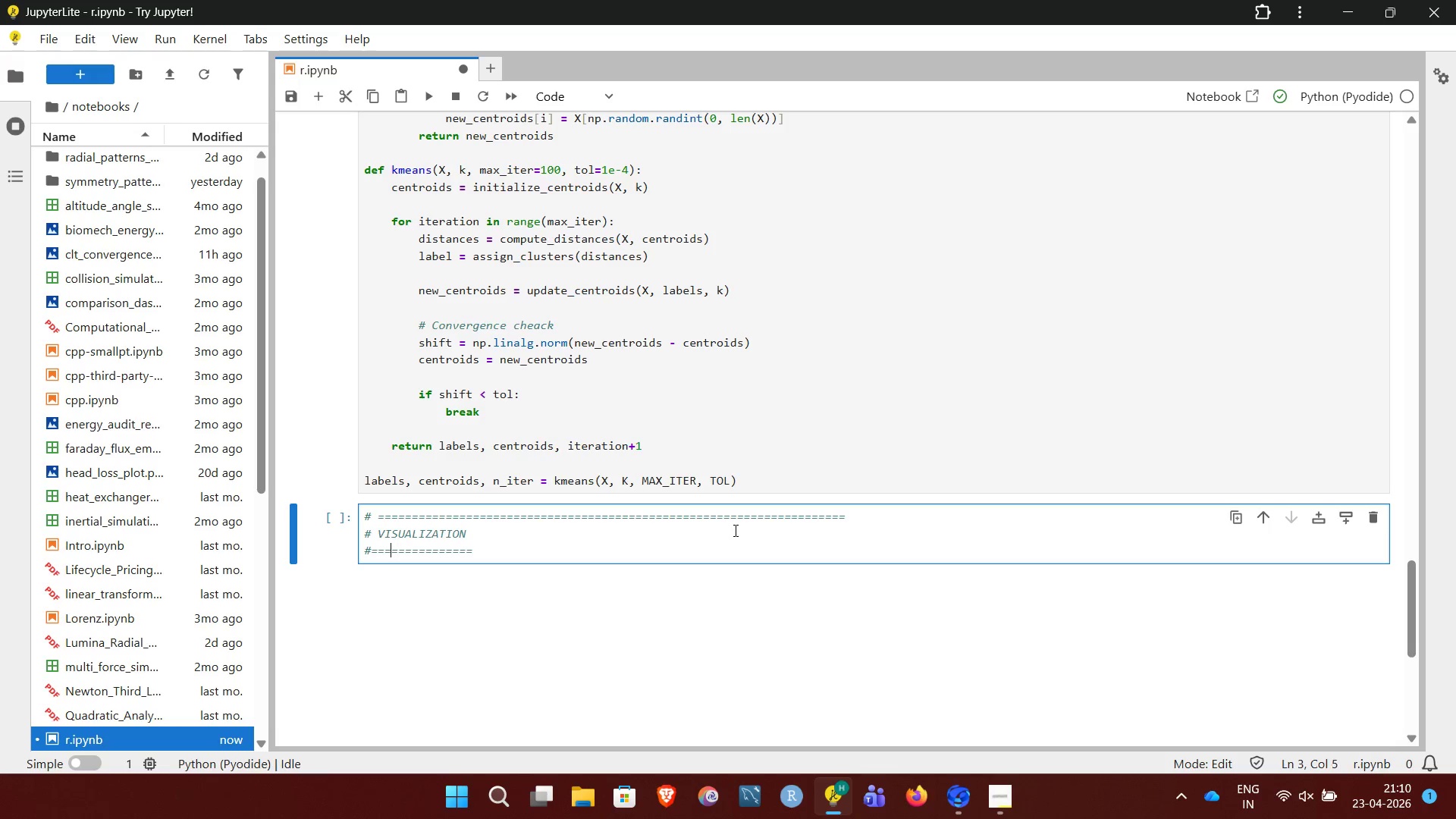 
key(ArrowLeft)
 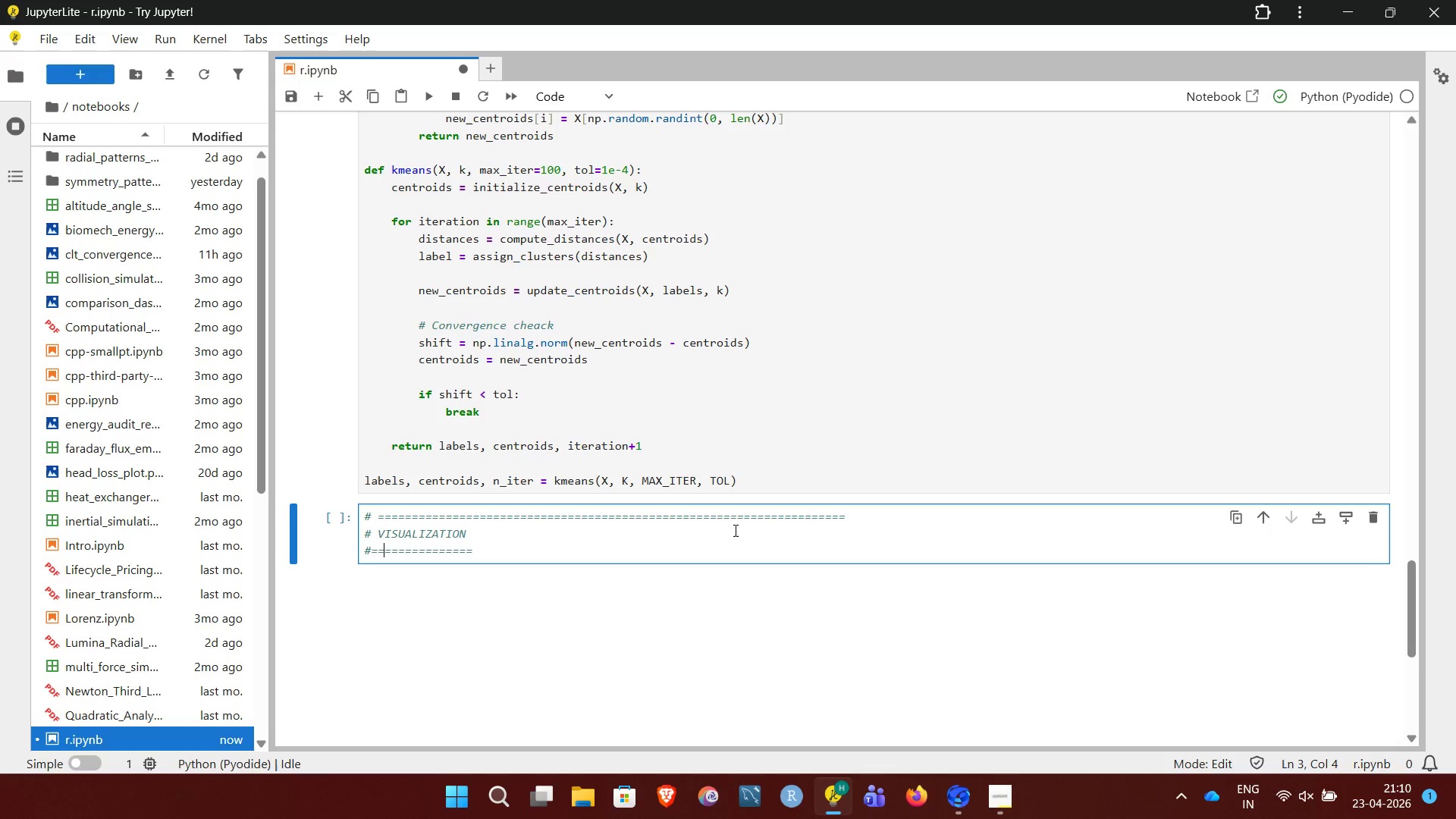 
key(ArrowLeft)
 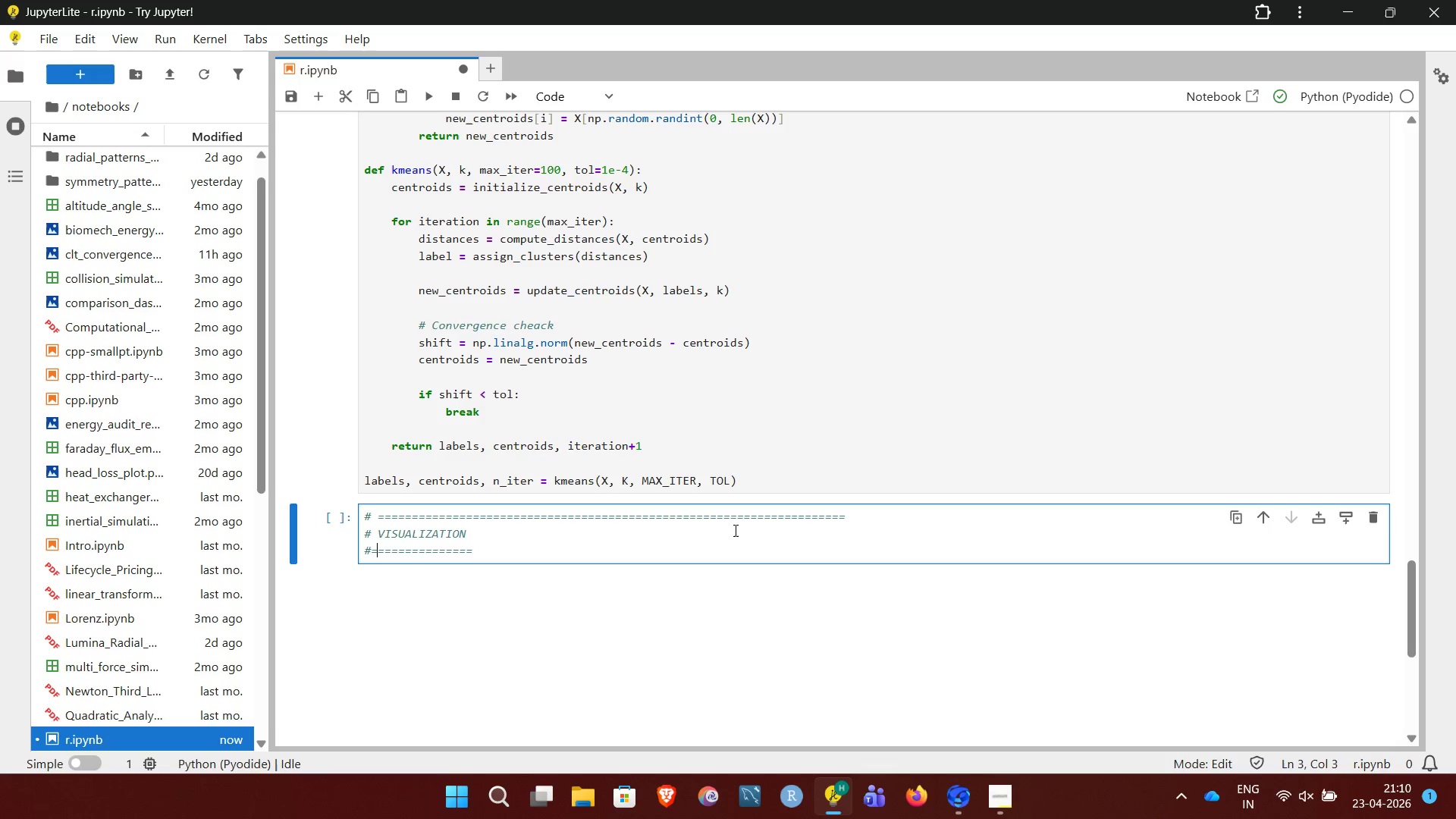 
key(ArrowLeft)
 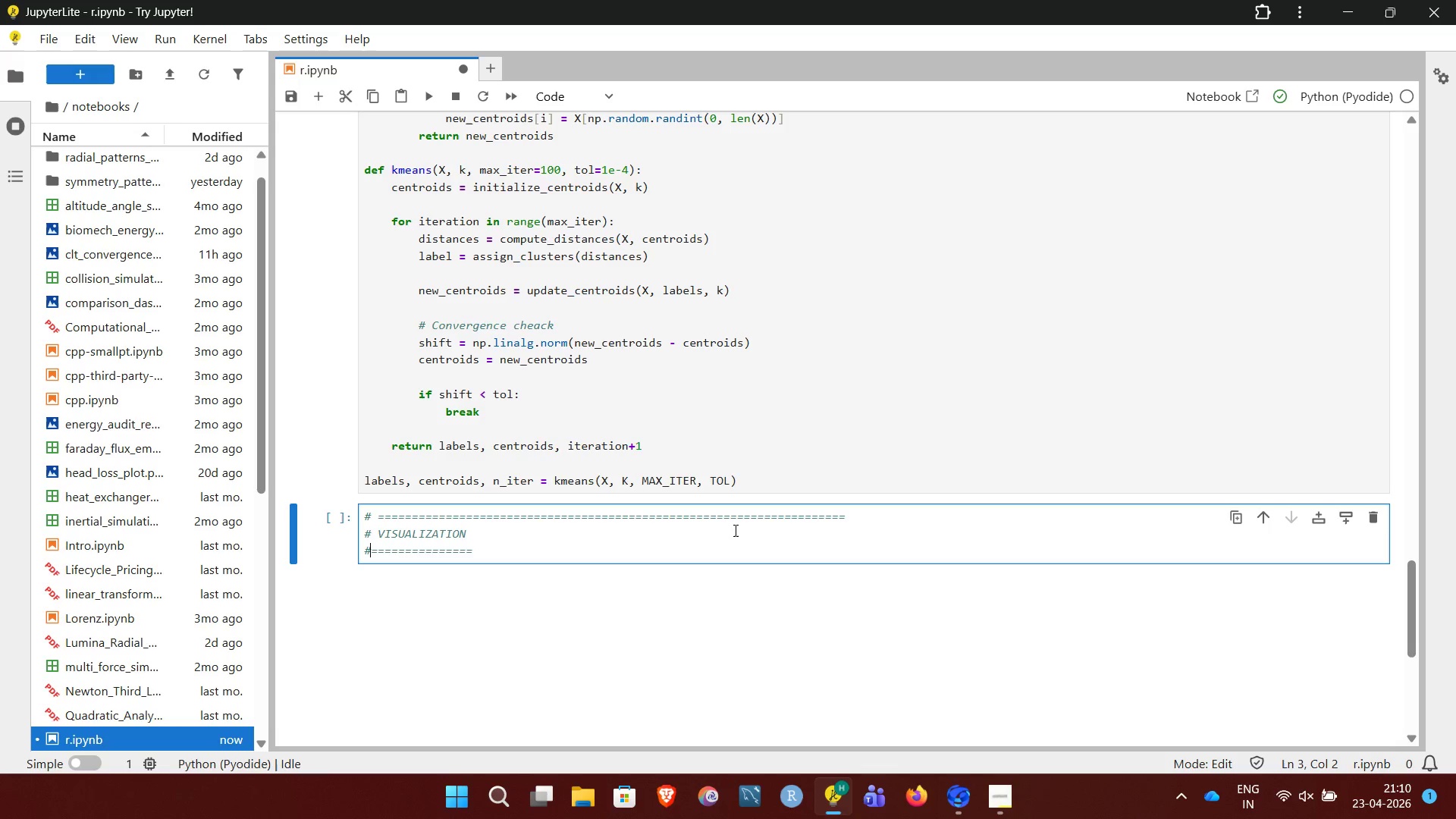 
key(ArrowLeft)
 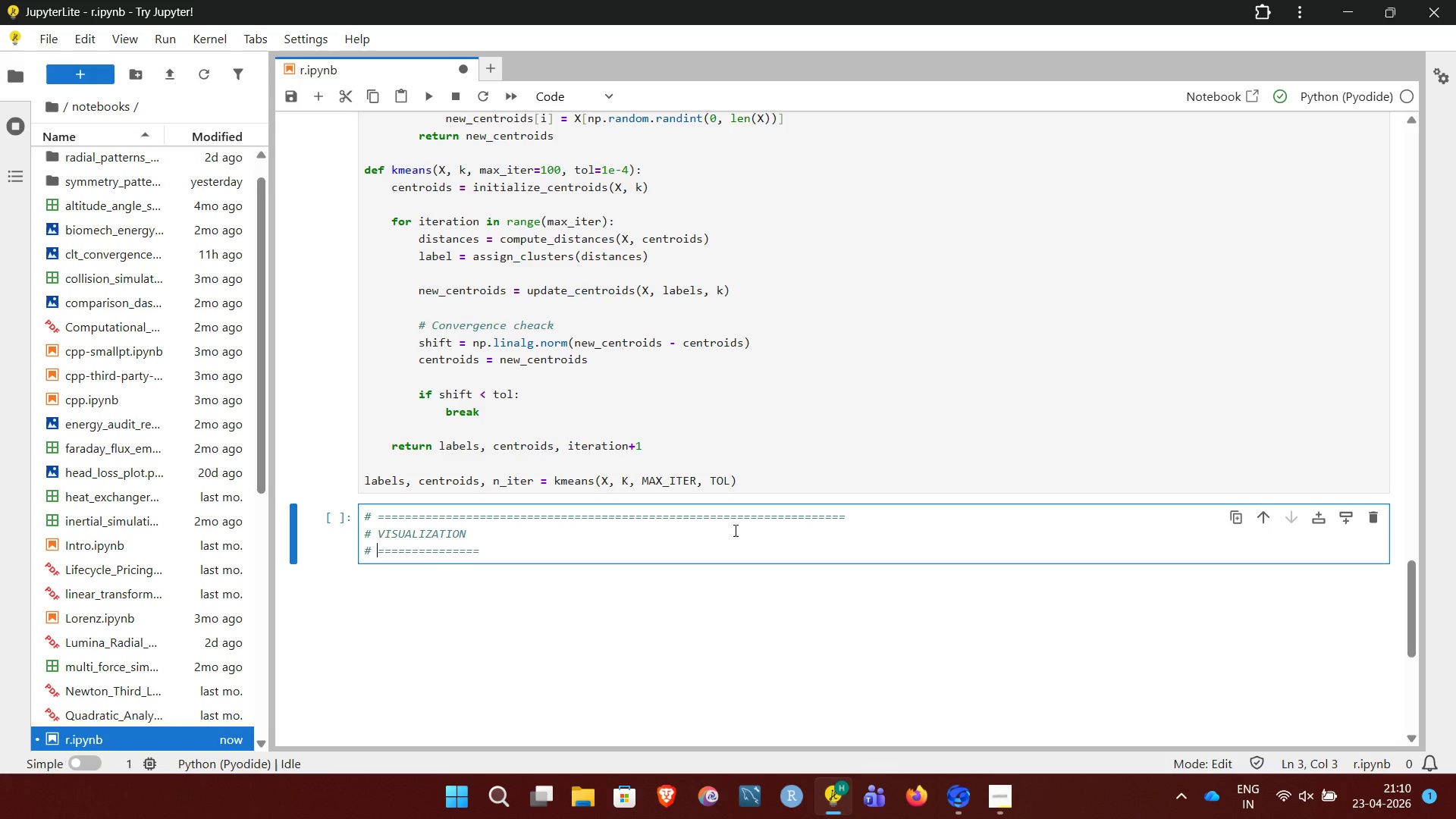 
key(Space)
 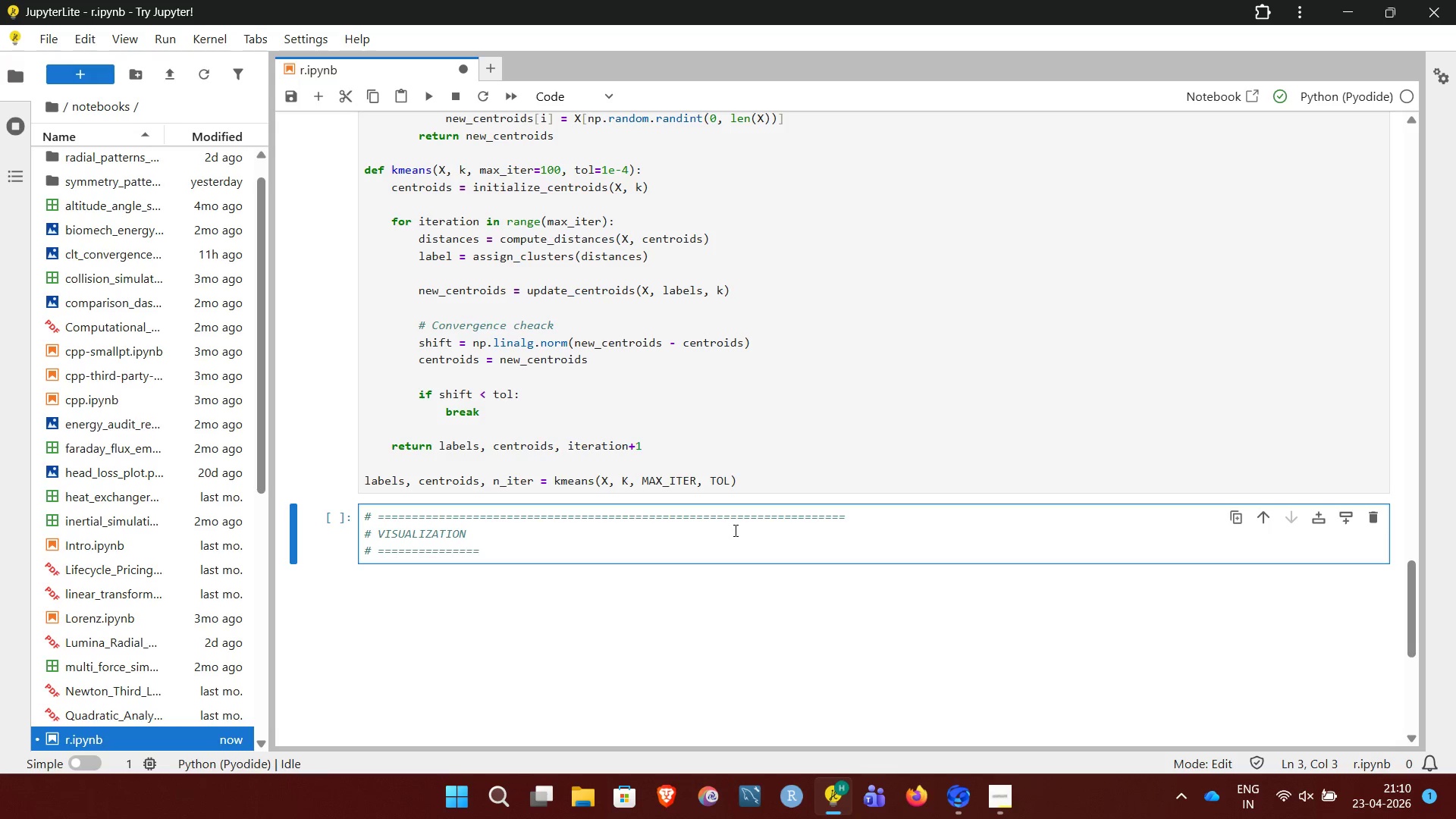 
hold_key(key=ArrowRight, duration=1.05)
 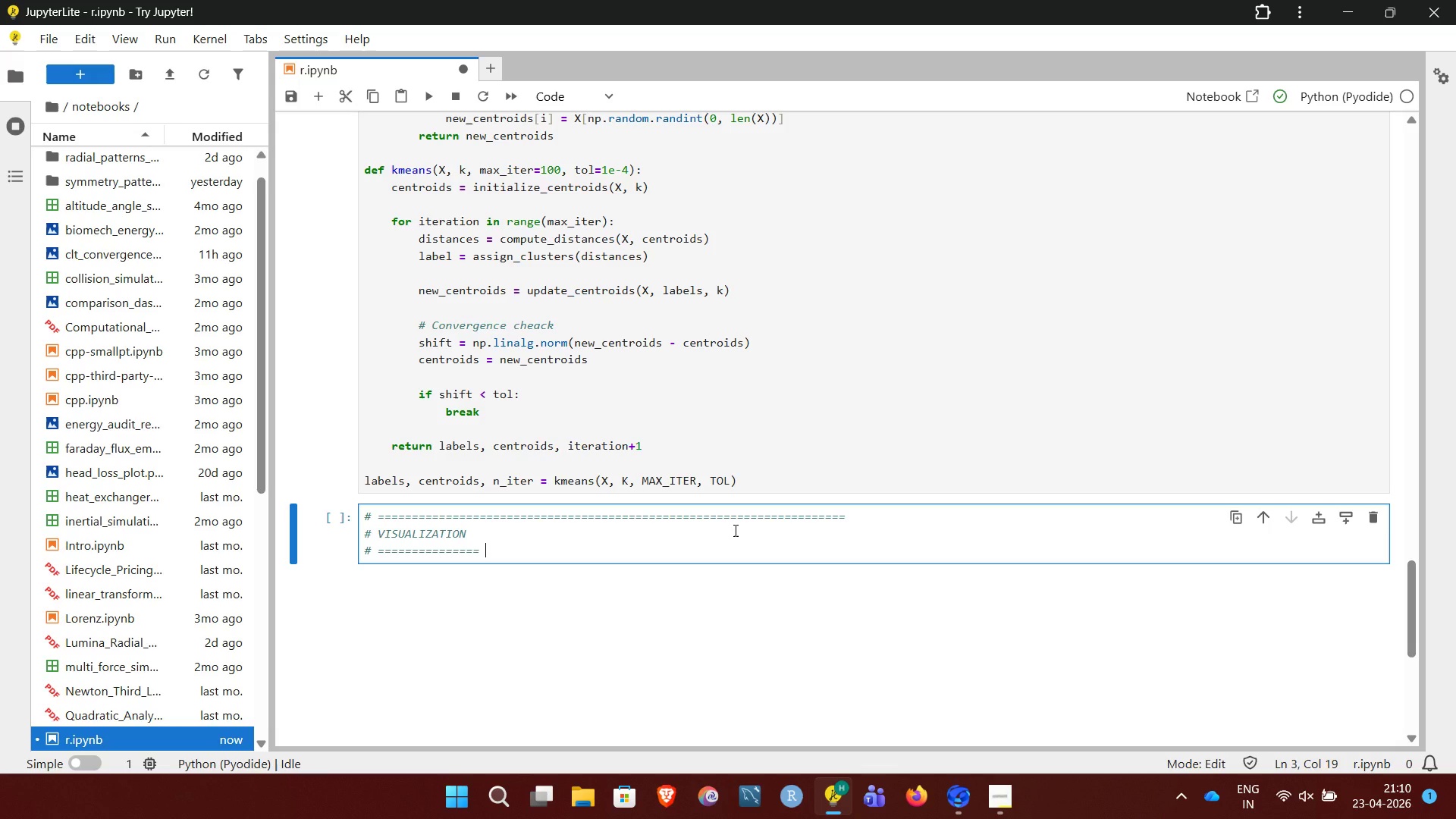 
key(Backspace)
 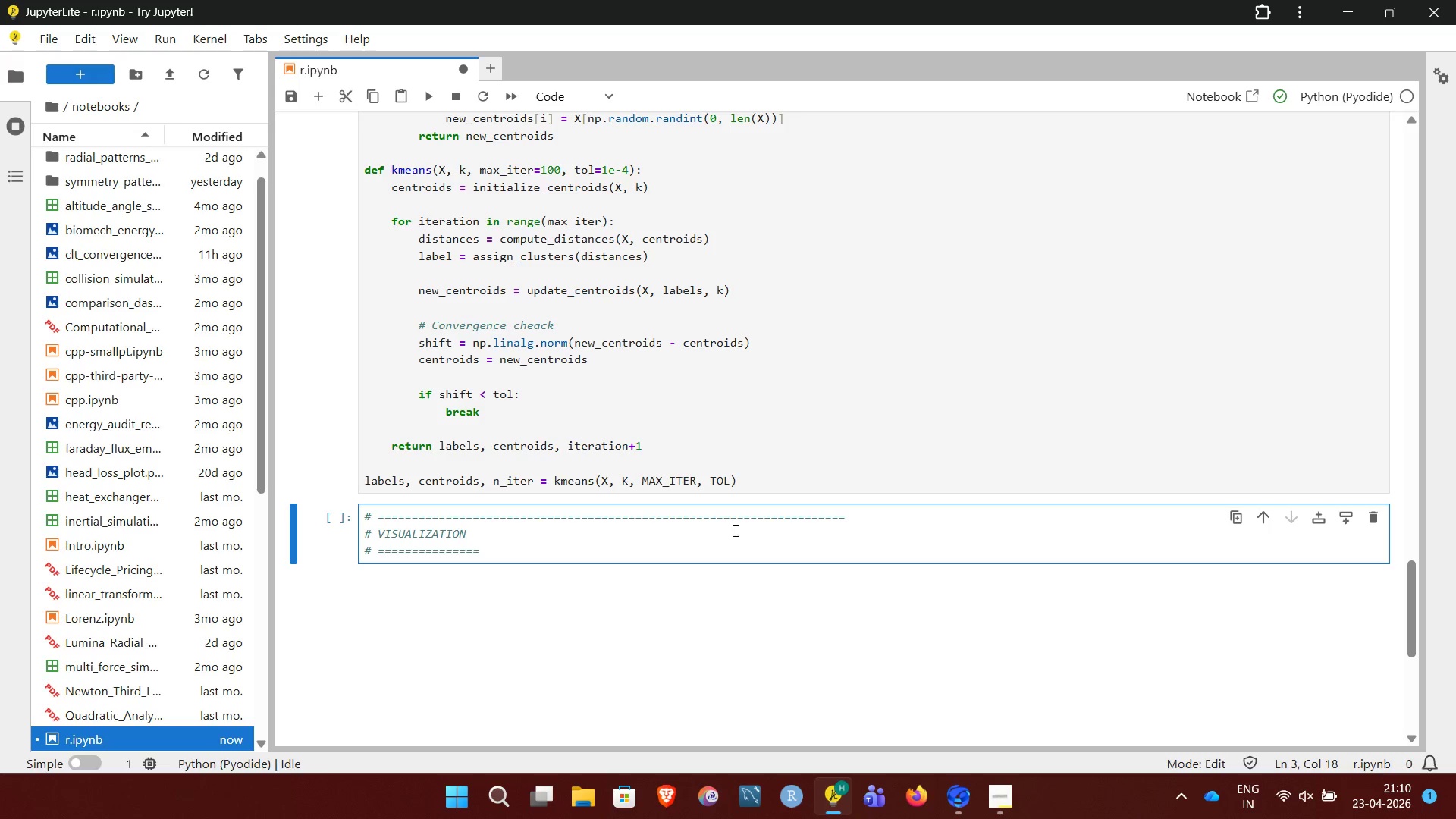 
hold_key(key=Equal, duration=1.5)
 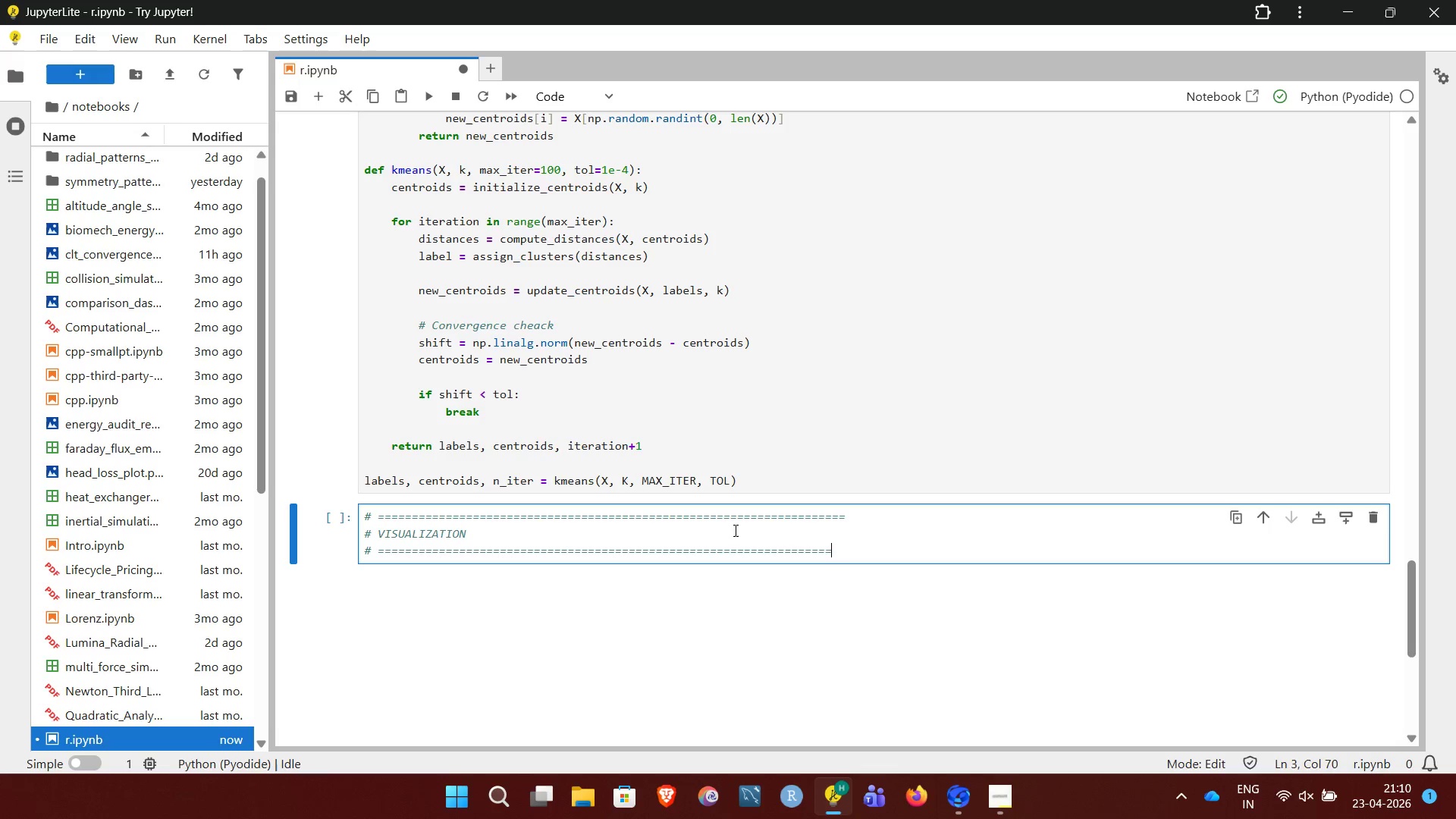 
hold_key(key=Equal, duration=0.55)
 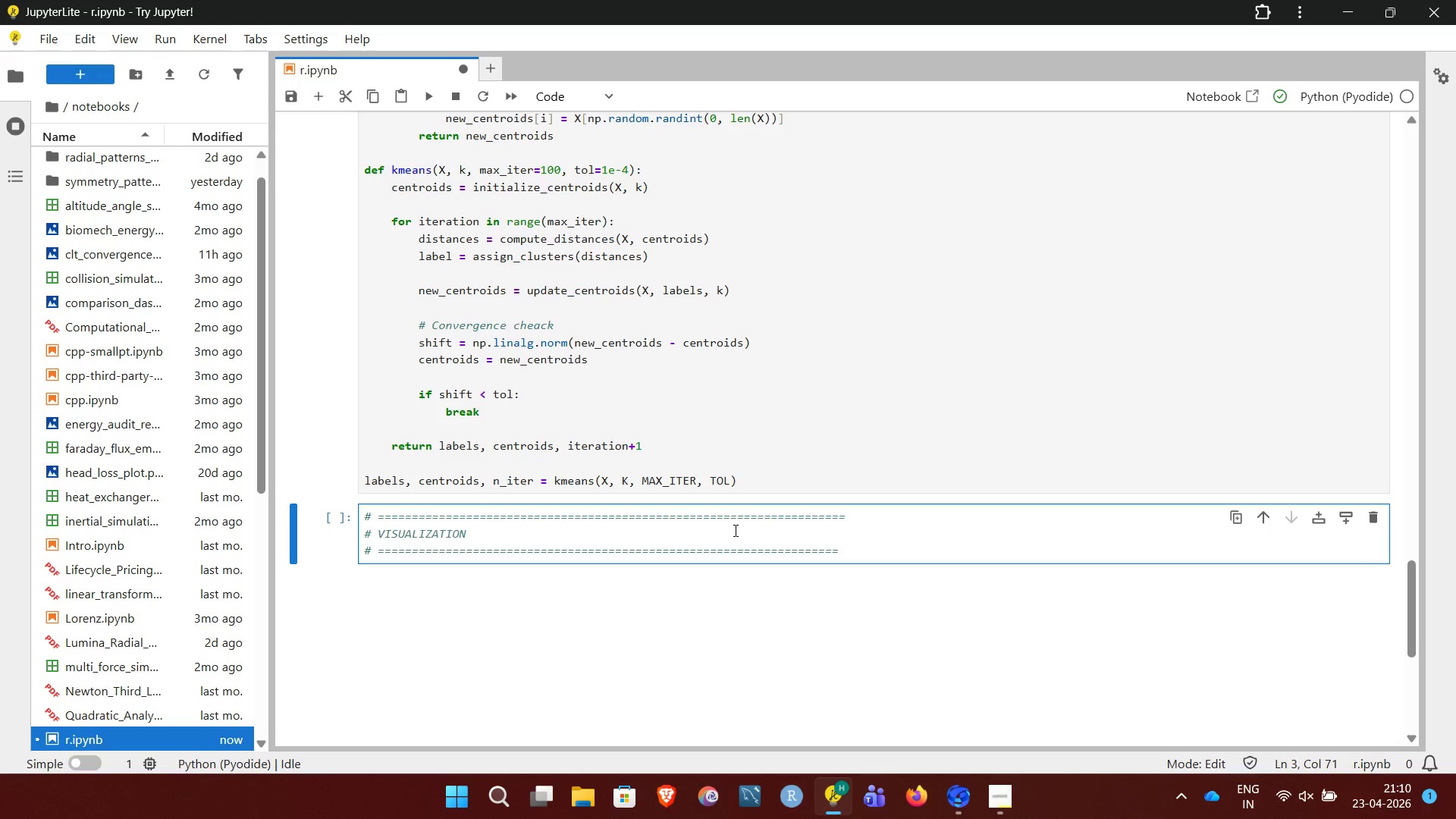 
hold_key(key=Equal, duration=1.33)
 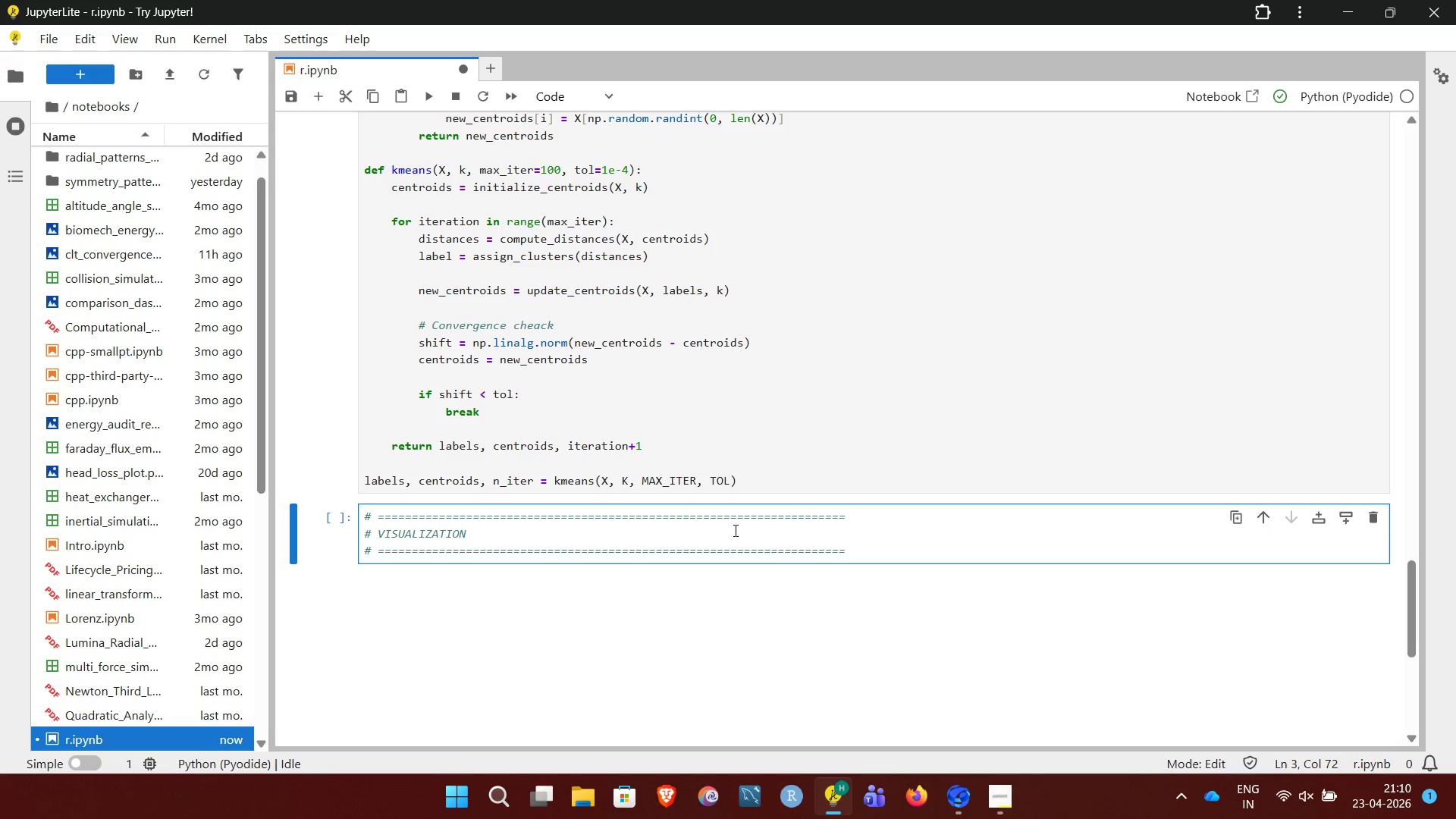 
key(NumpadEnter)
key(NumpadEnter)
type(fig)
 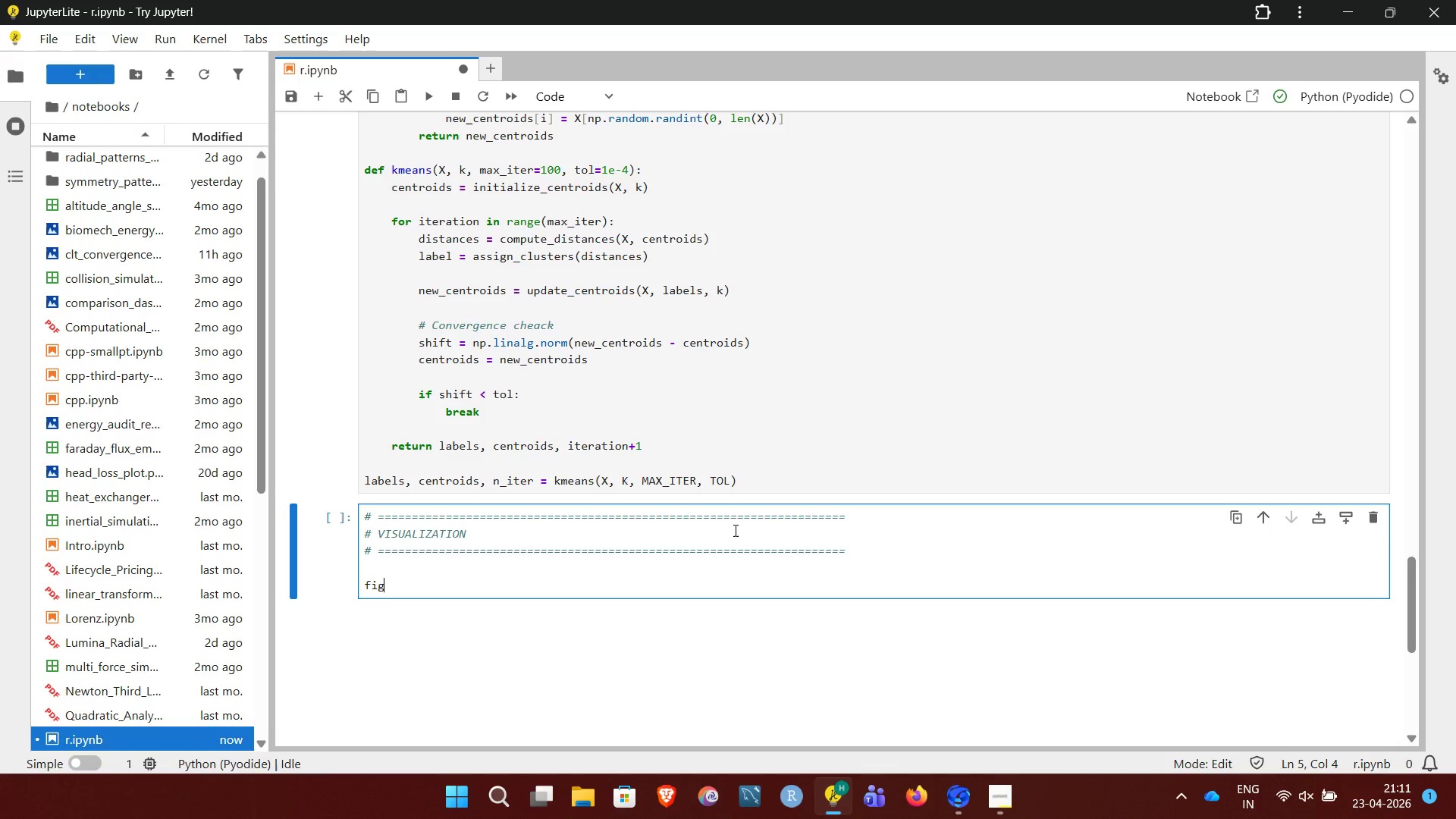 
type(, ax = plt.subplot(figsize)
 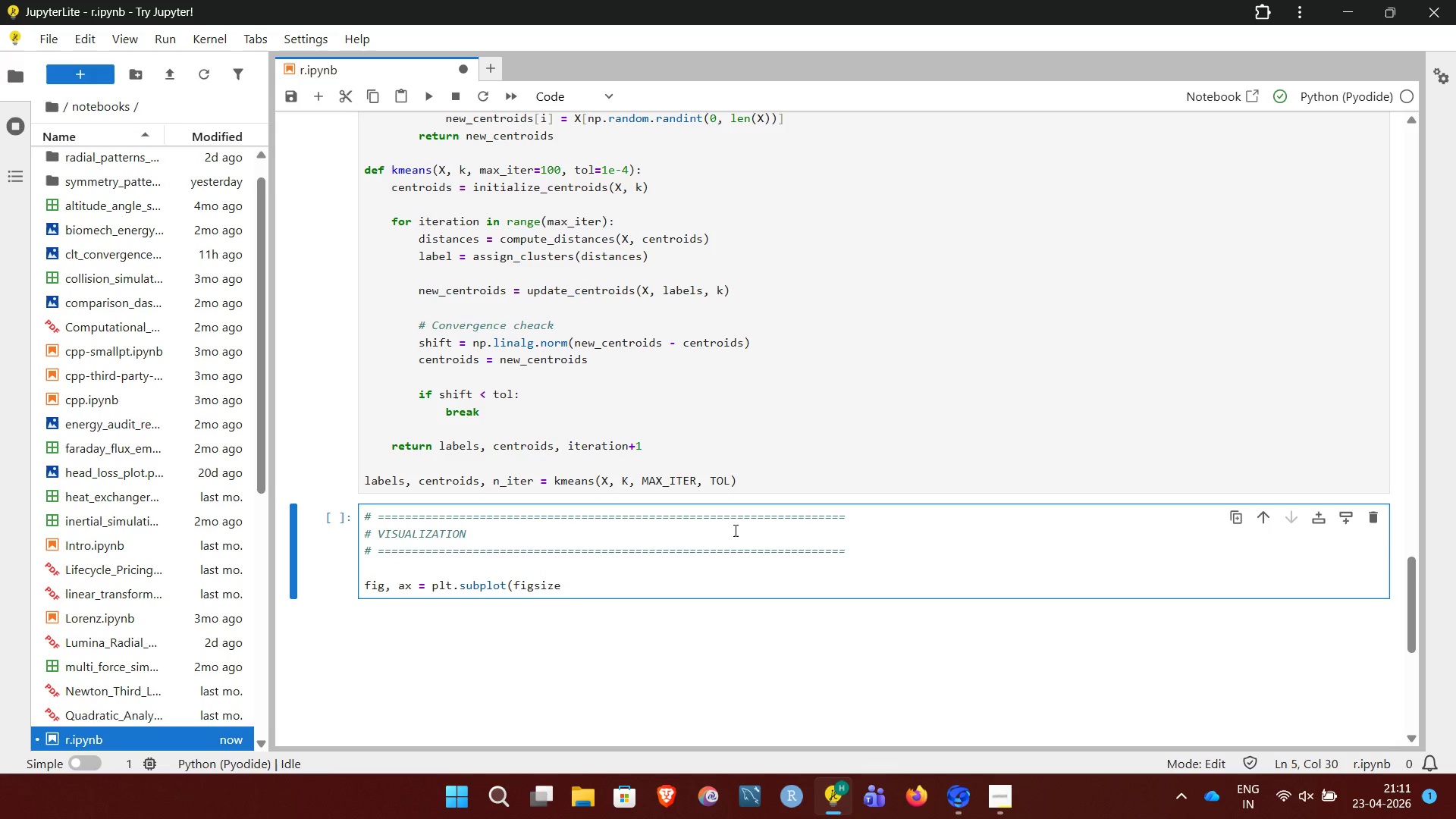 
type((8,6), dpi)
 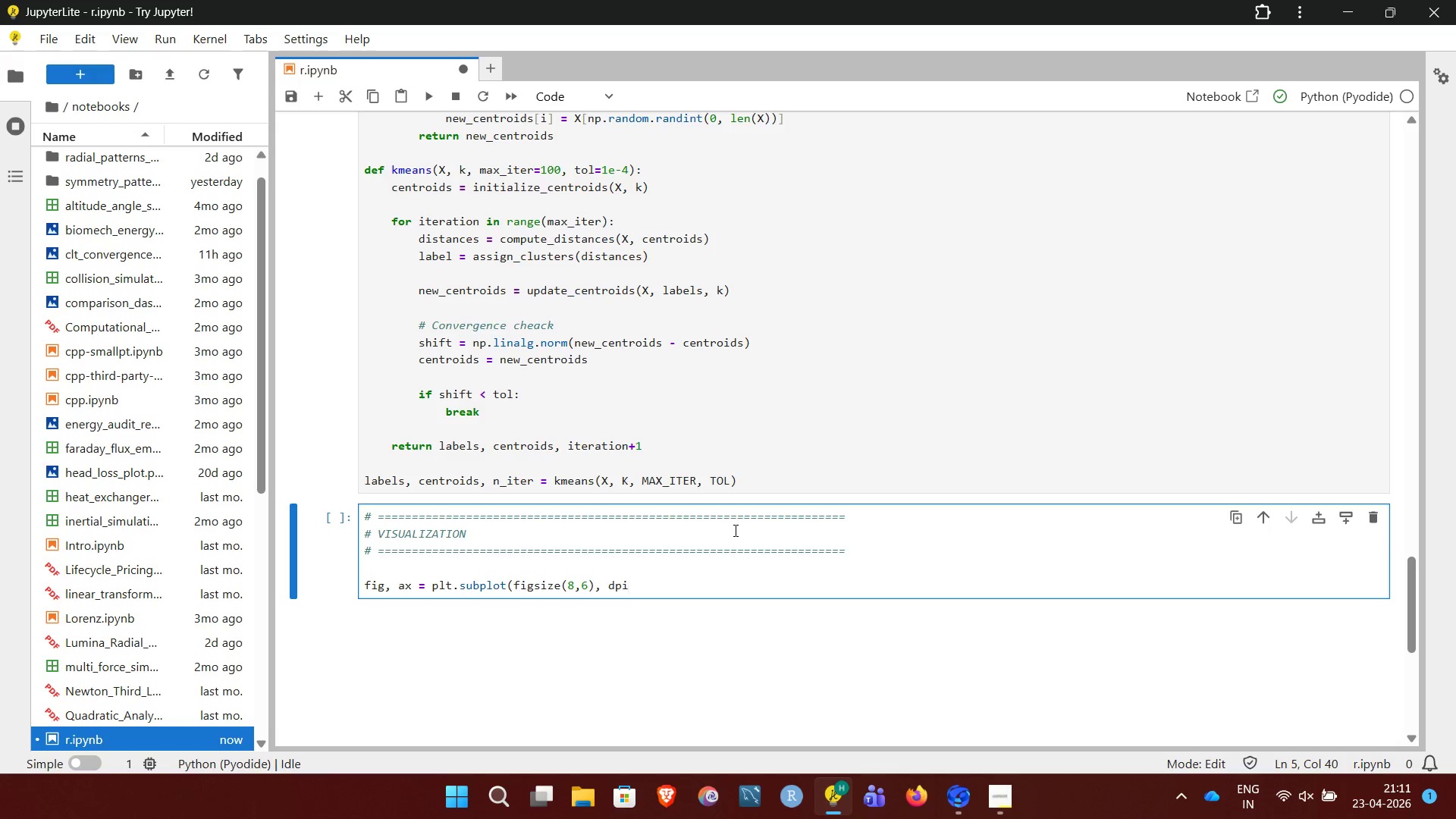 
type(=300))
key(NumpadEnter)
 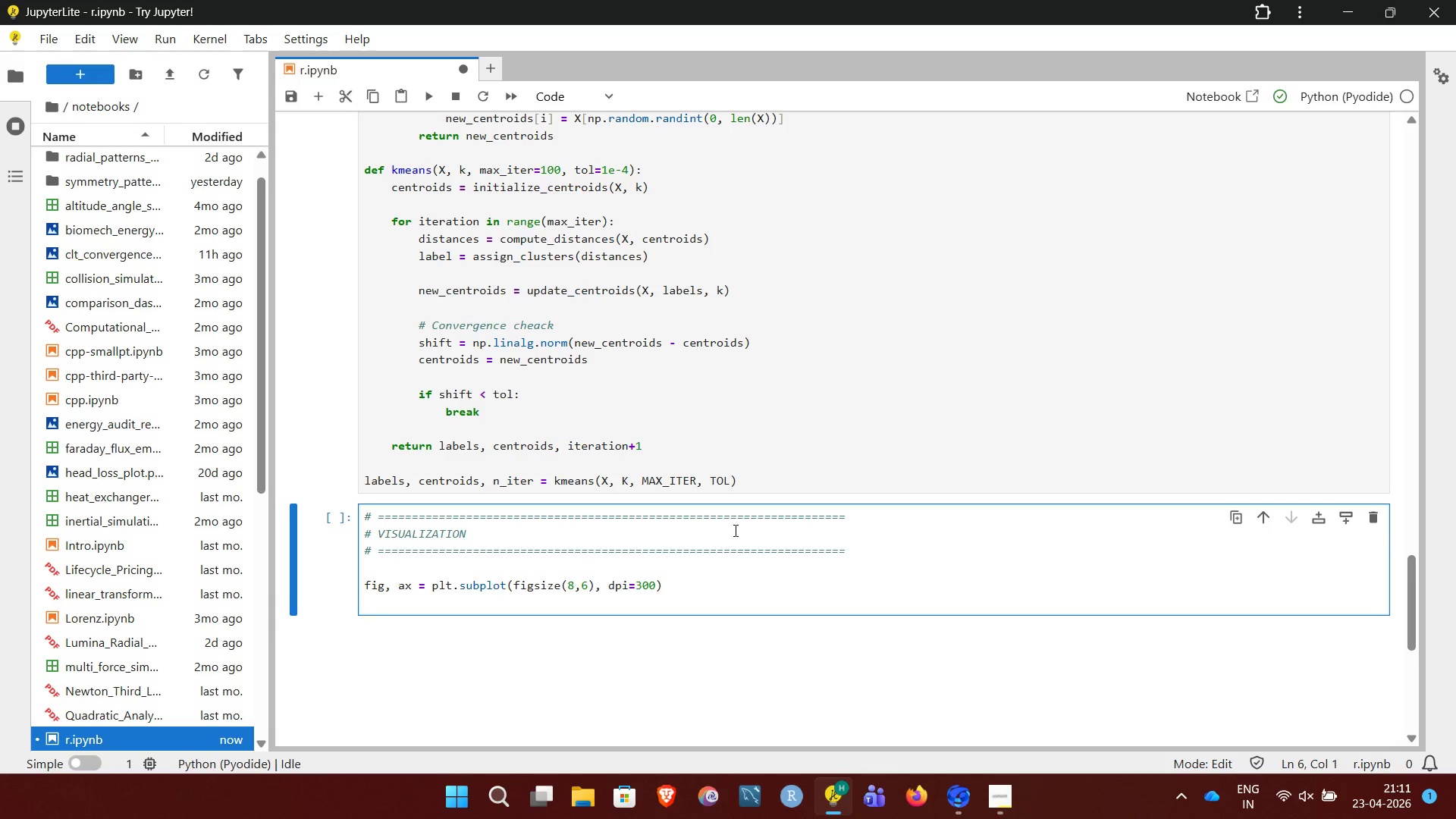 
key(NumpadEnter)
type(for i in range(K))
 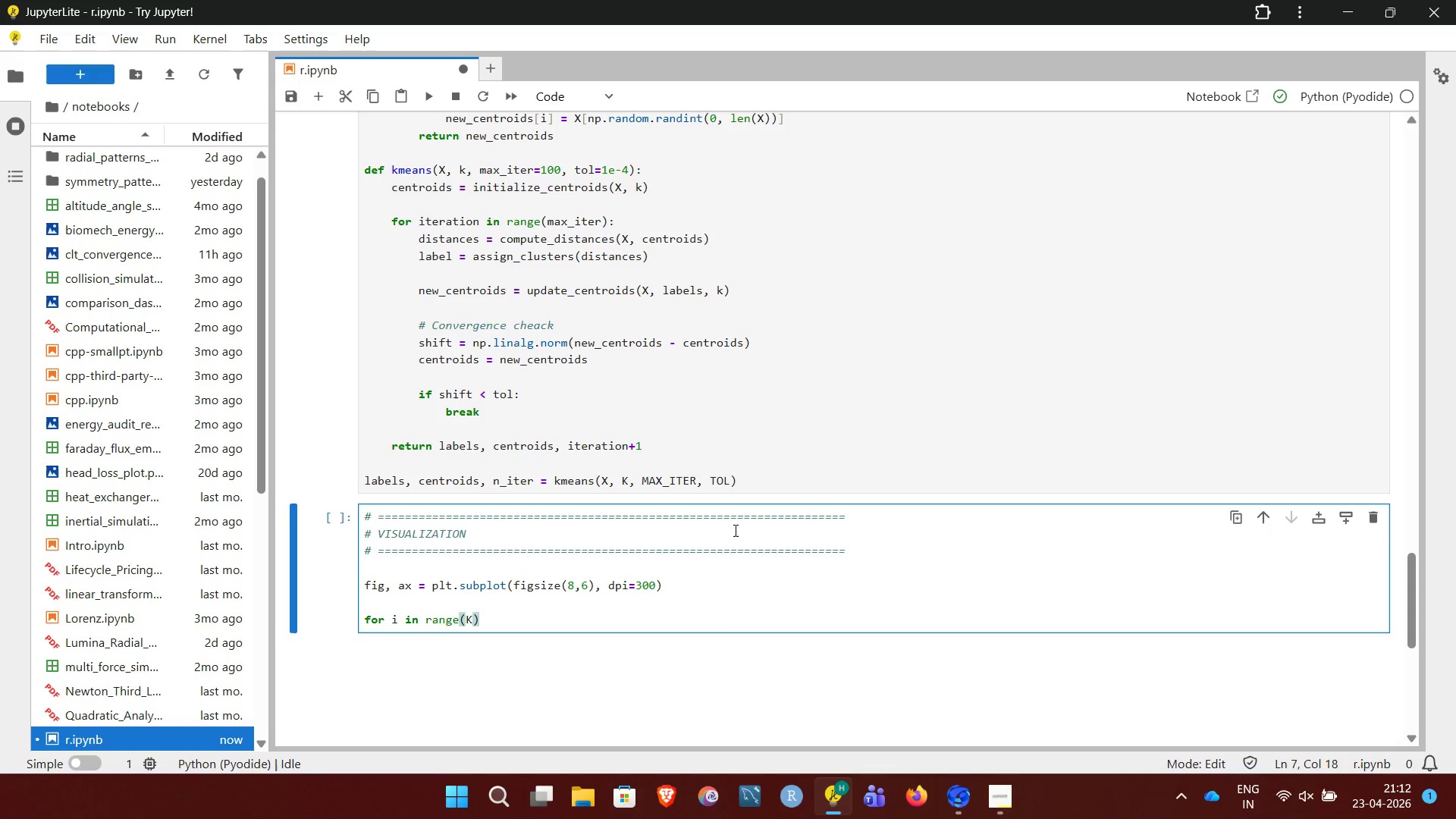 
type(:)
key(NumpadEnter)
type(clu)
 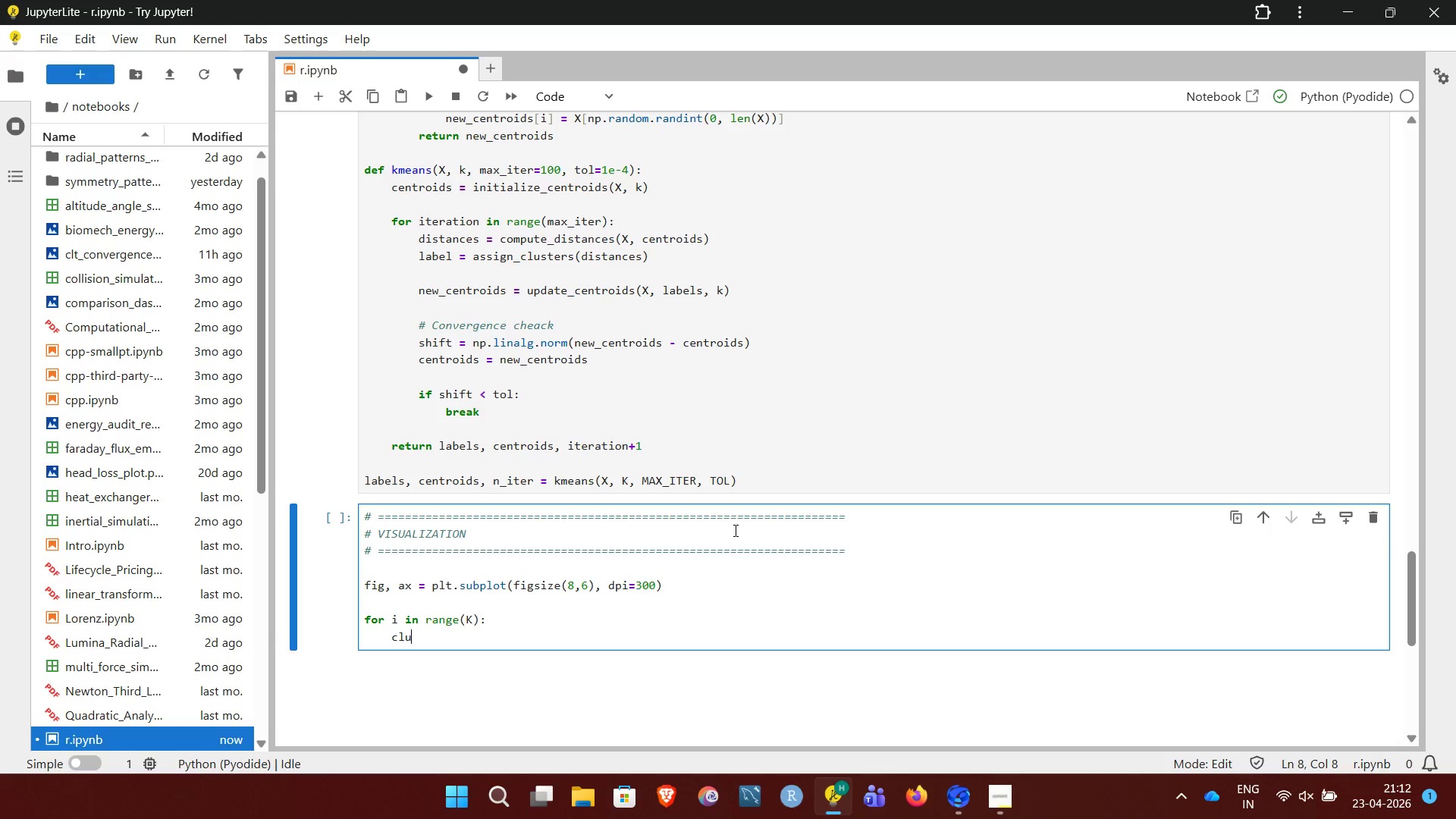 
type(ster_points = X[label)
 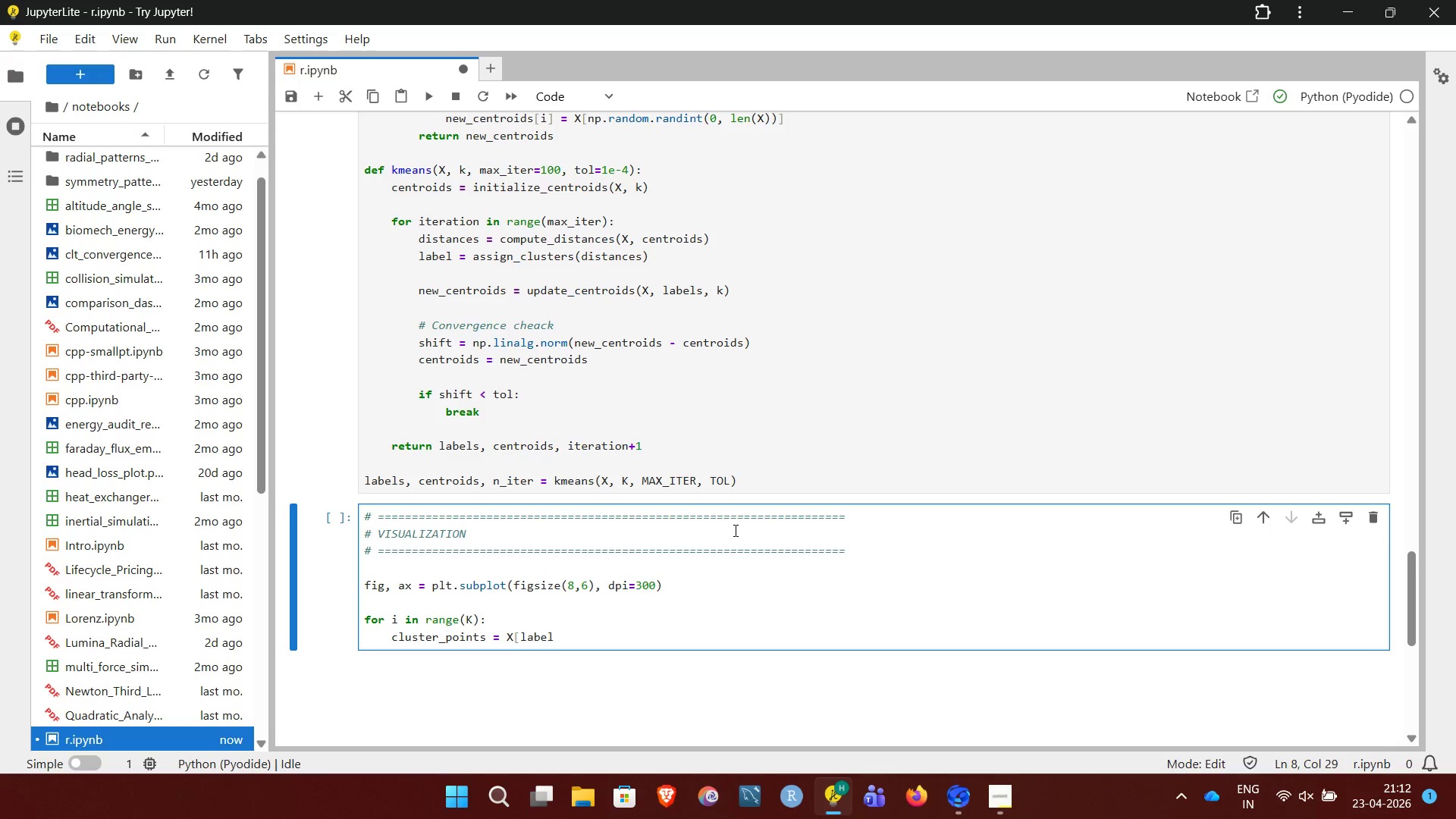 
type(s == i])
key(NumpadEnter)
type(ax.scatter()
key(NumpadEnter)
 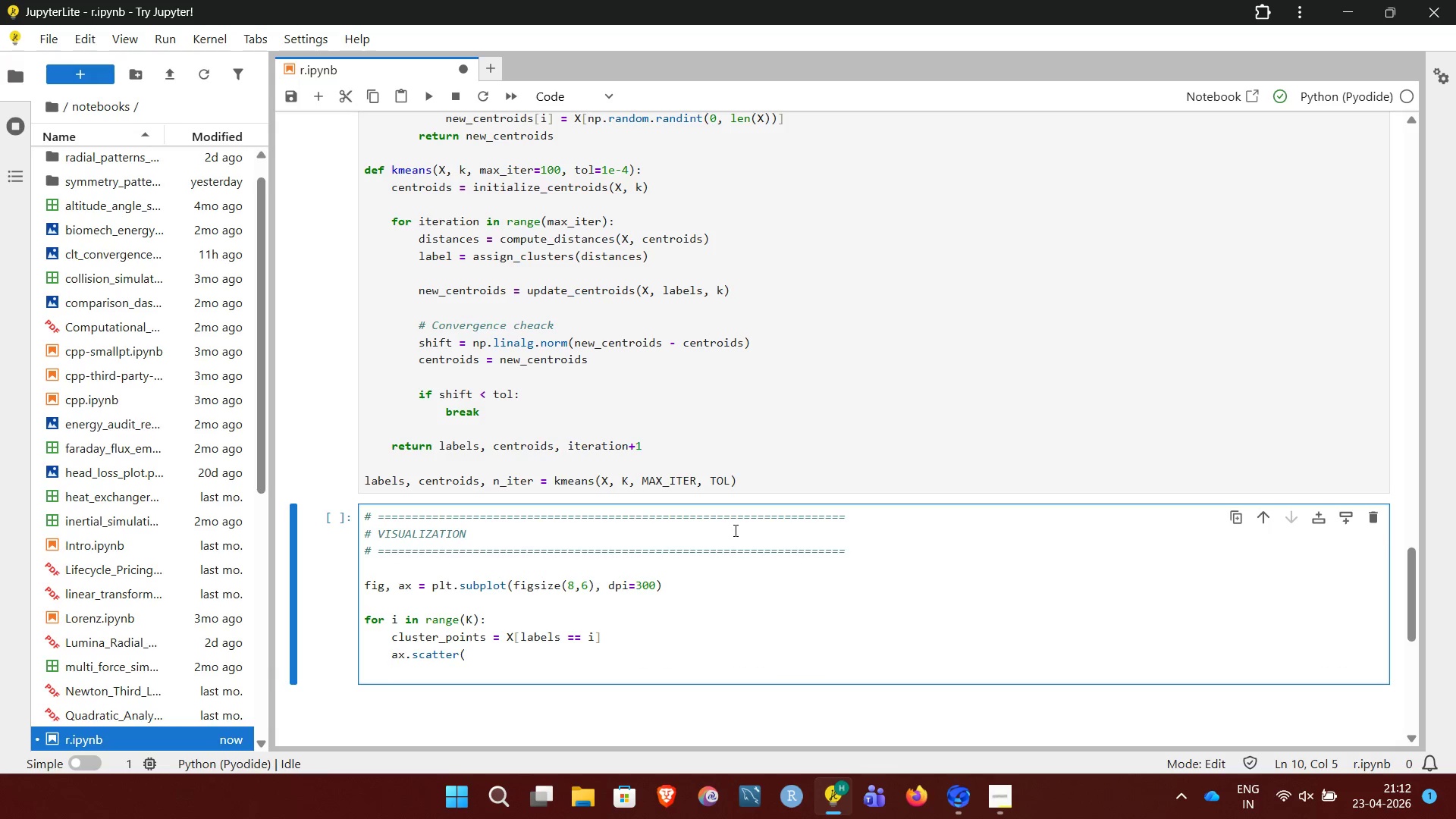 
wait(7.88)
 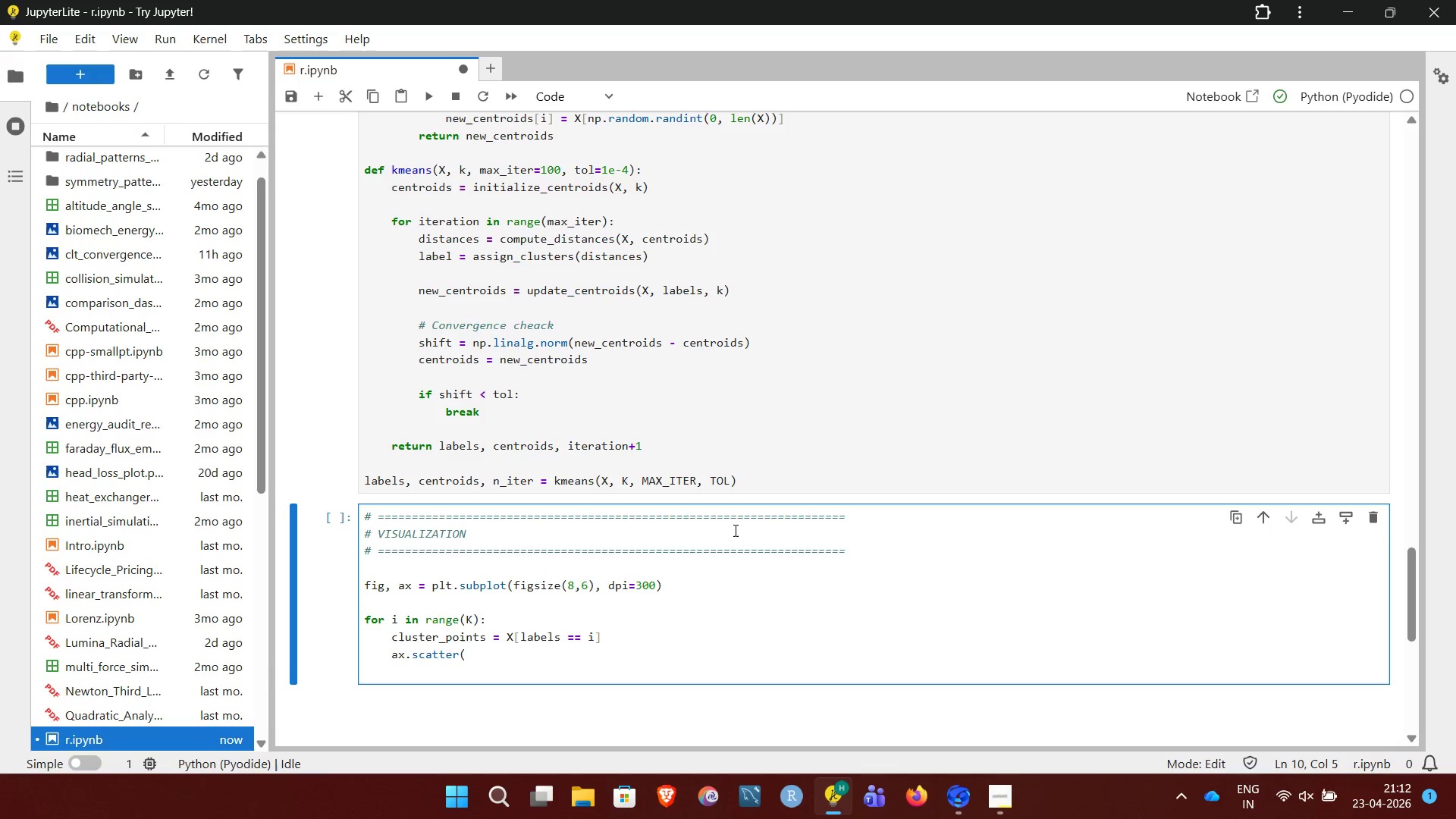 
key(ArrowUp)
 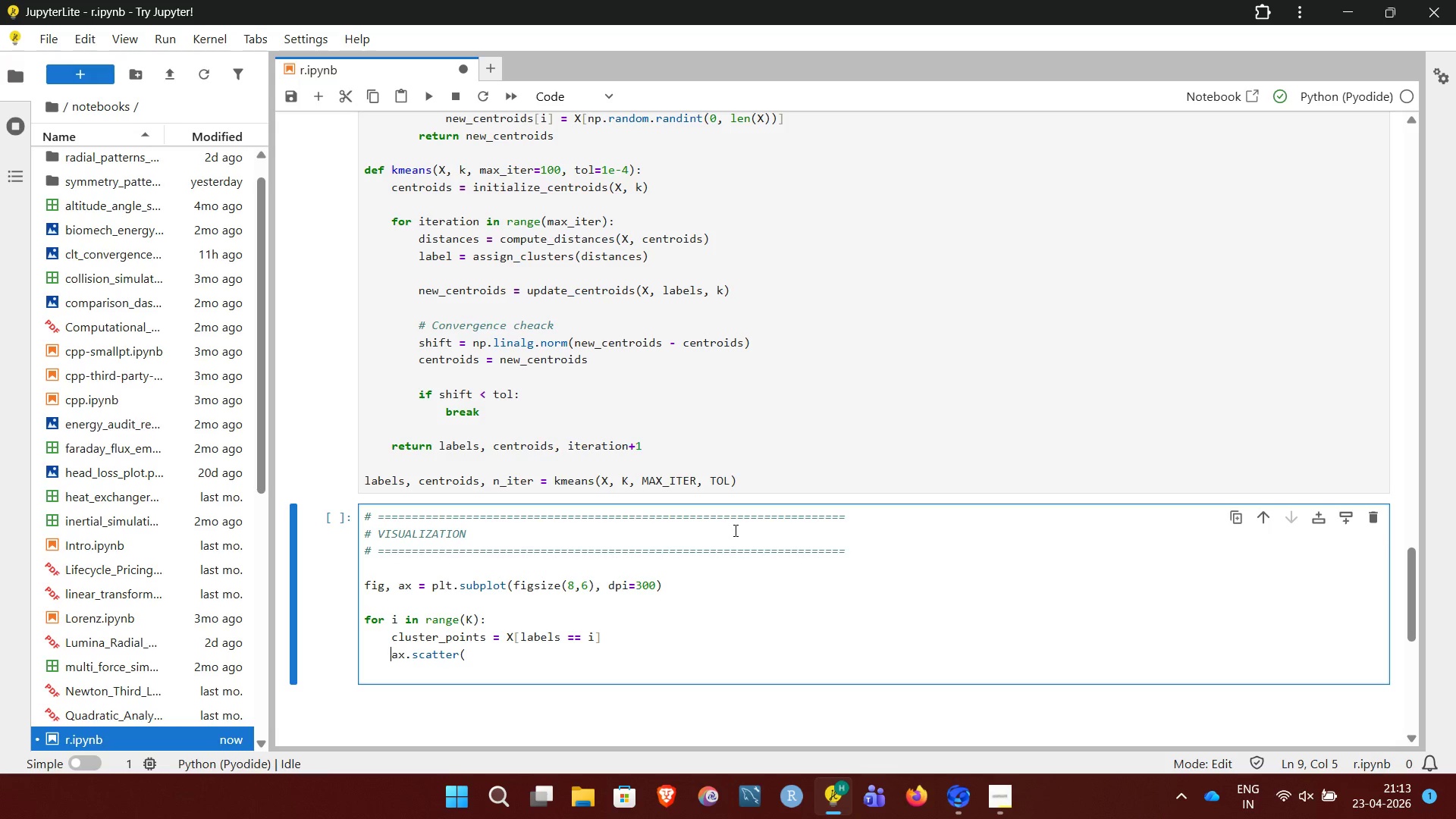 
key(ArrowRight)
 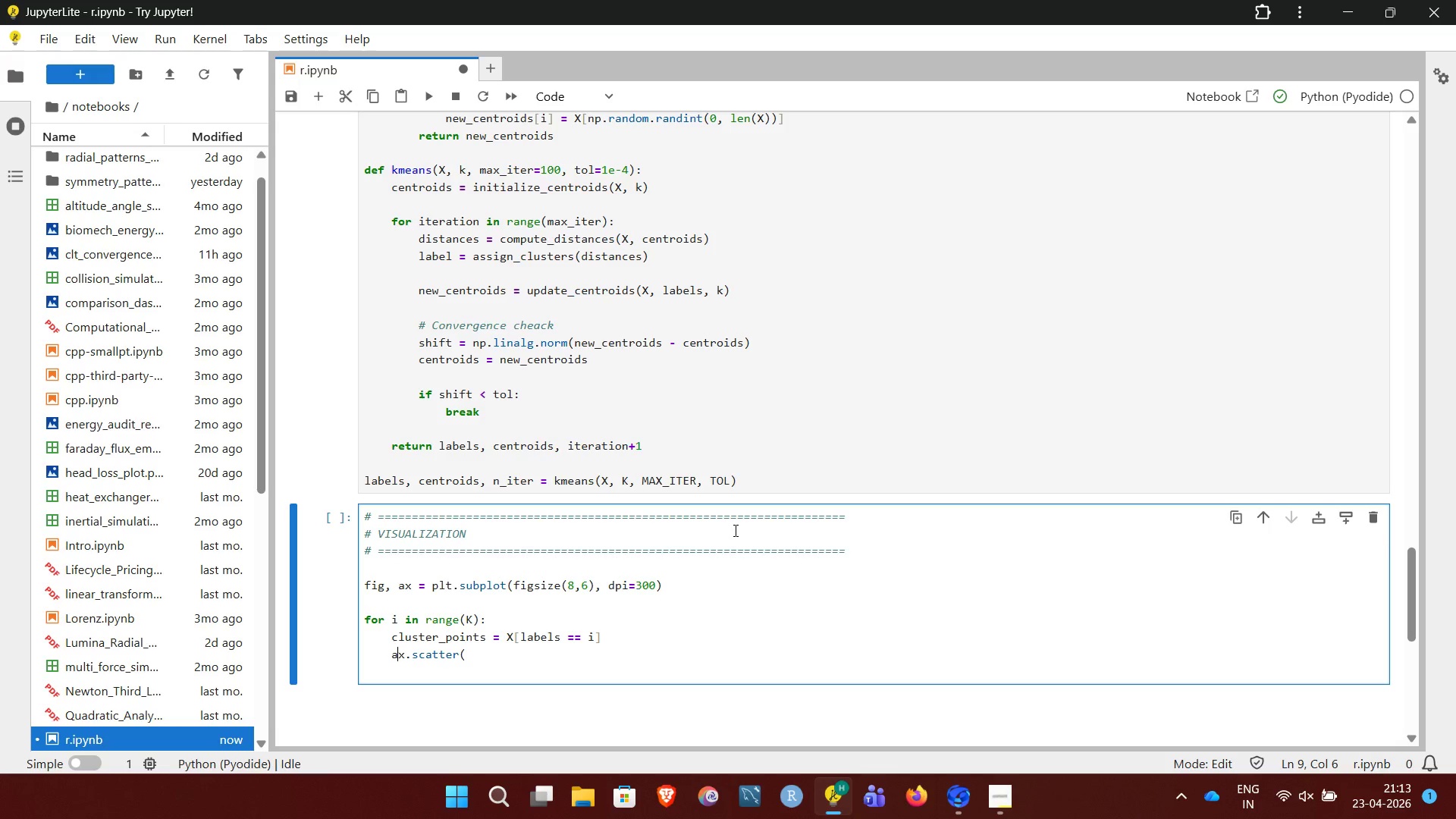 
key(ArrowRight)
 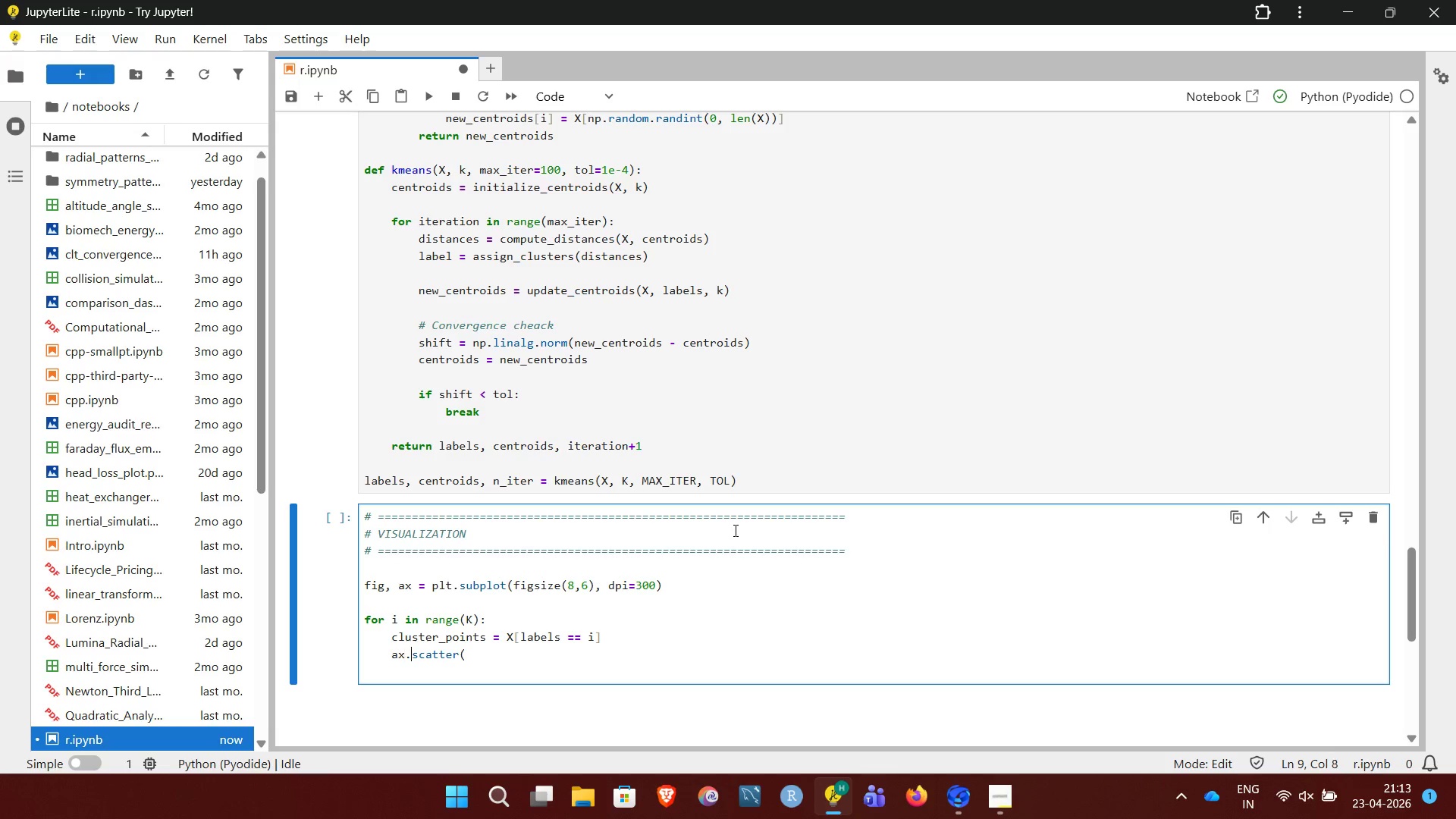 
key(ArrowRight)
 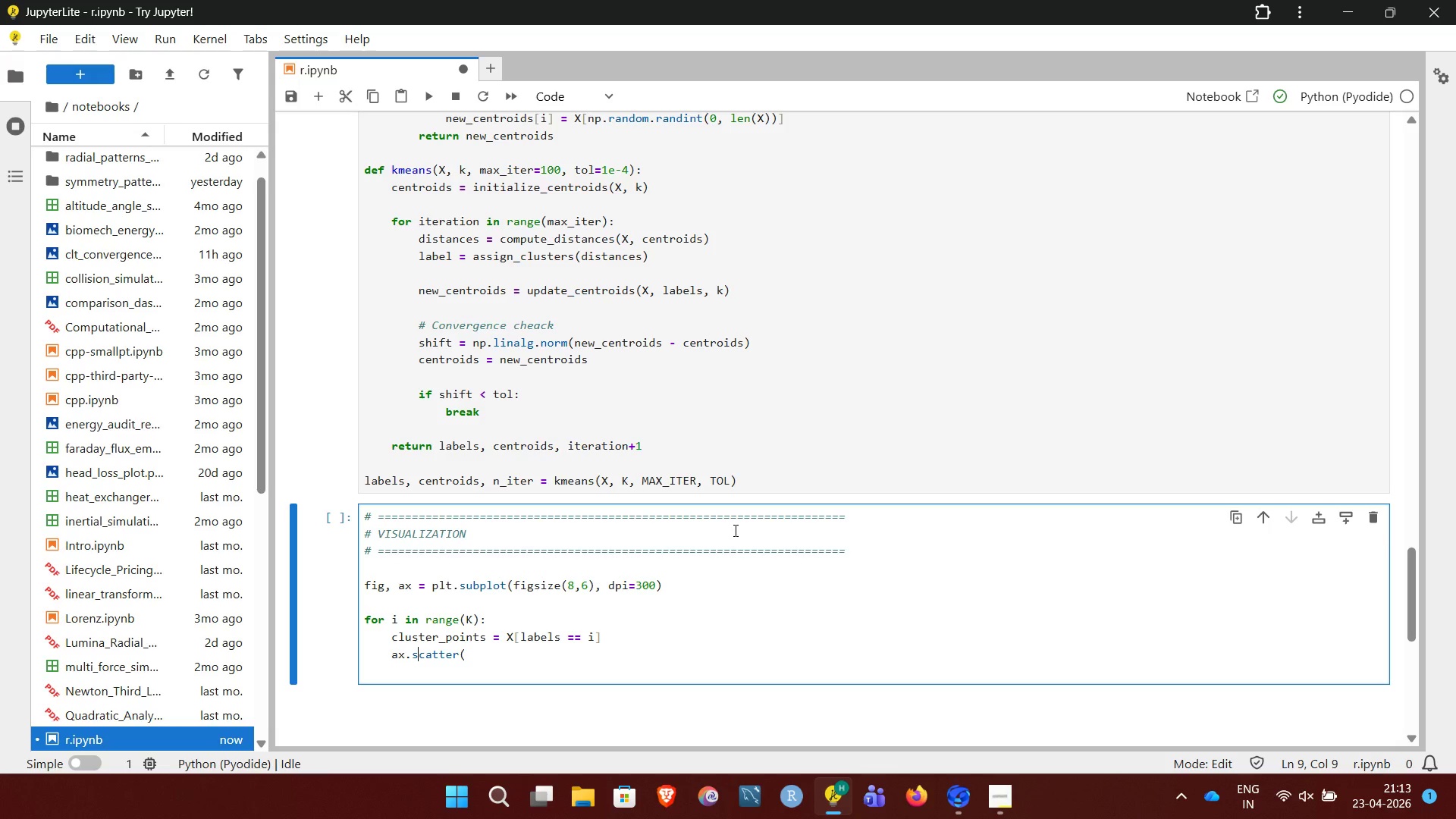 
key(ArrowRight)
 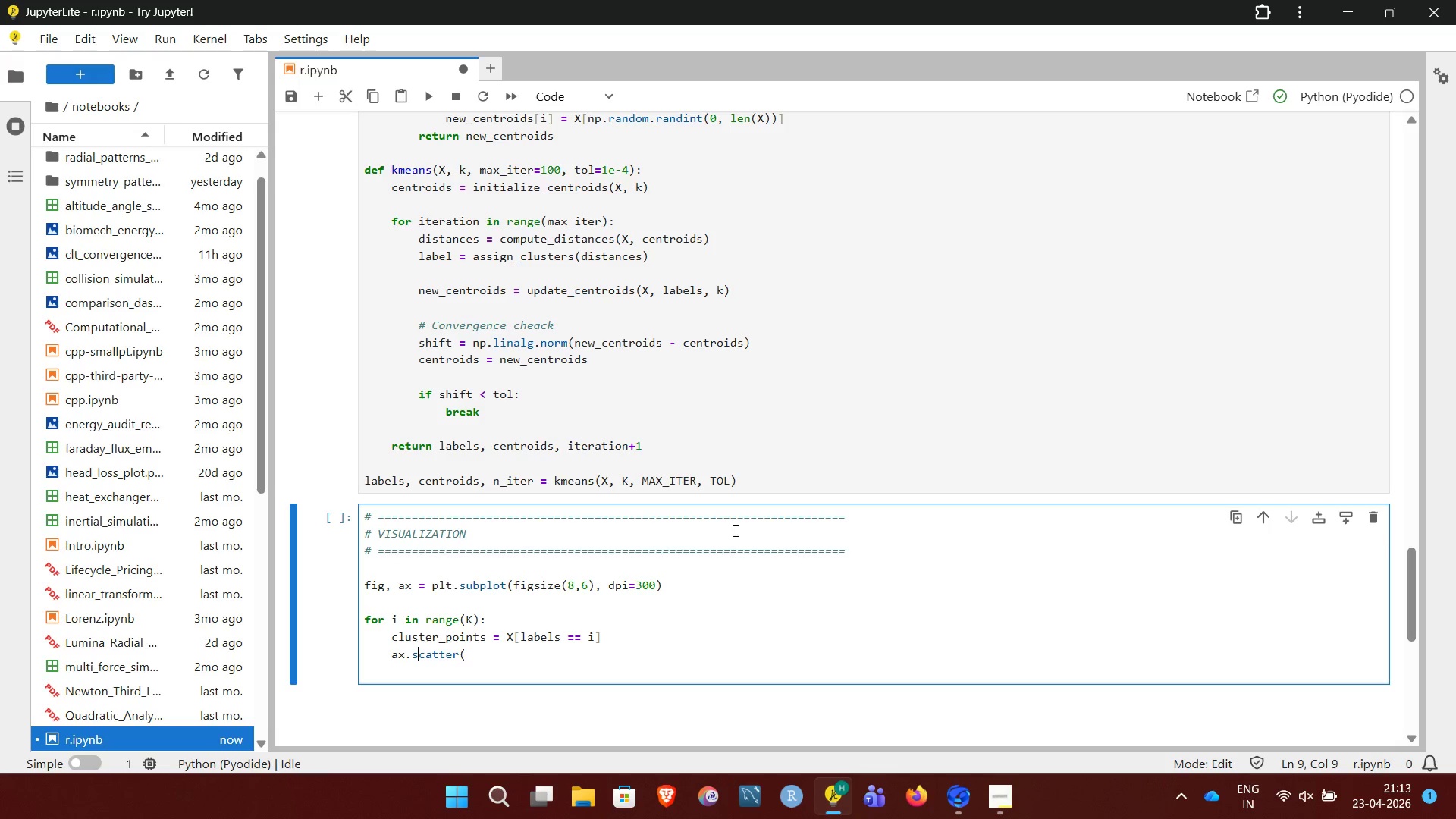 
key(ArrowRight)
 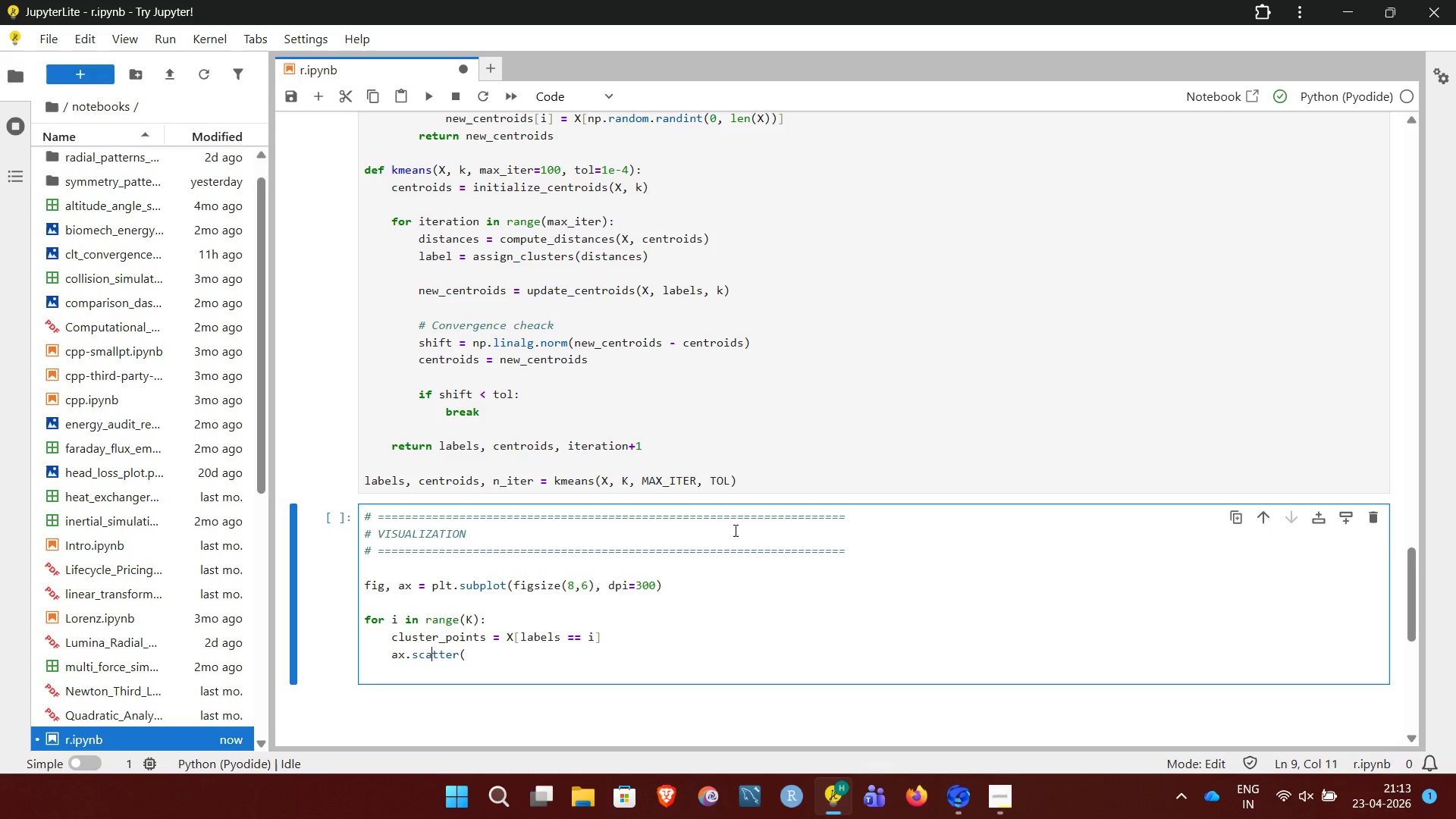 
key(ArrowRight)
 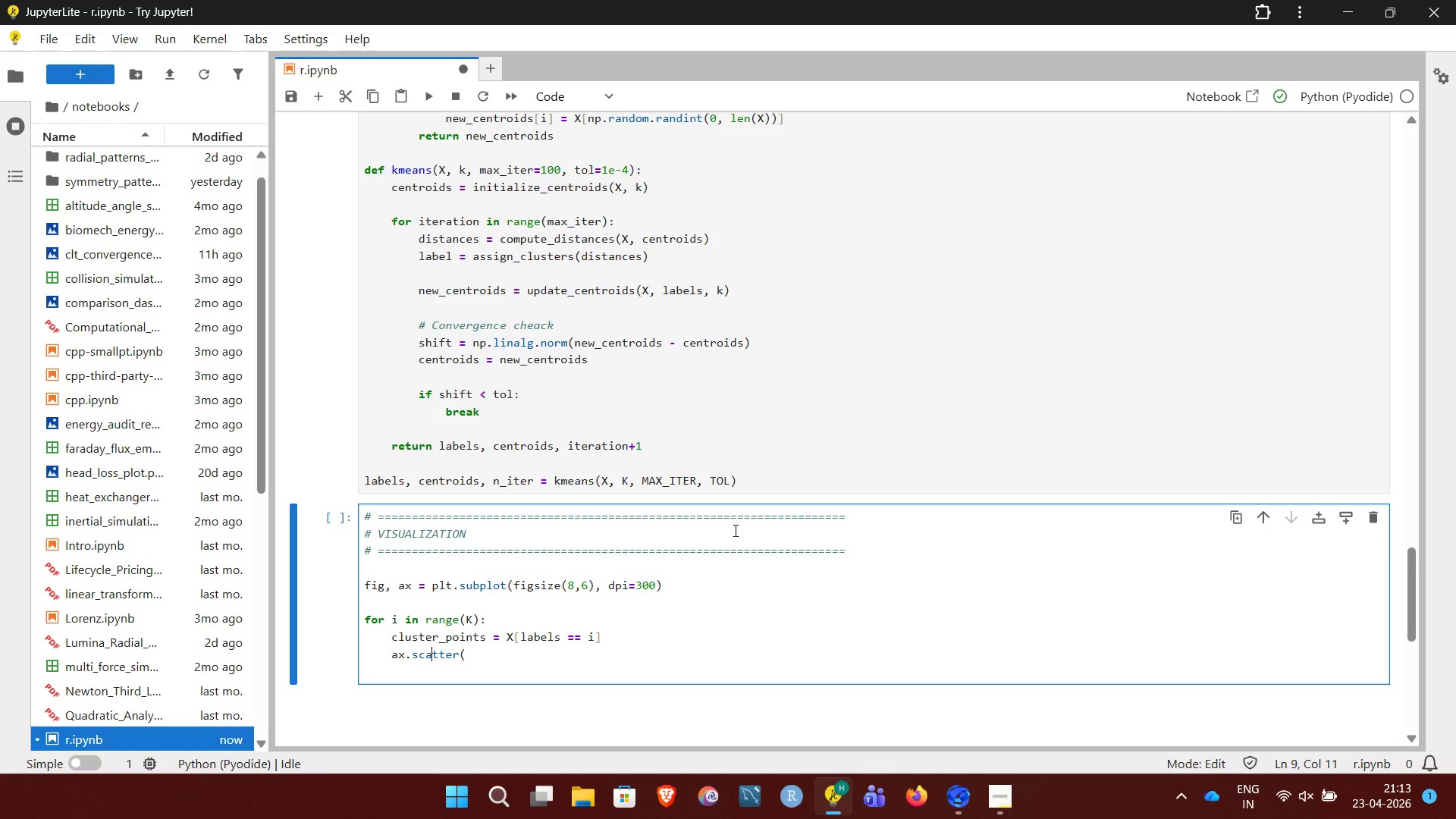 
key(ArrowRight)
 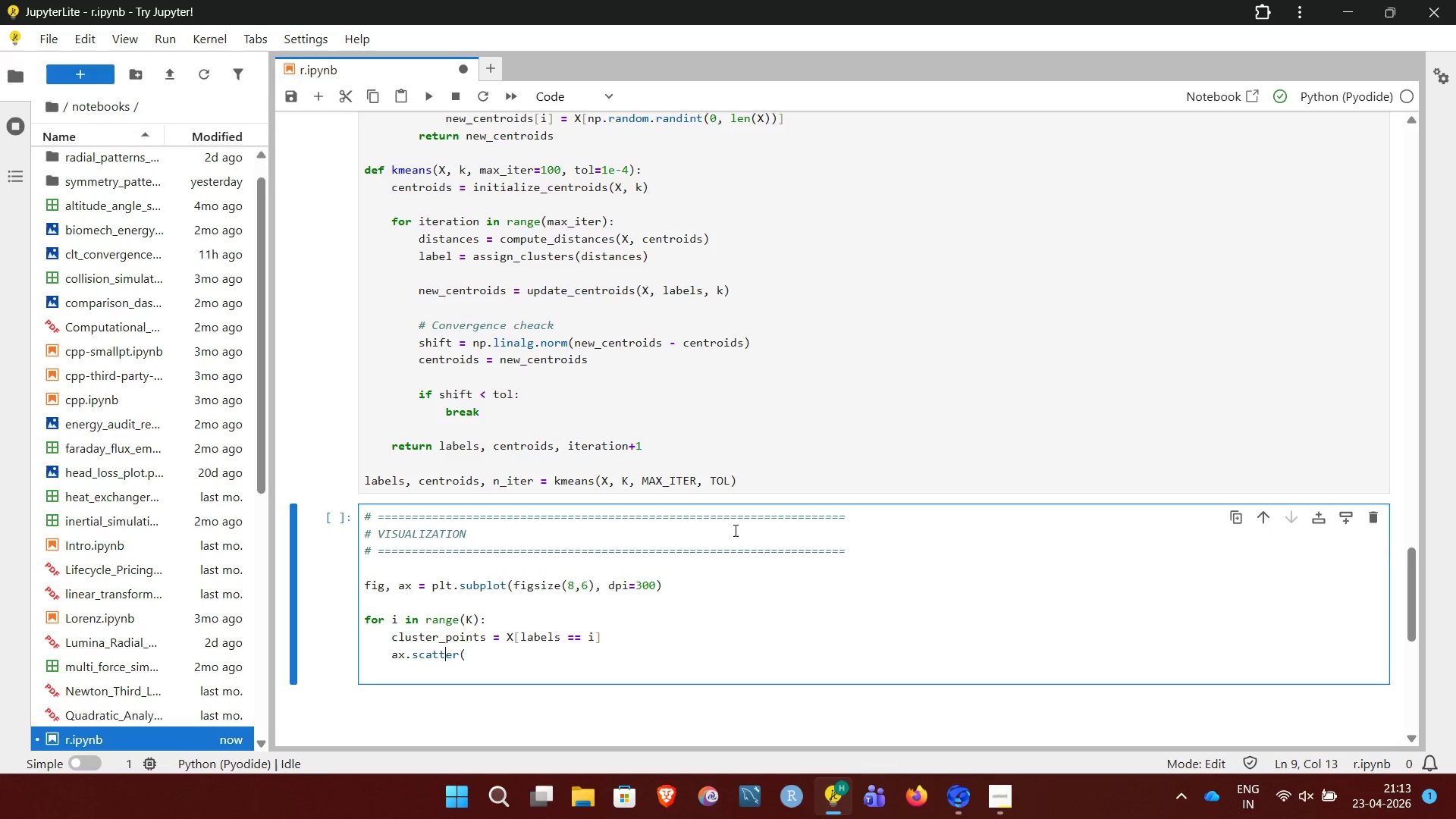 
key(ArrowRight)
 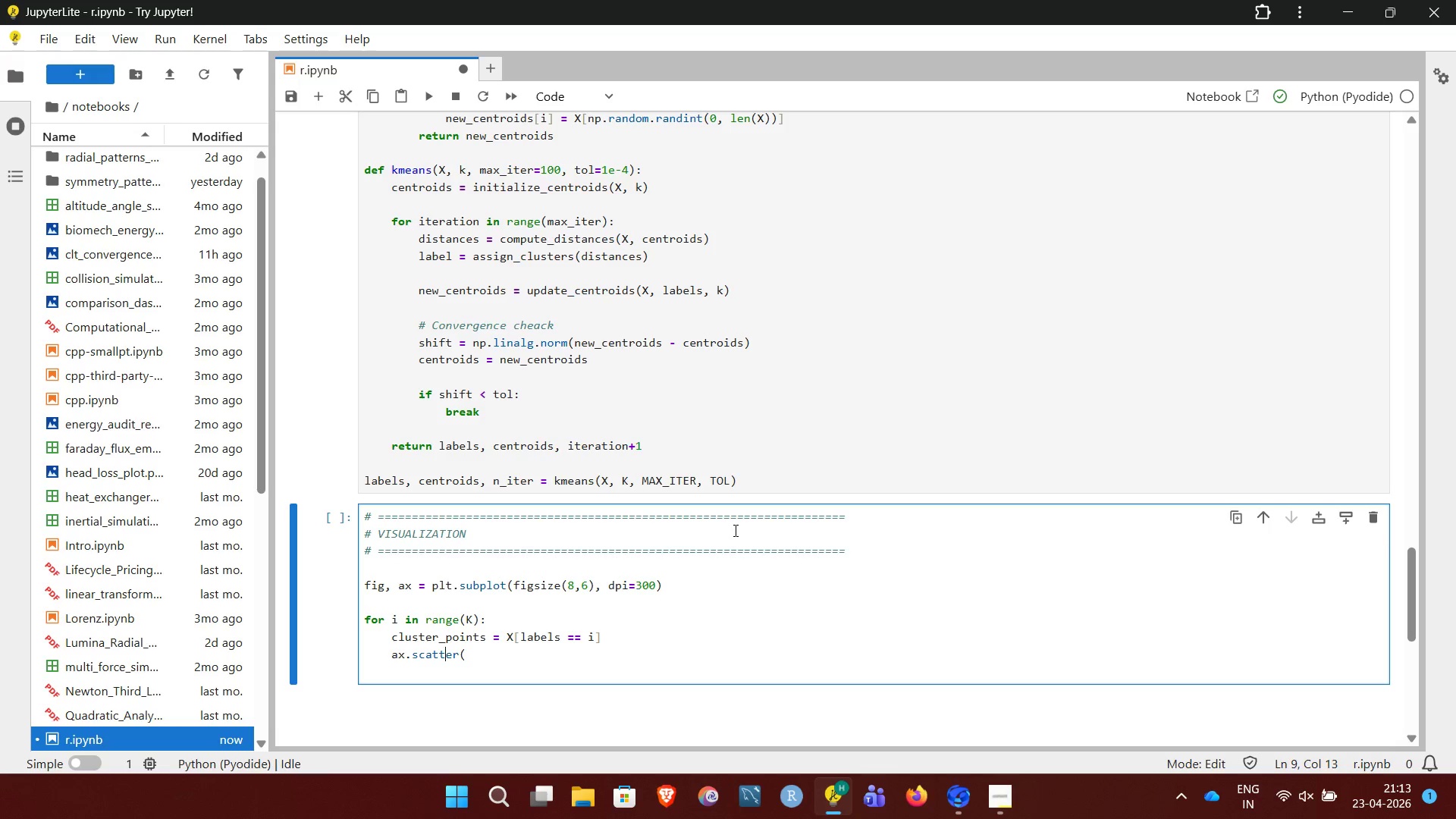 
key(ArrowRight)
 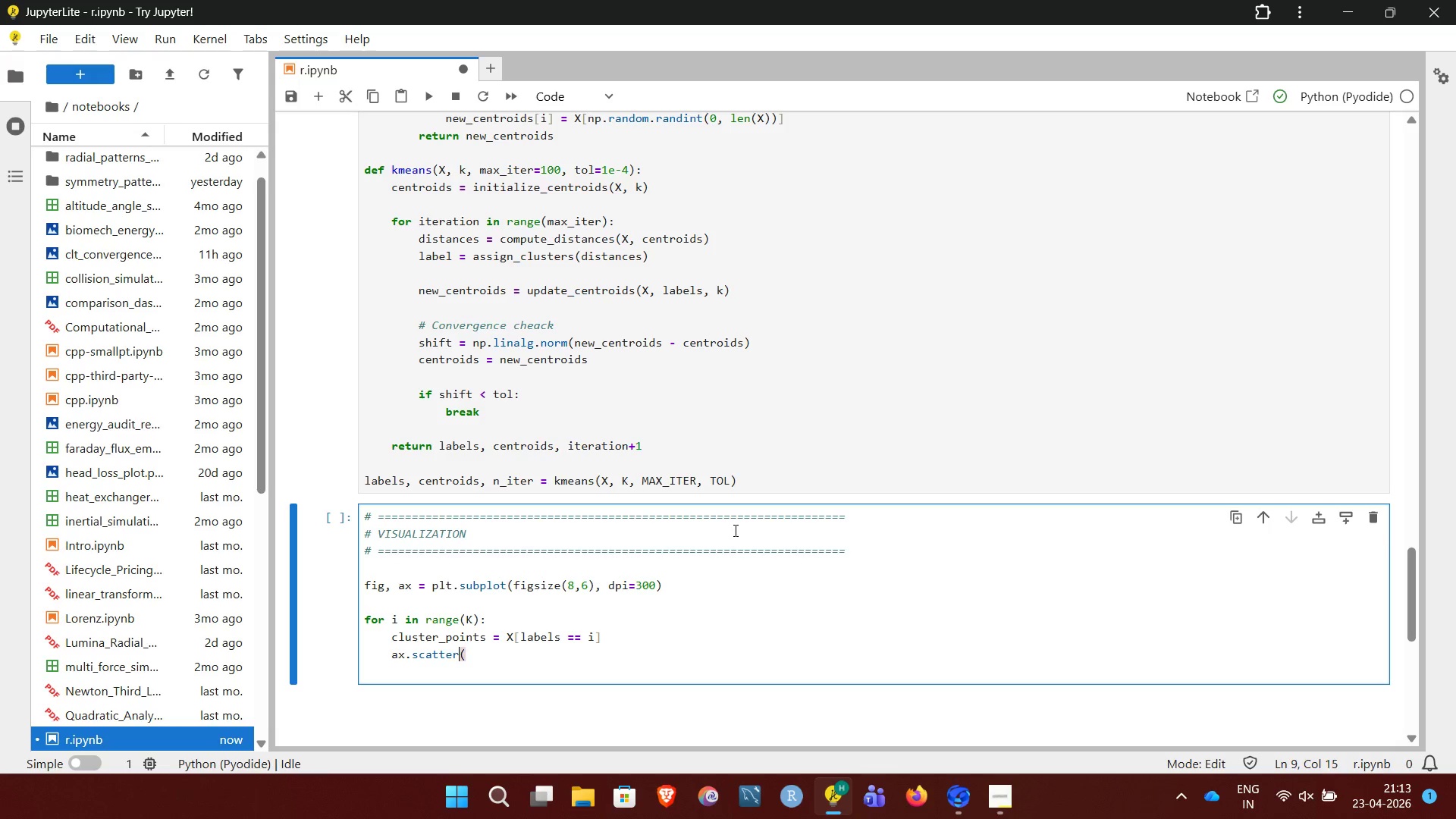 
key(ArrowRight)
 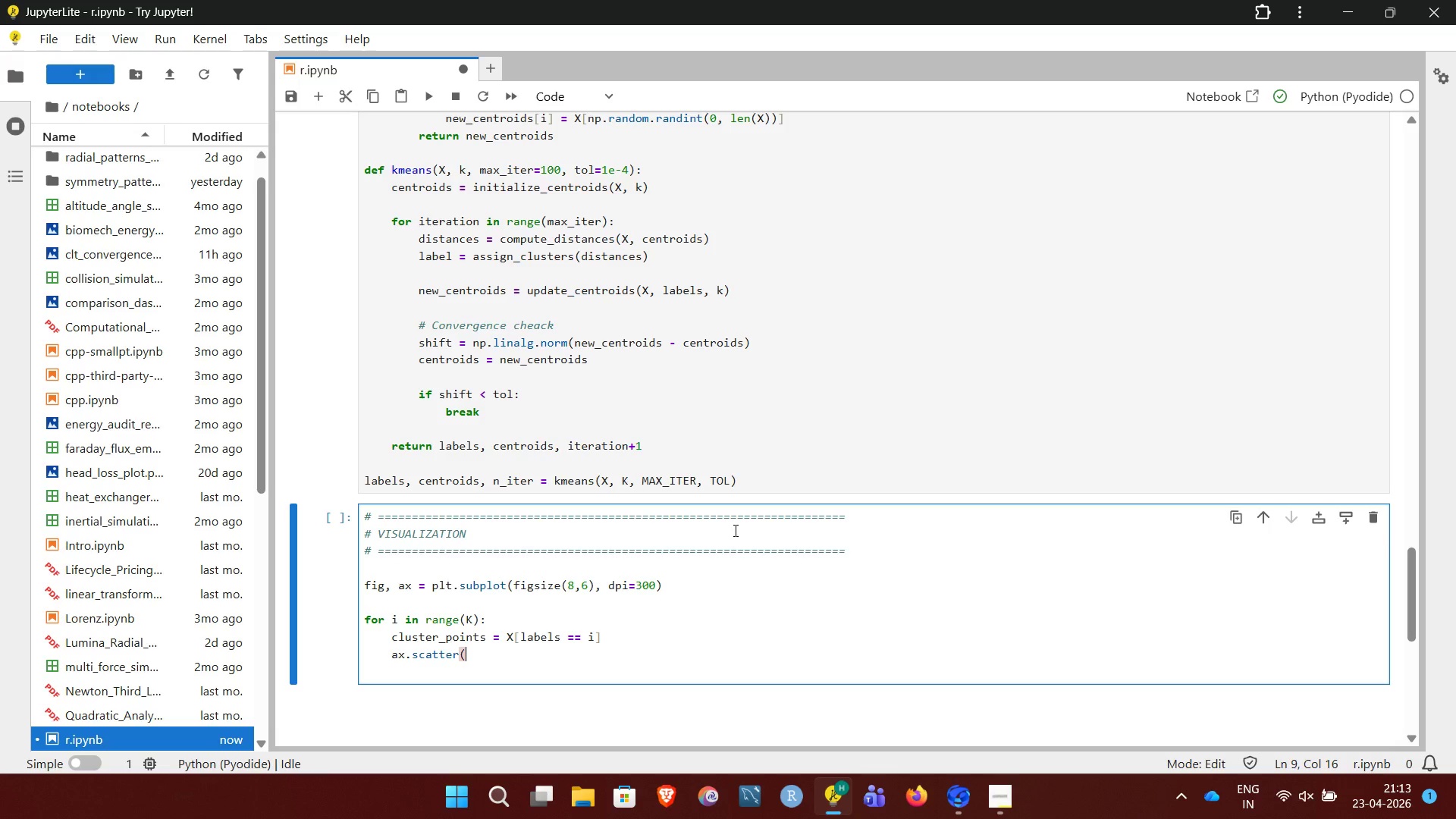 
key(ArrowRight)
 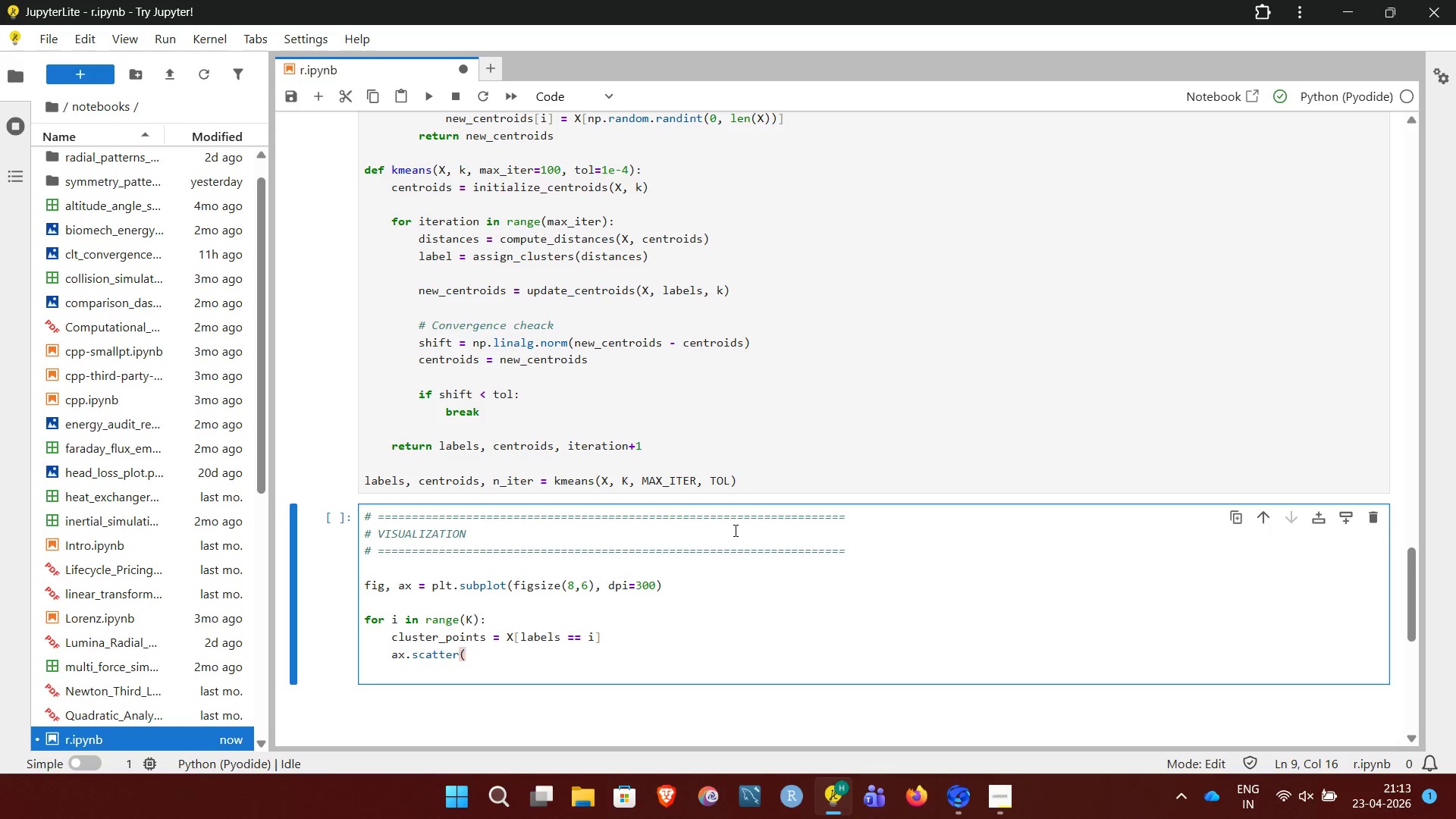 
key(ArrowUp)
 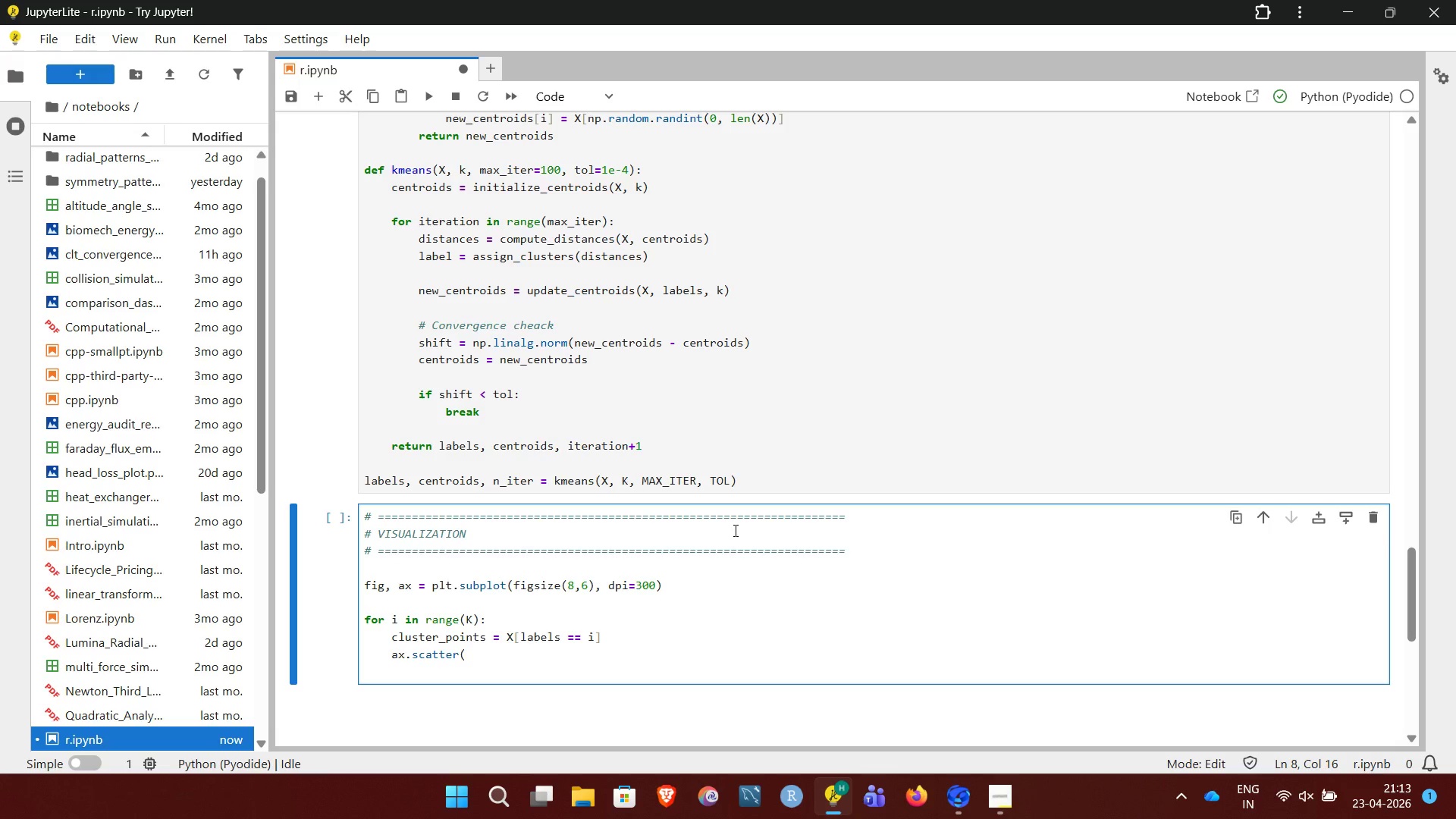 
key(ArrowRight)
 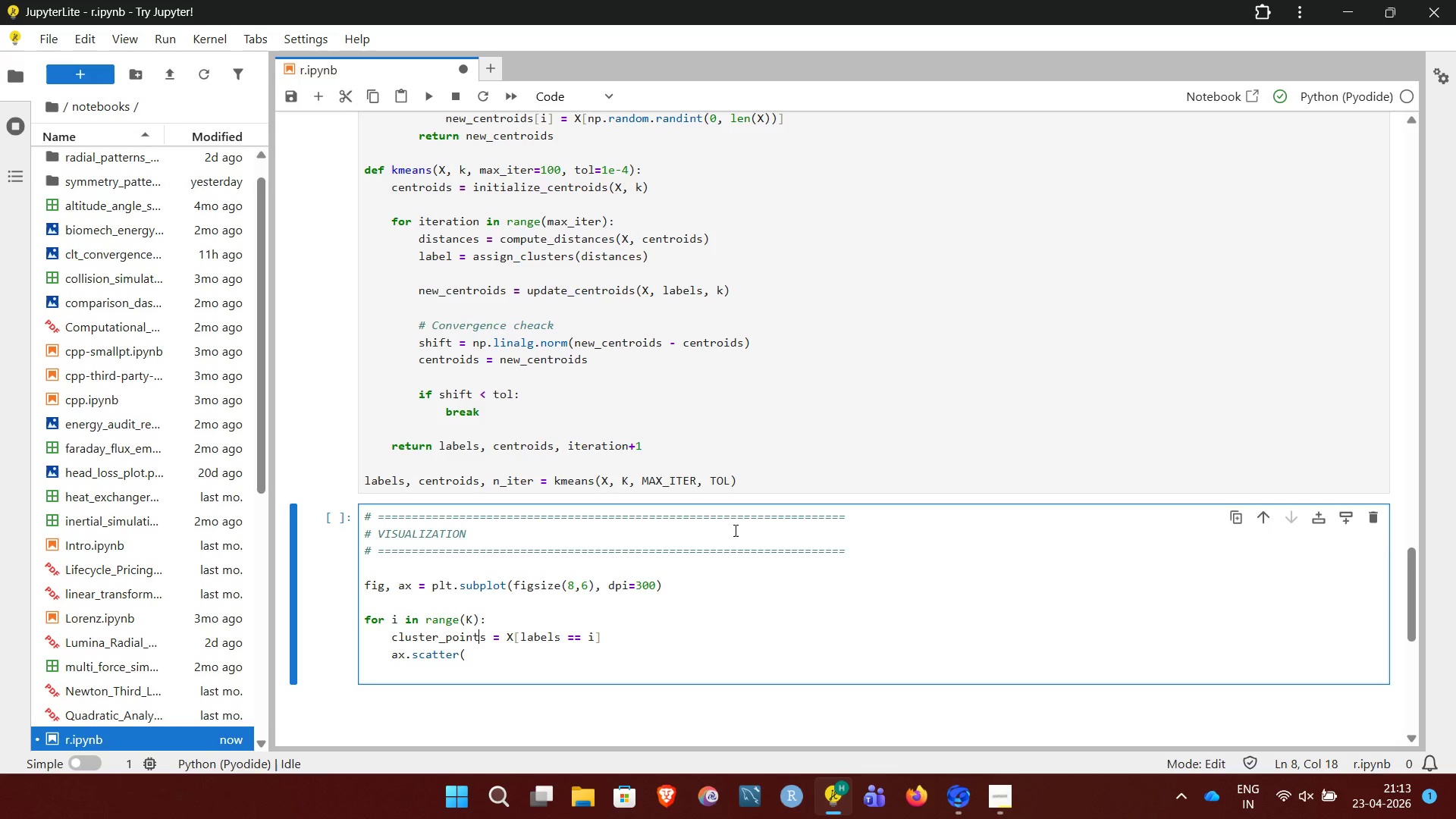 
key(ArrowRight)
 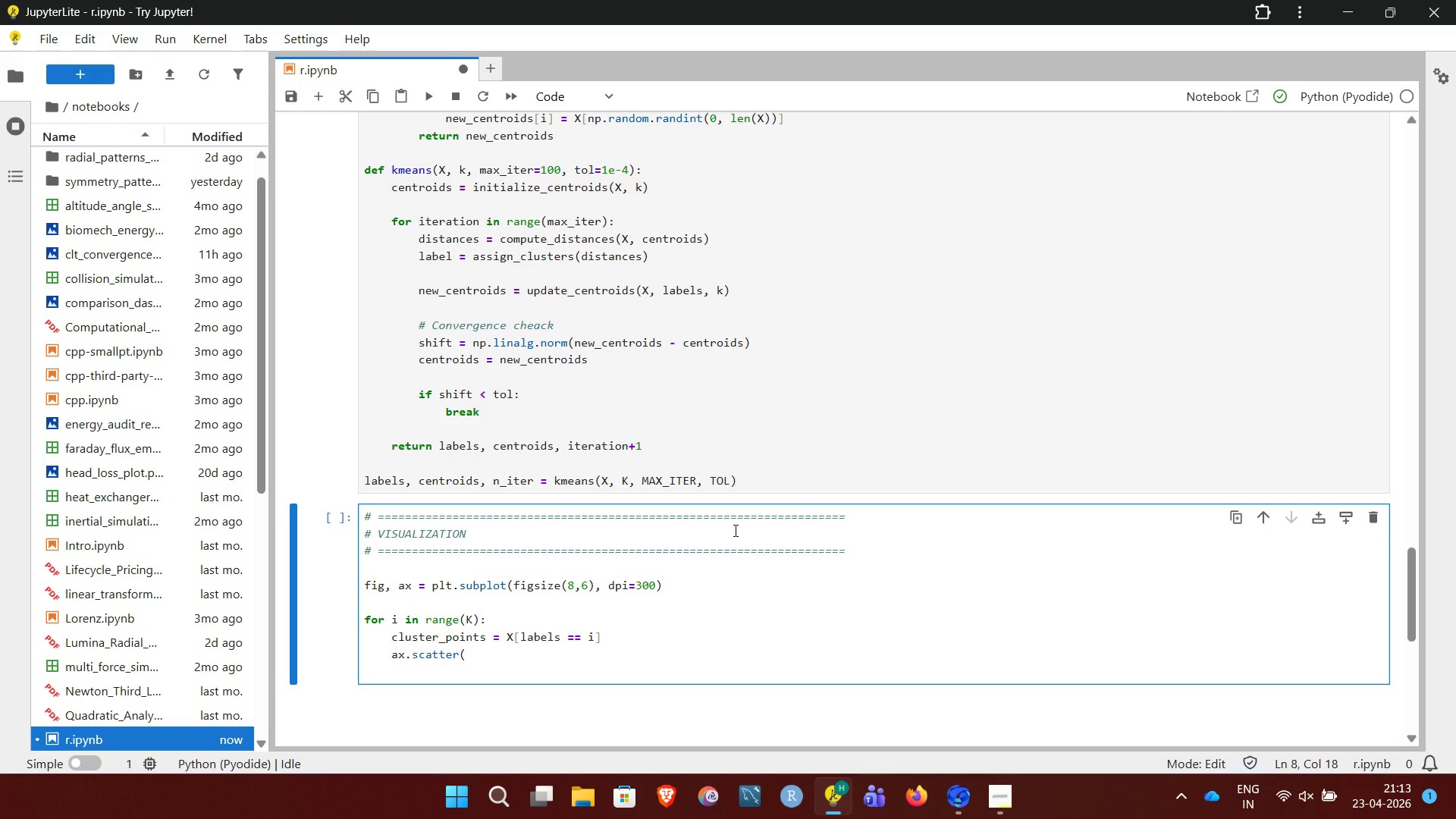 
key(ArrowRight)
 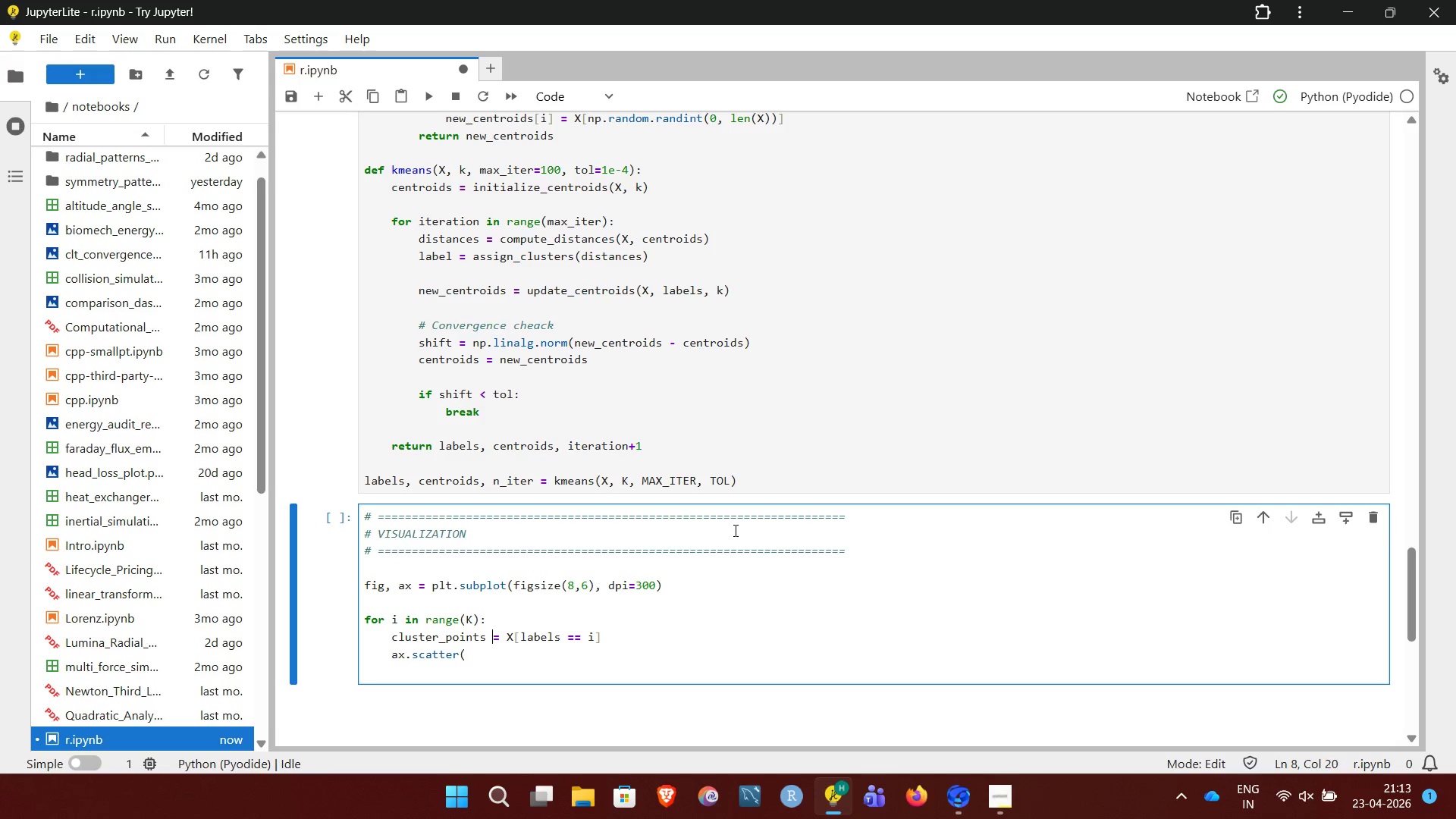 
key(ArrowRight)
 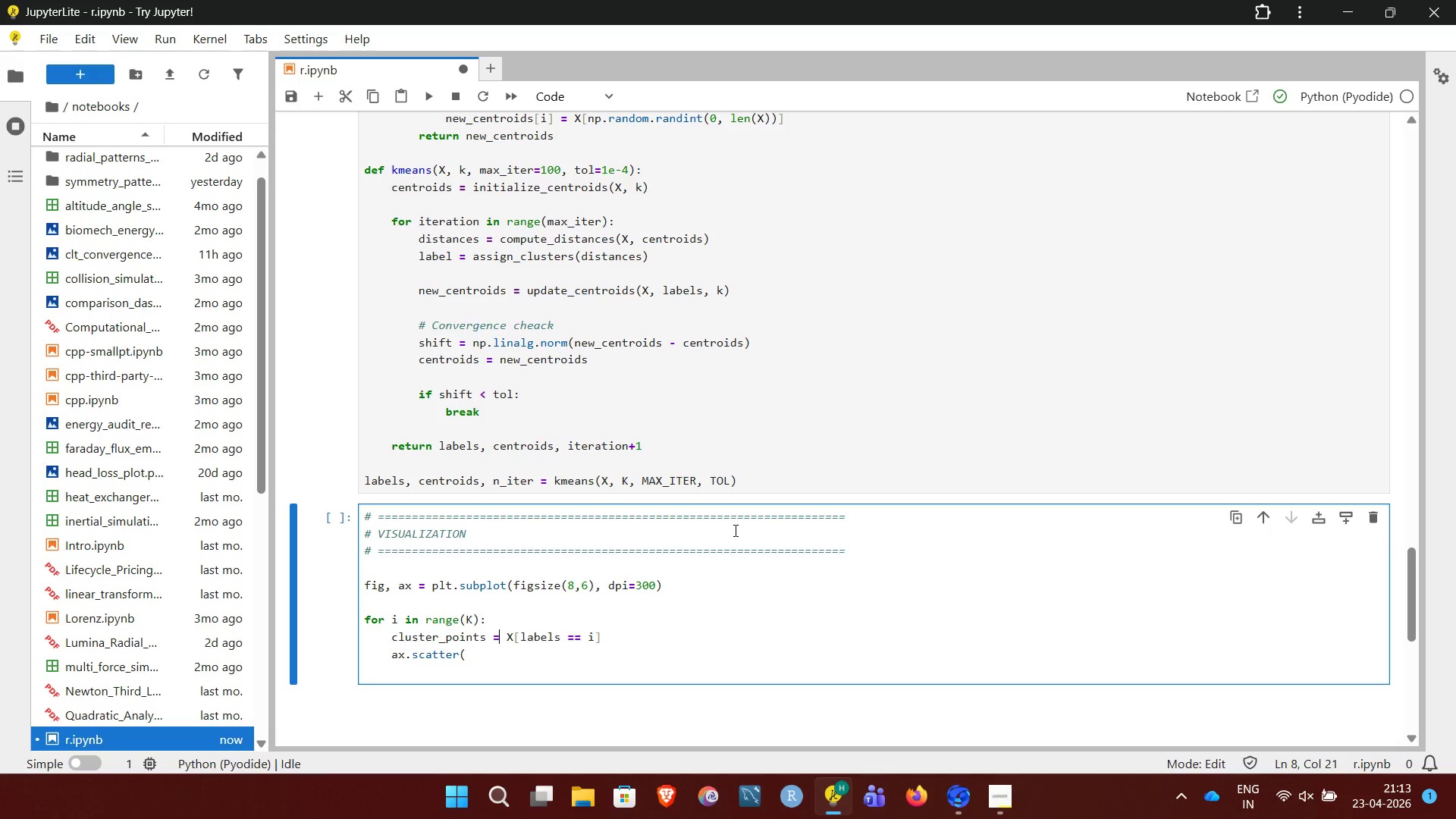 
key(ArrowRight)
 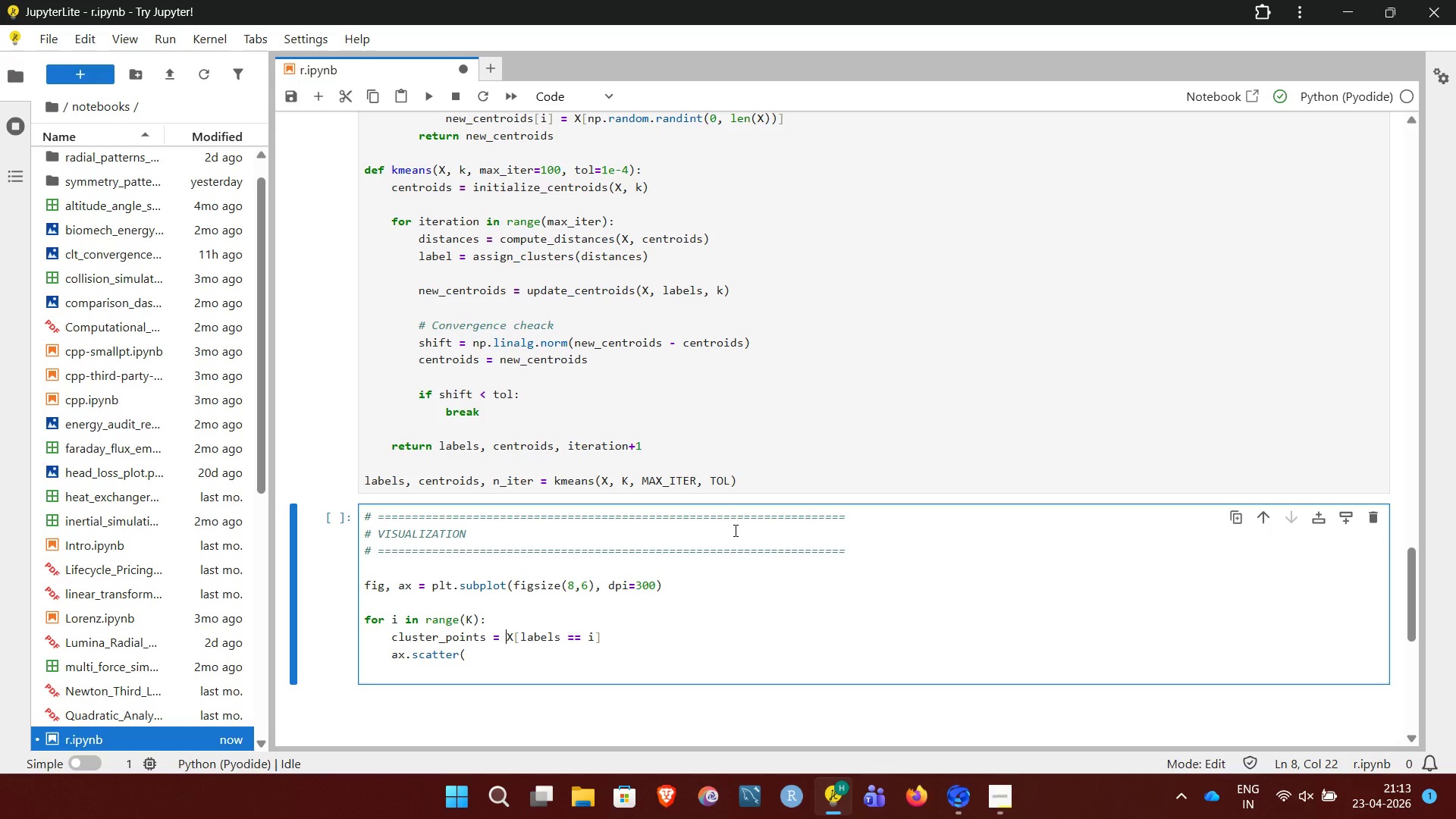 
key(ArrowRight)
 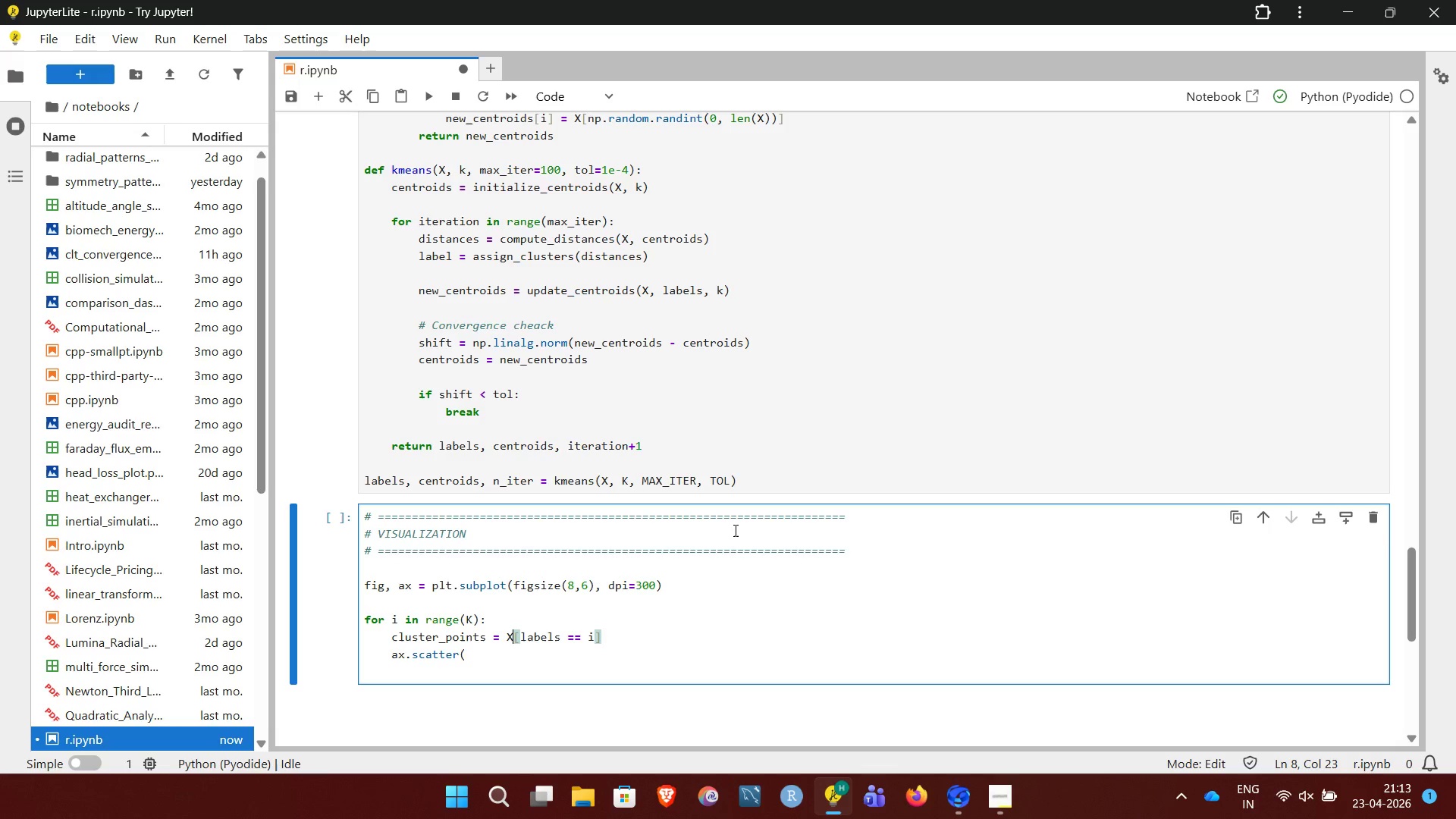 
key(ArrowRight)
 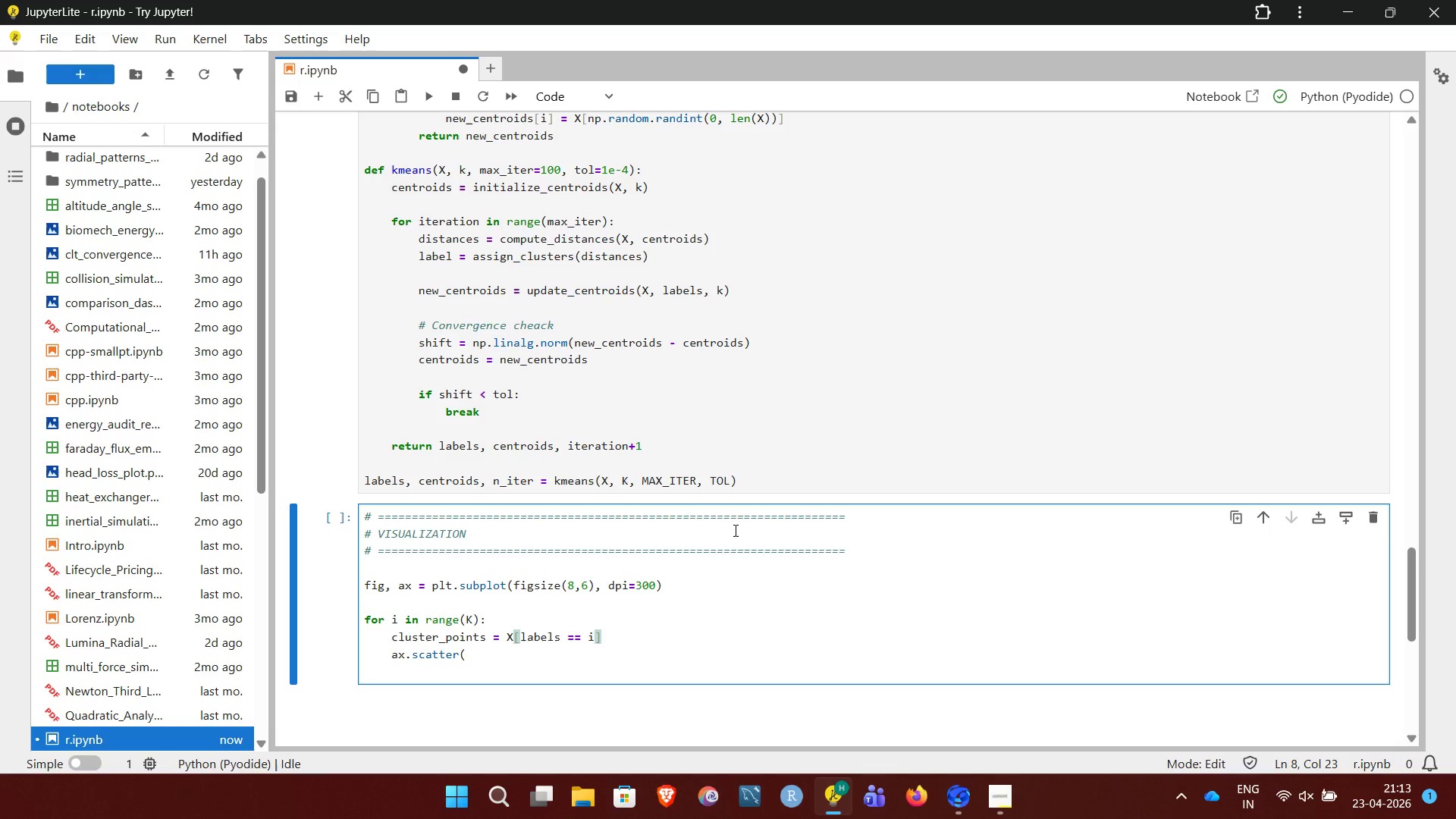 
key(ArrowRight)
 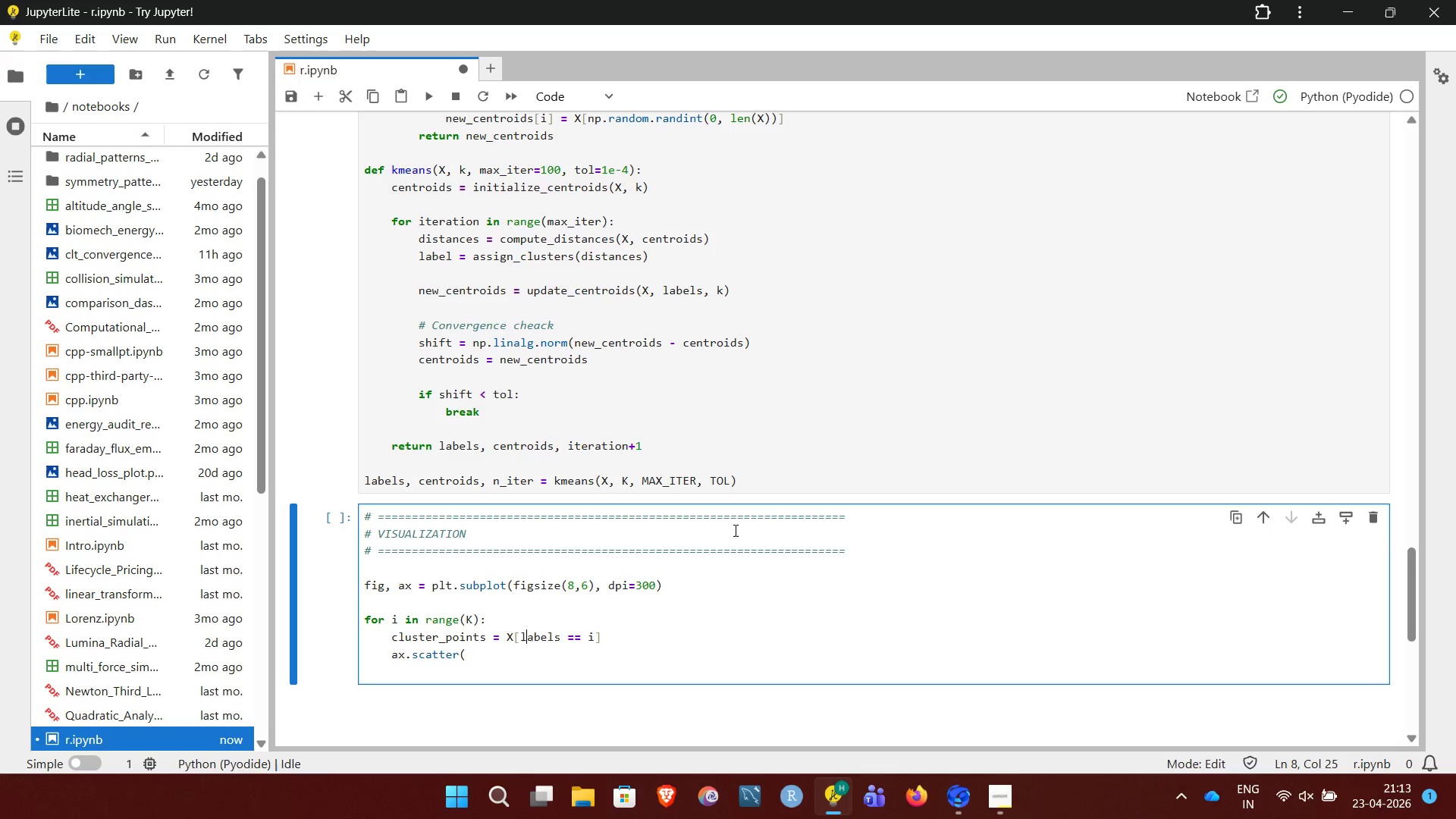 
key(ArrowRight)
 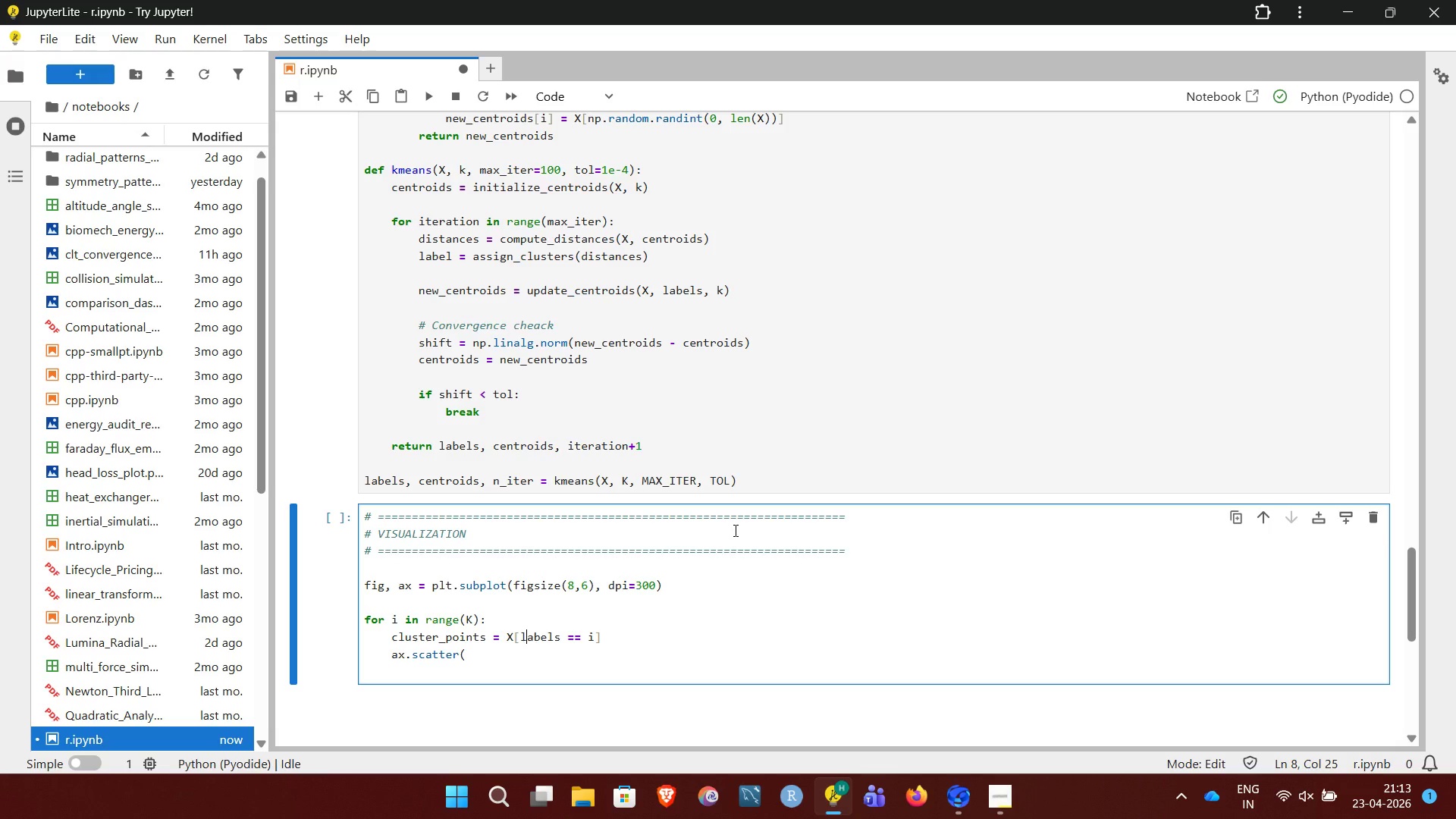 
wait(6.61)
 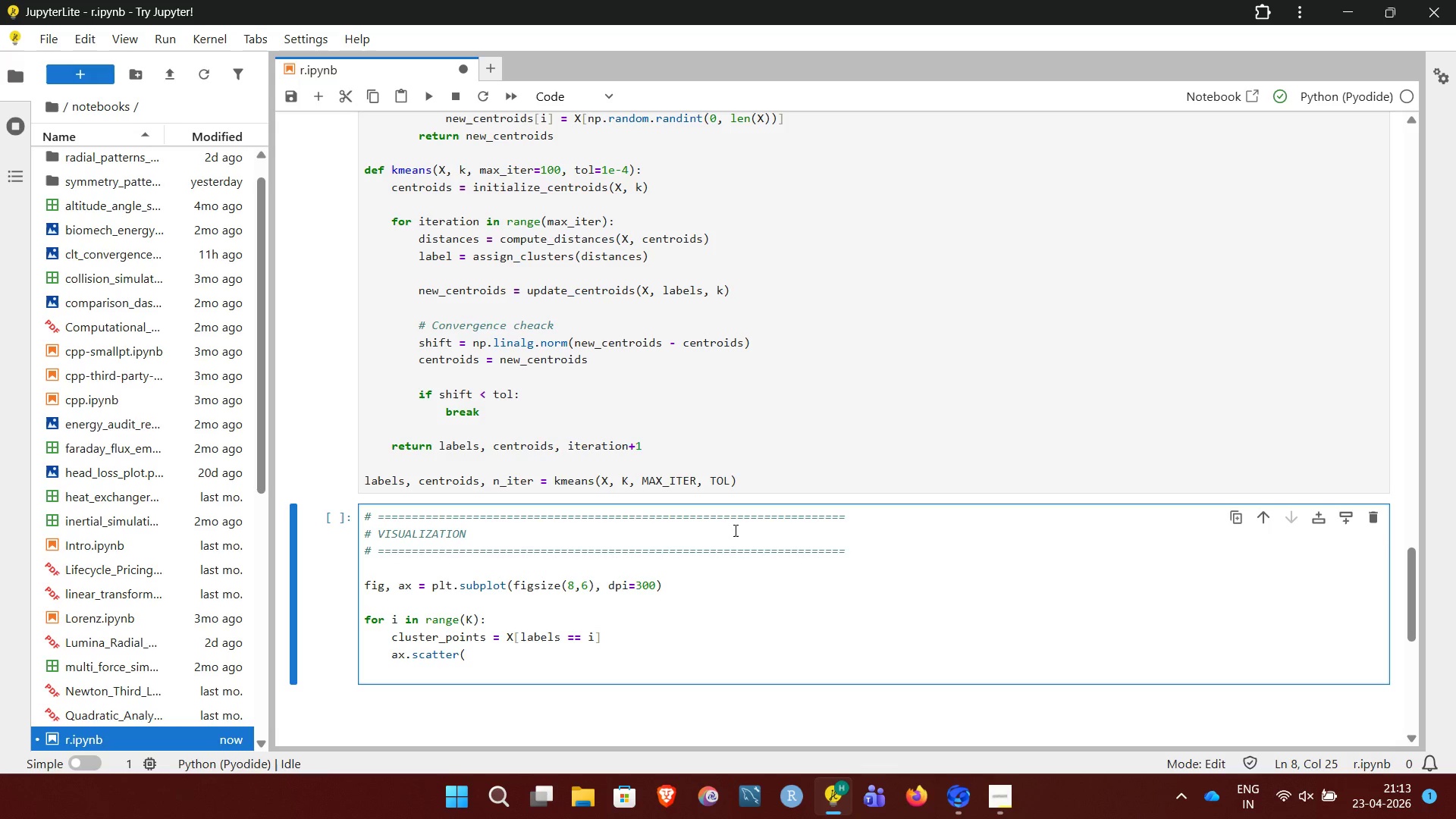 
key(ArrowRight)
 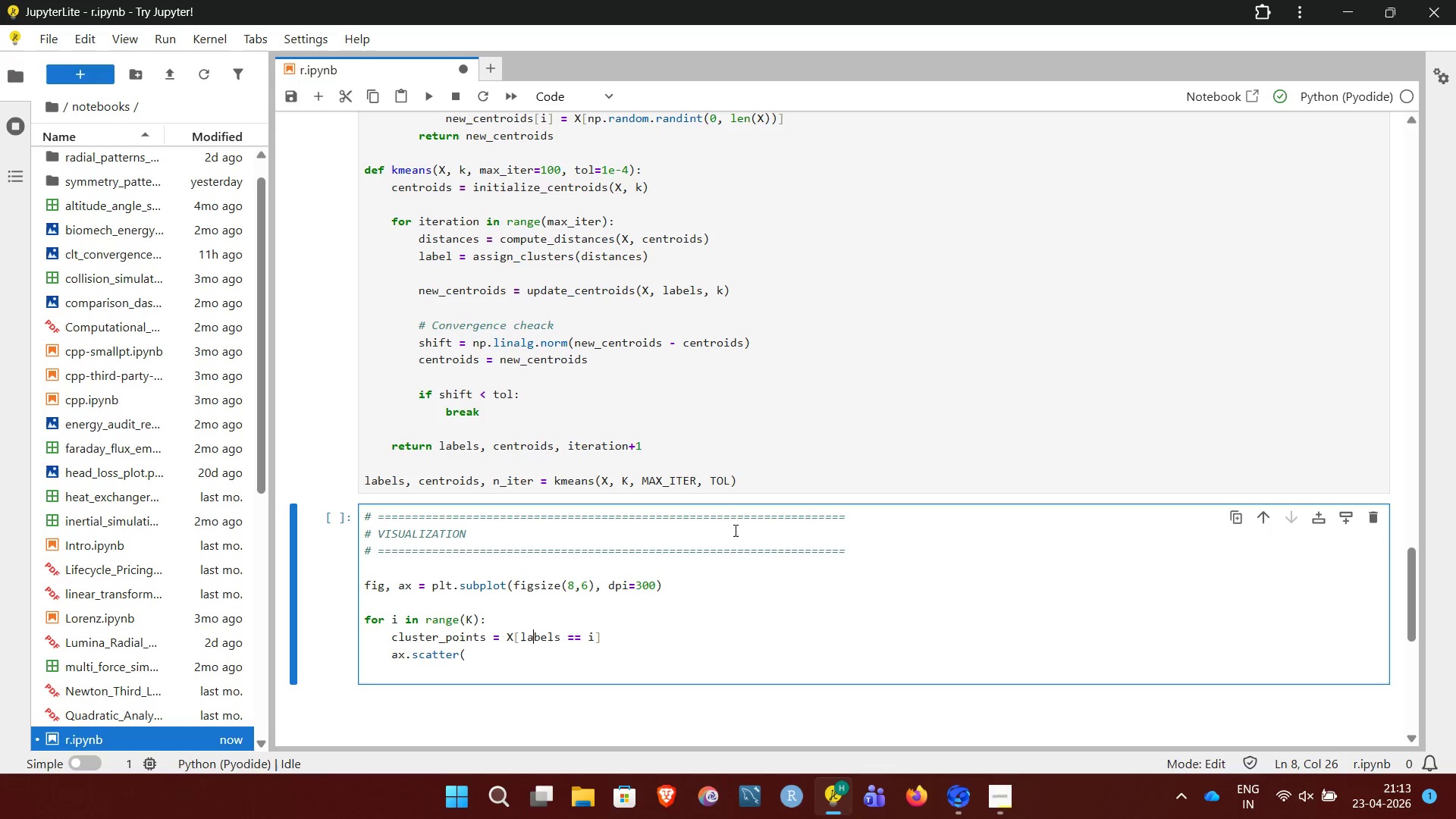 
key(ArrowRight)
 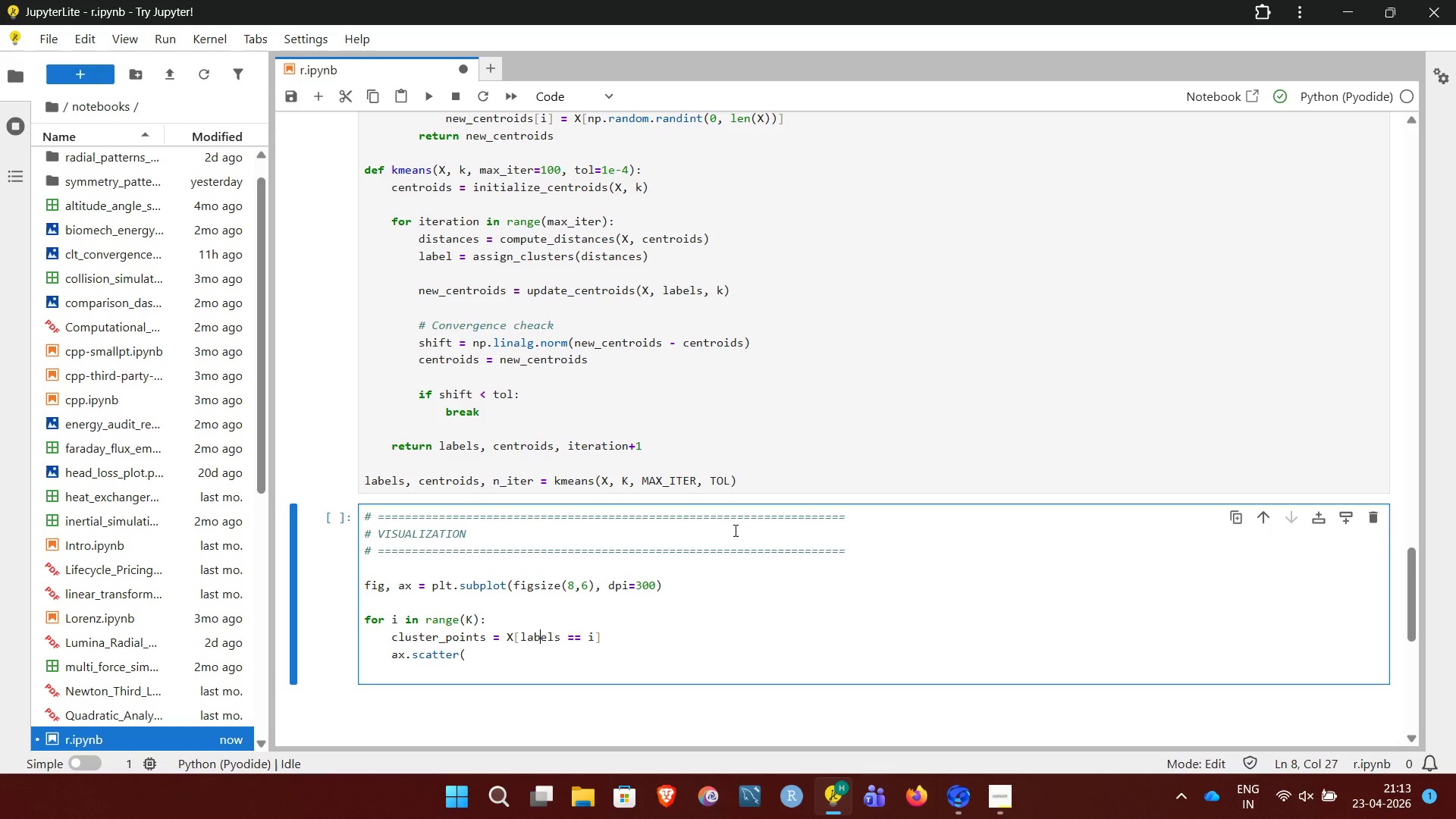 
key(ArrowDown)
 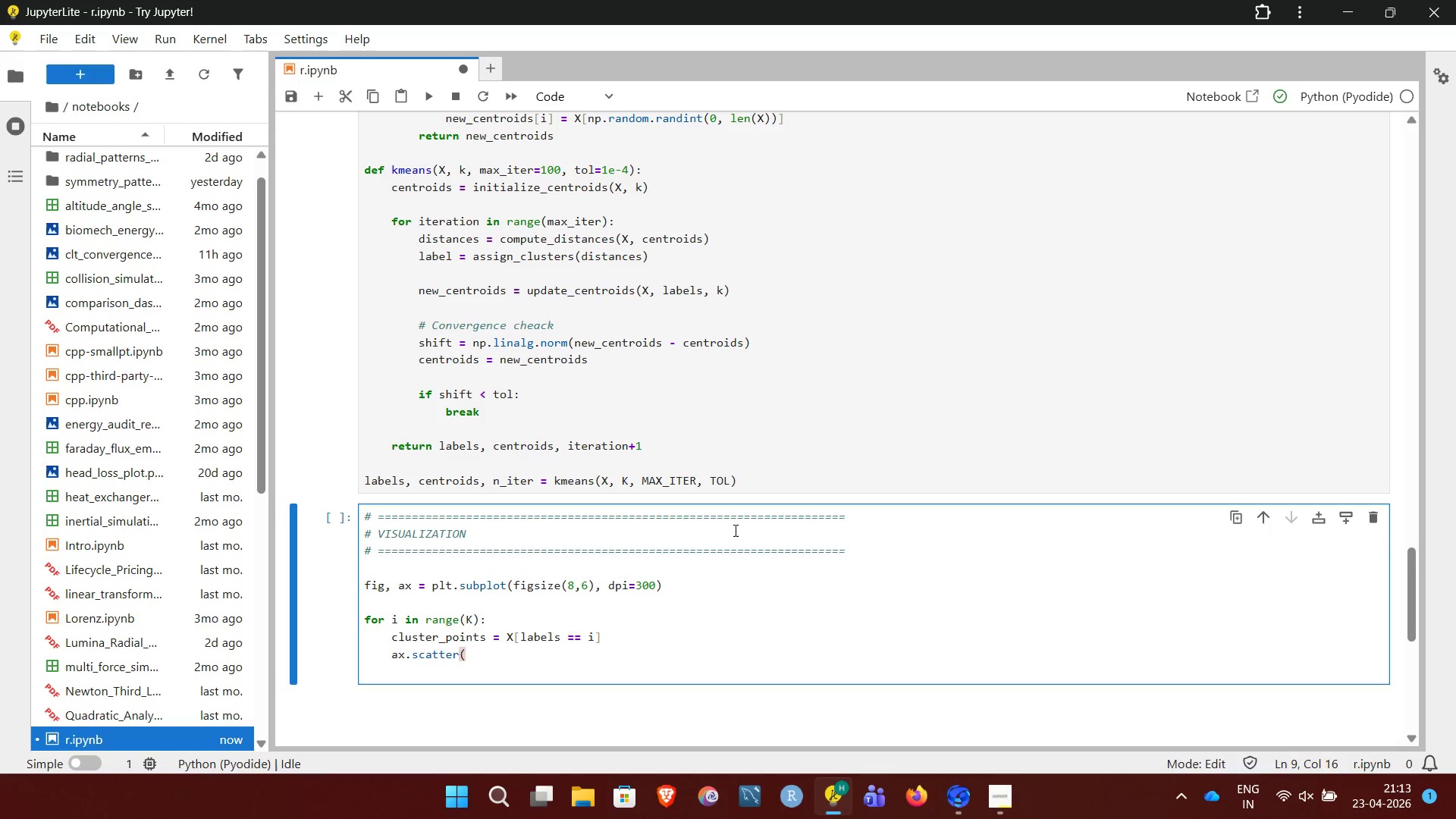 
key(NumpadEnter)
type(cluster)
 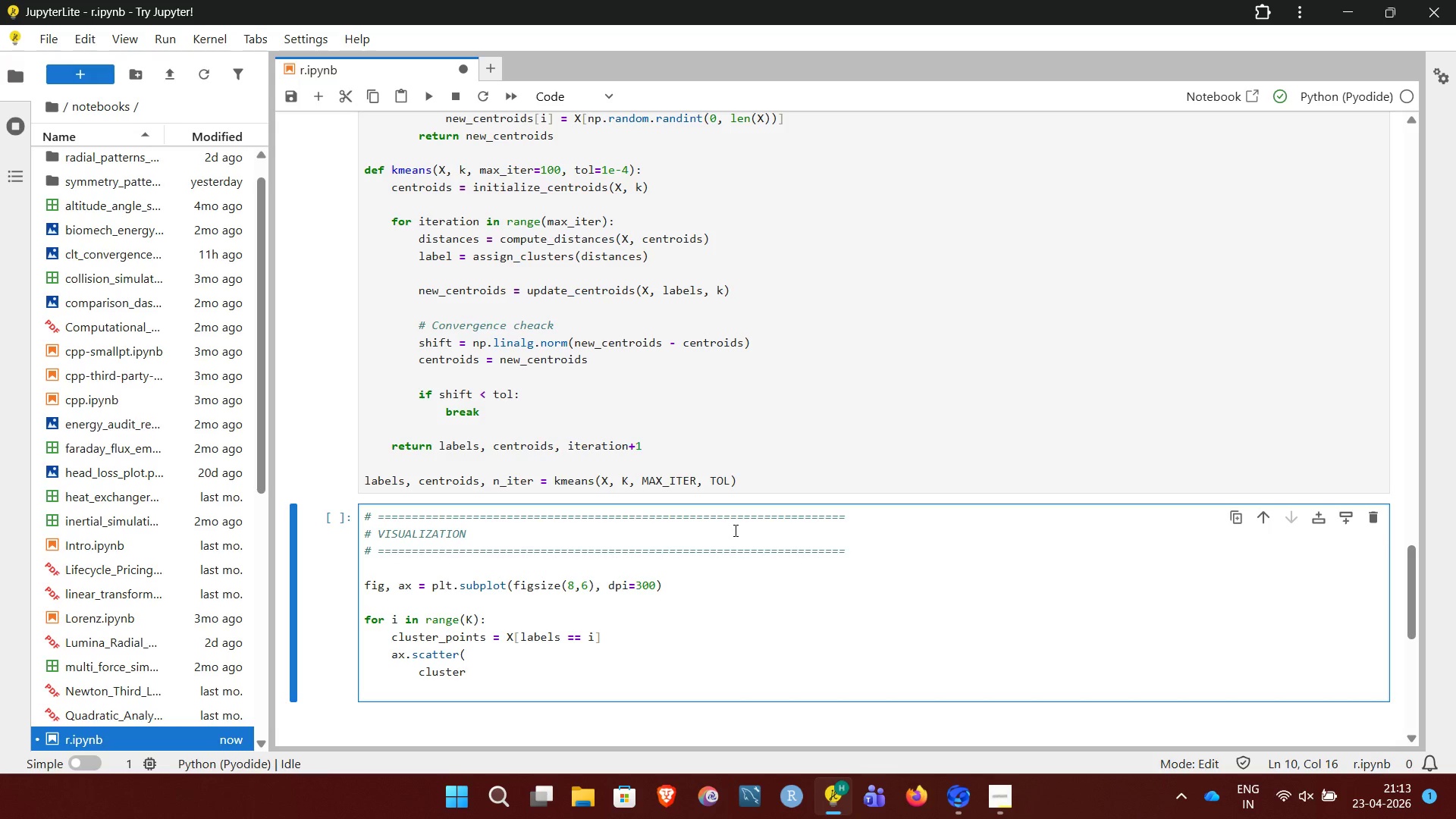 
type(_points[:,0],)
key(NumpadEnter)
type(cluster_points[:,1].)
key(Backspace)
type(,)
key(NumpadEnter)
type(color=COLORS[i],)
key(NumpadEnter)
type(alpha=)
 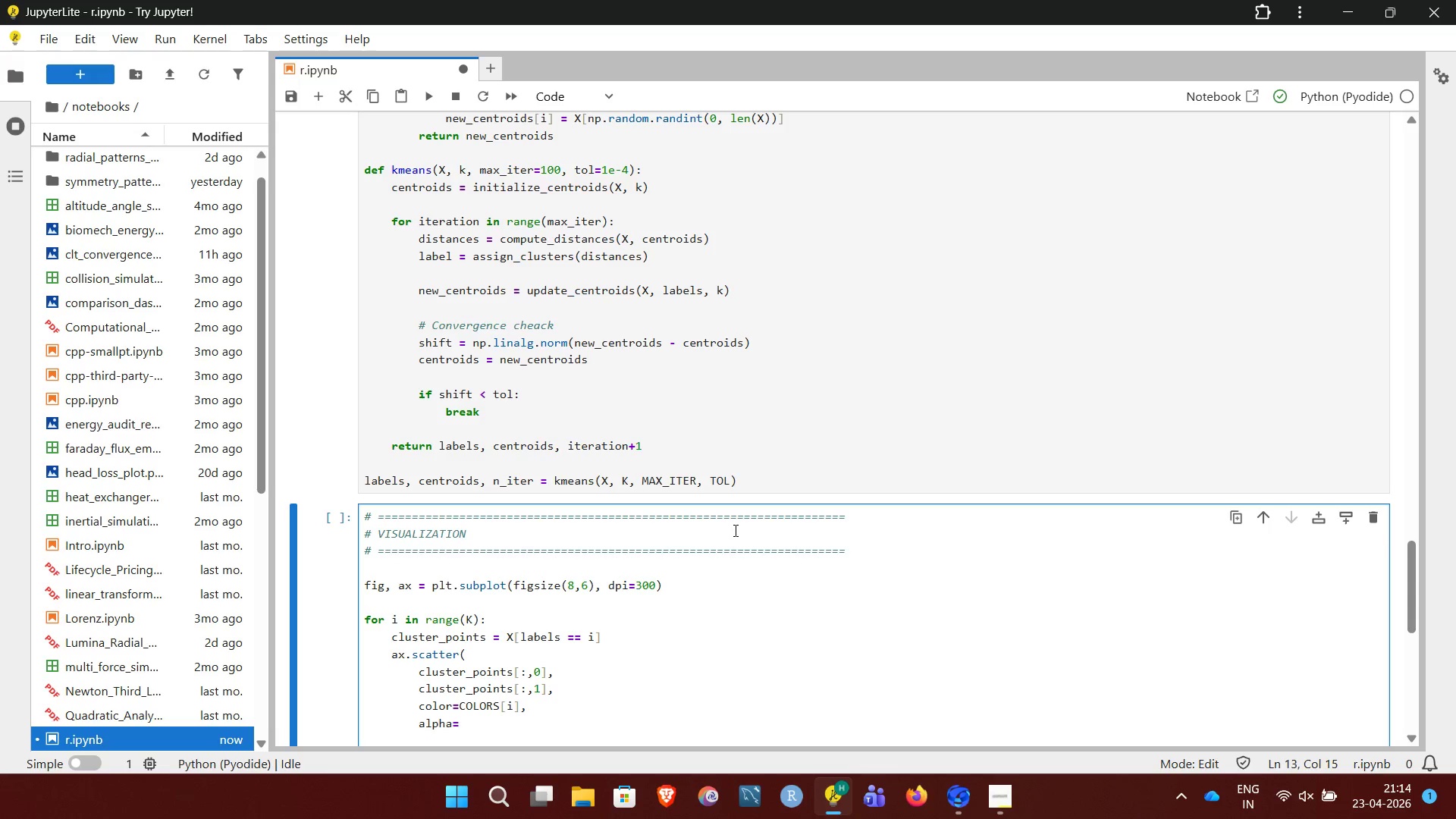 
type(0.7,)
key(NumpadEnter)
type(label = f"Cluster {i+1}")
 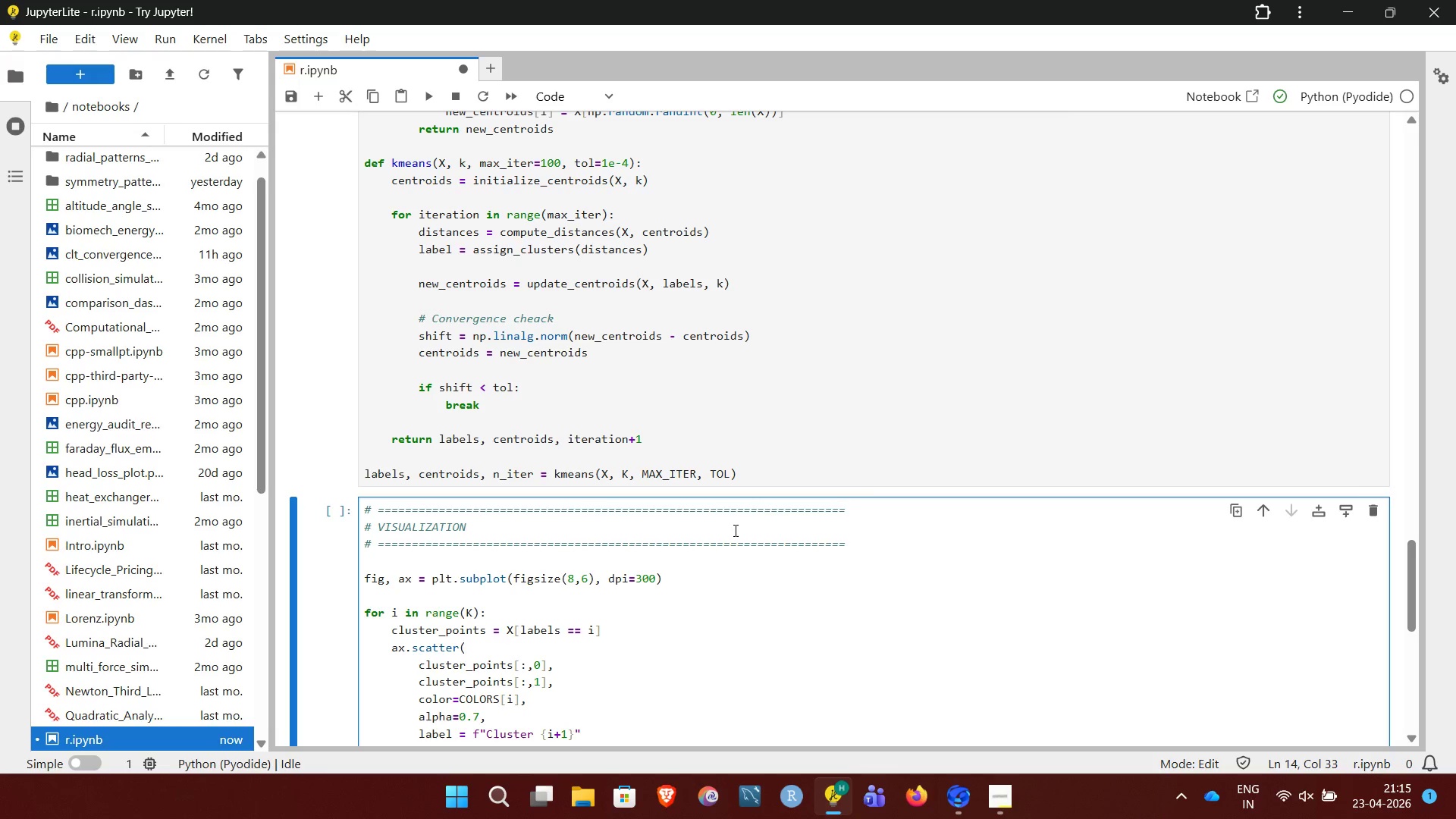 
hold_key(key=NumpadEnter, duration=0.36)
 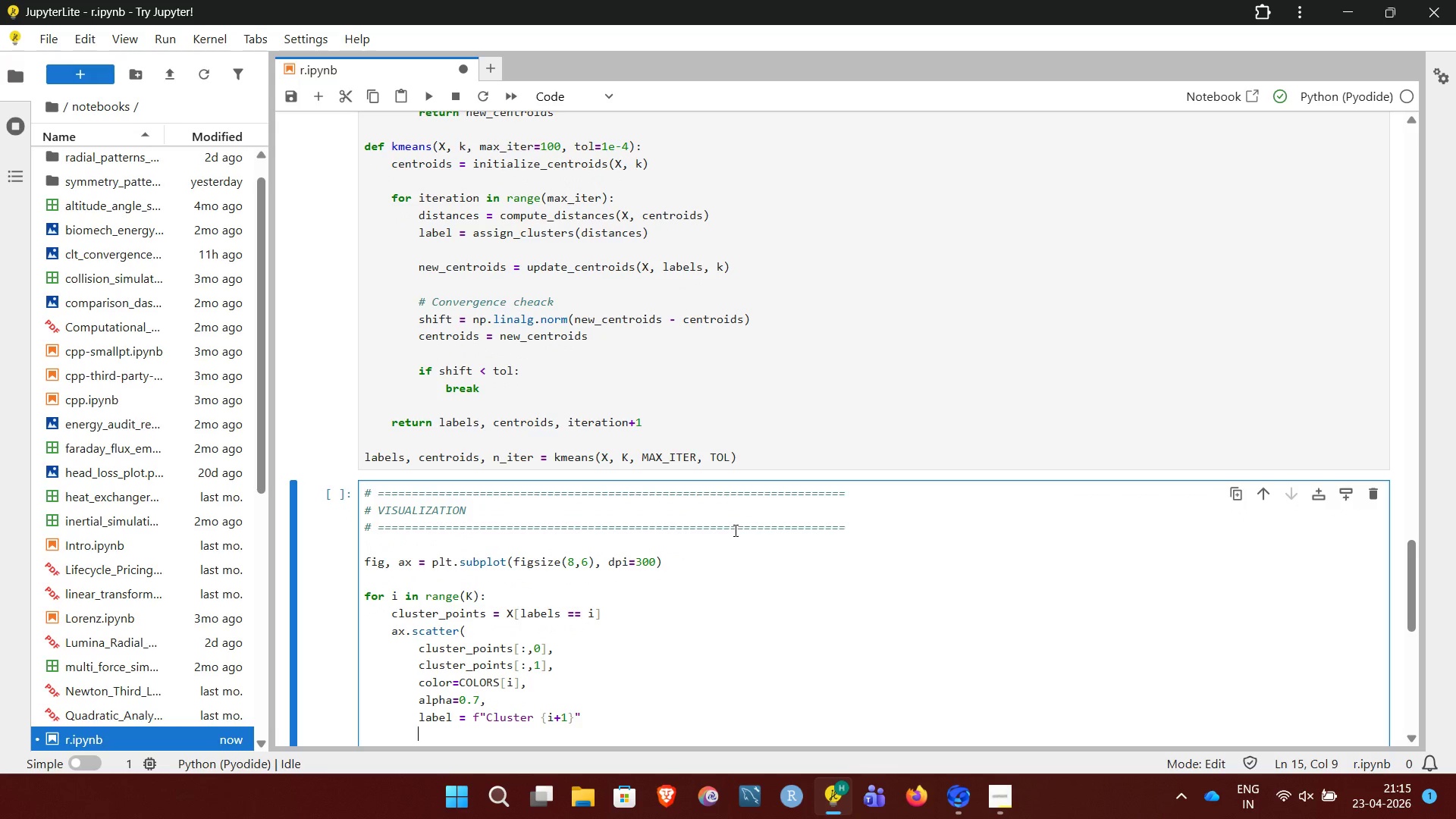 
type(alpha=0.7,)
key(NumpadEnter)
key(Backspace)
 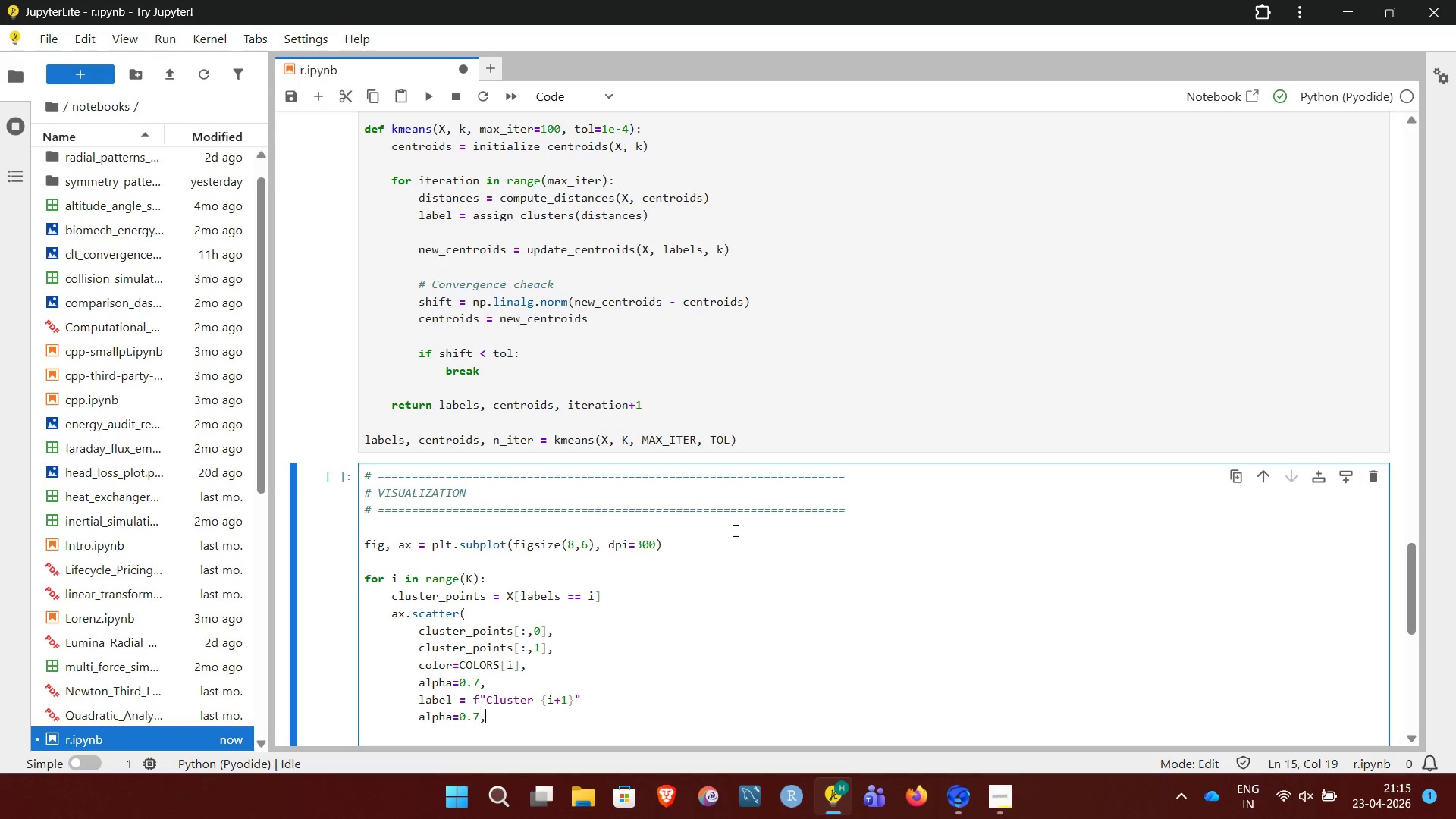 
key(Backspace)
 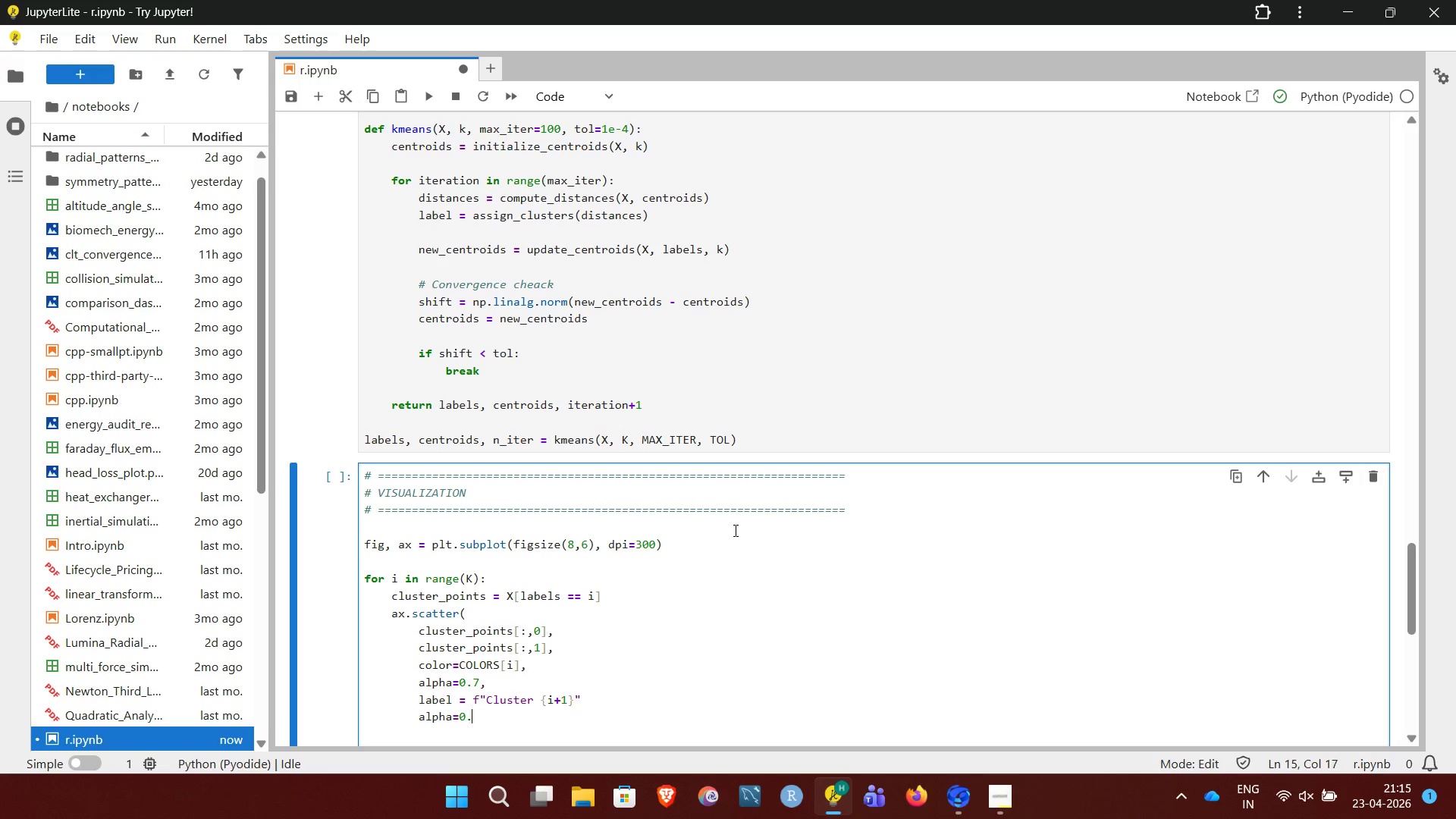 
key(Backspace)
 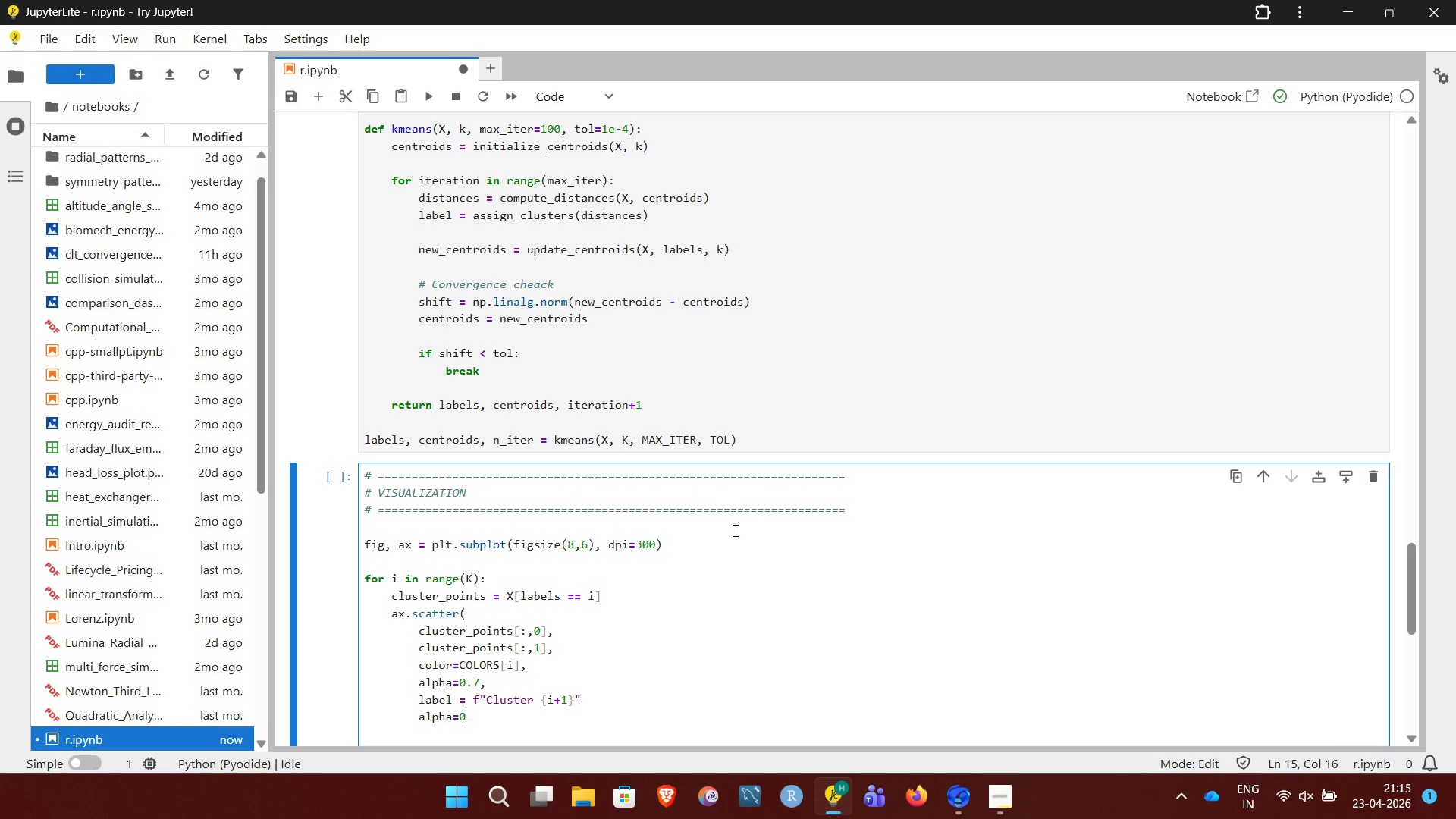 
key(Backspace)
 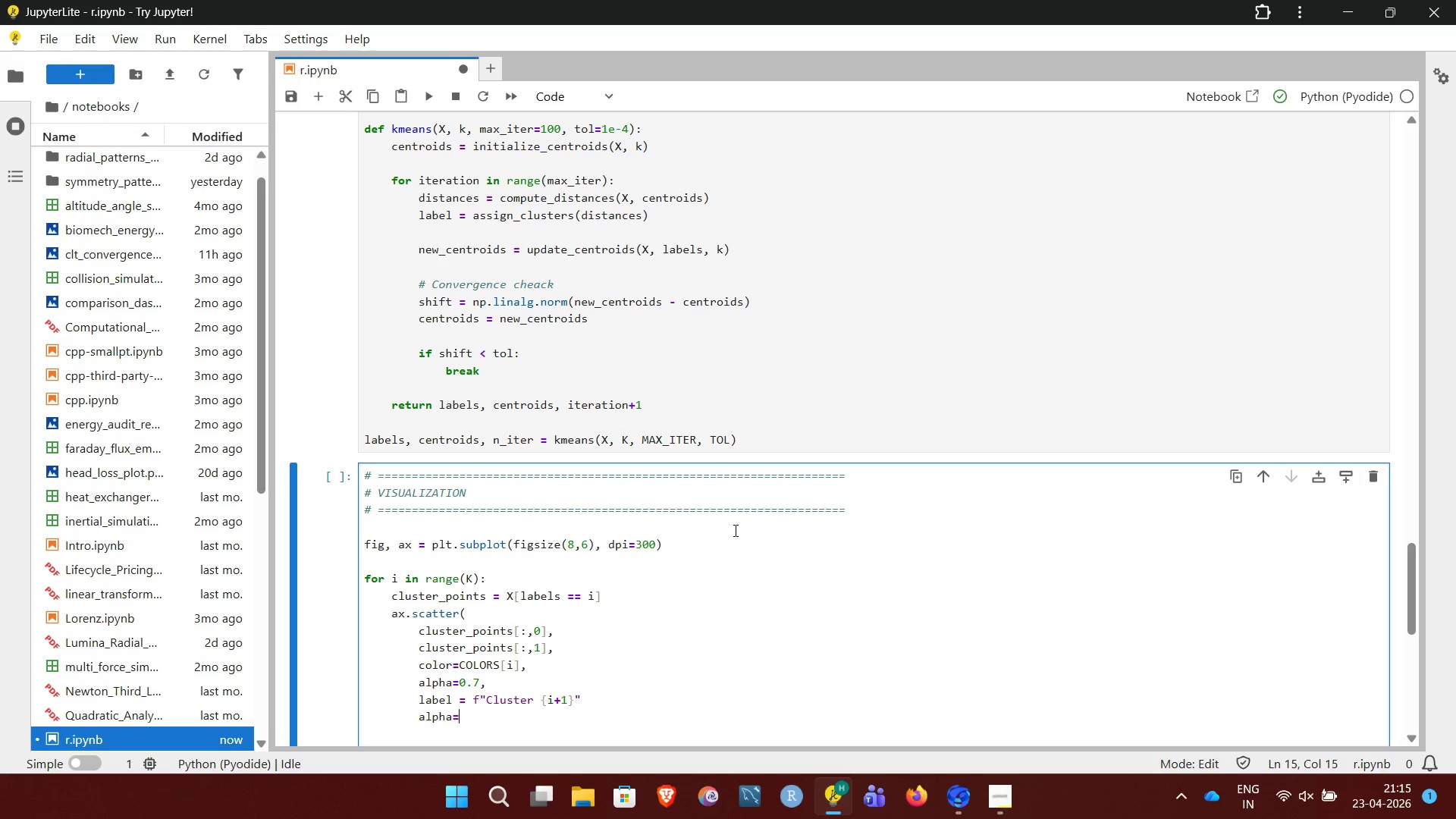 
key(Backspace)
 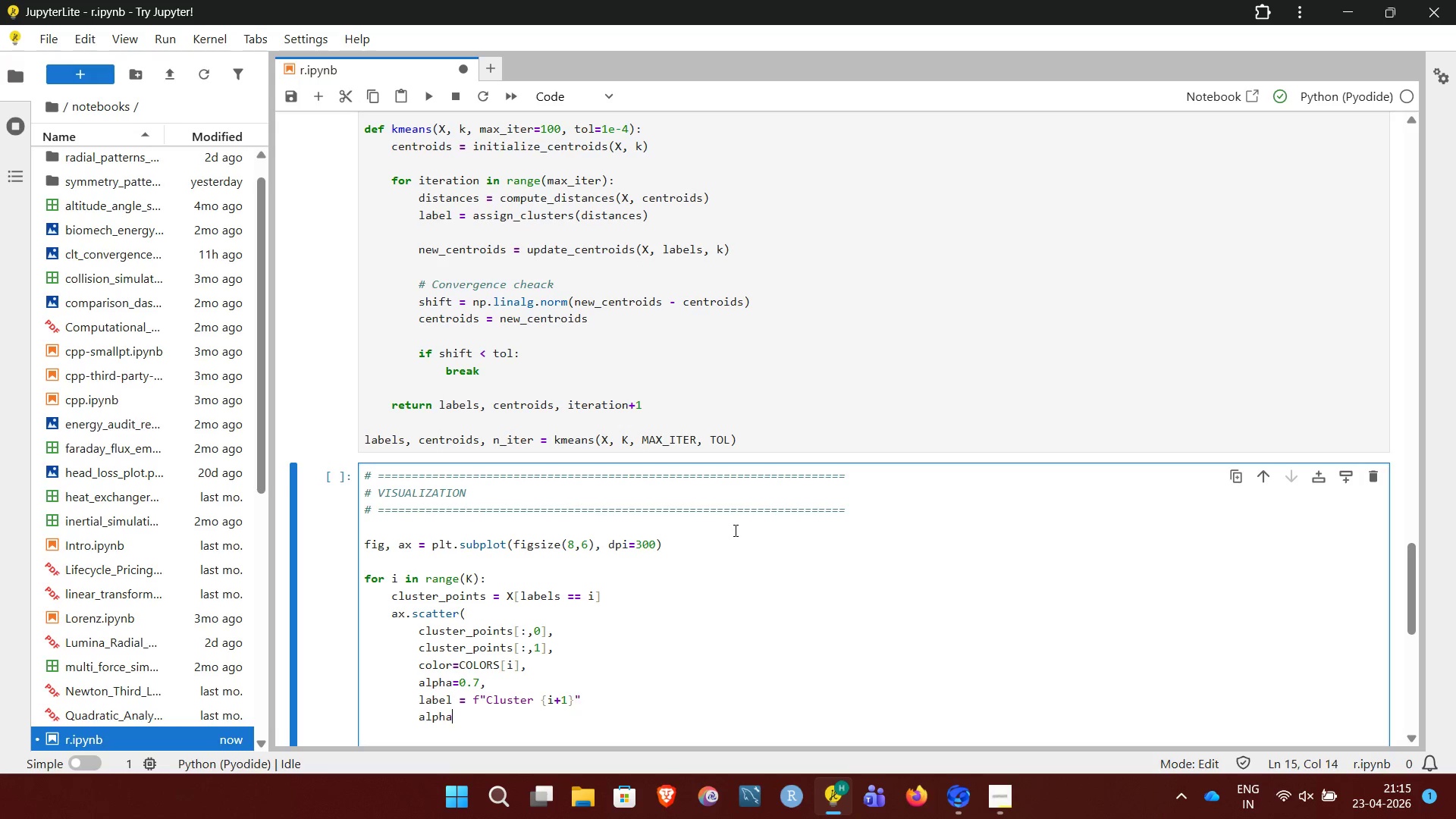 
key(Backspace)
 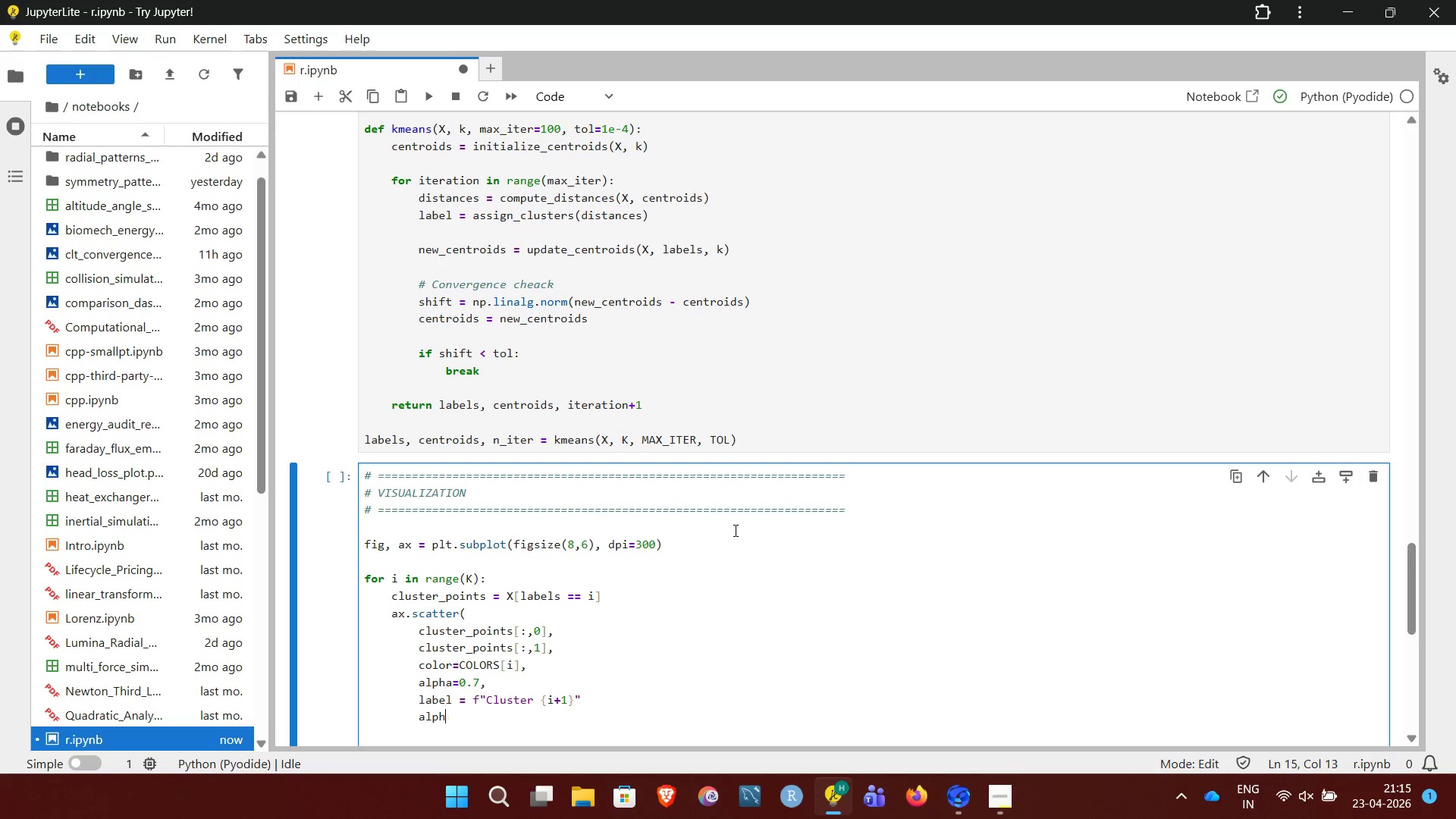 
key(Backspace)
 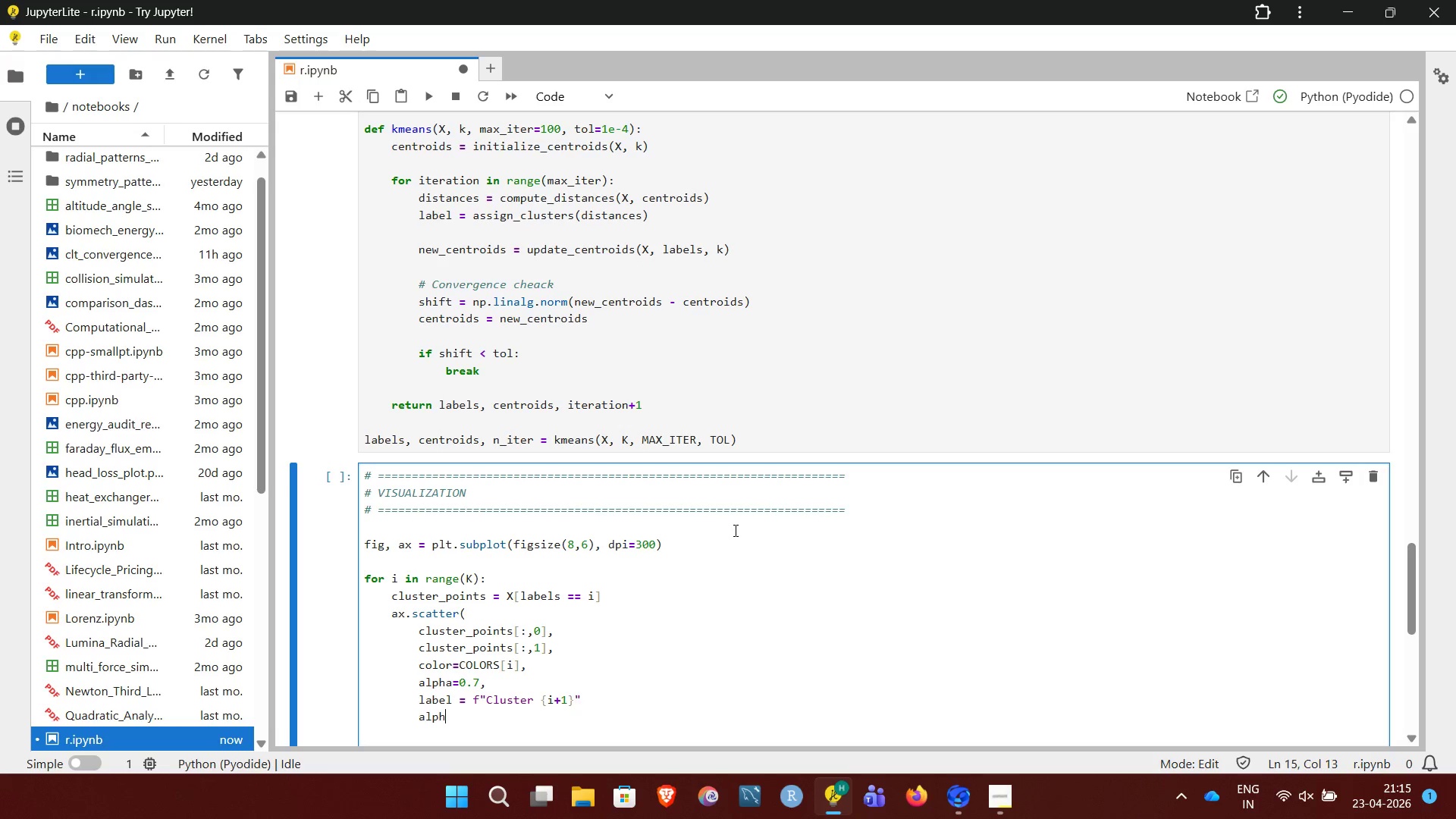 
key(Backspace)
 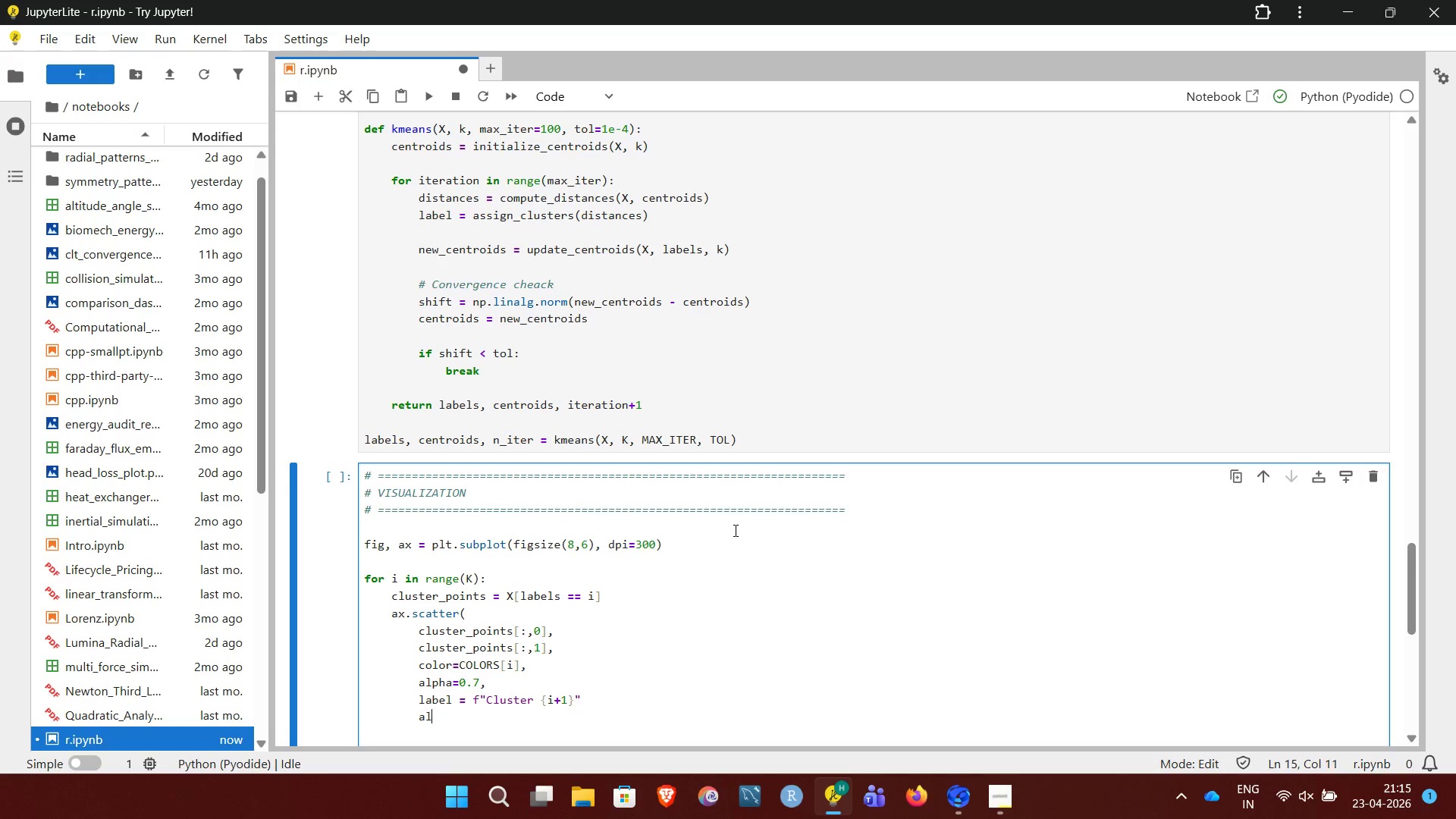 
key(Backspace)
 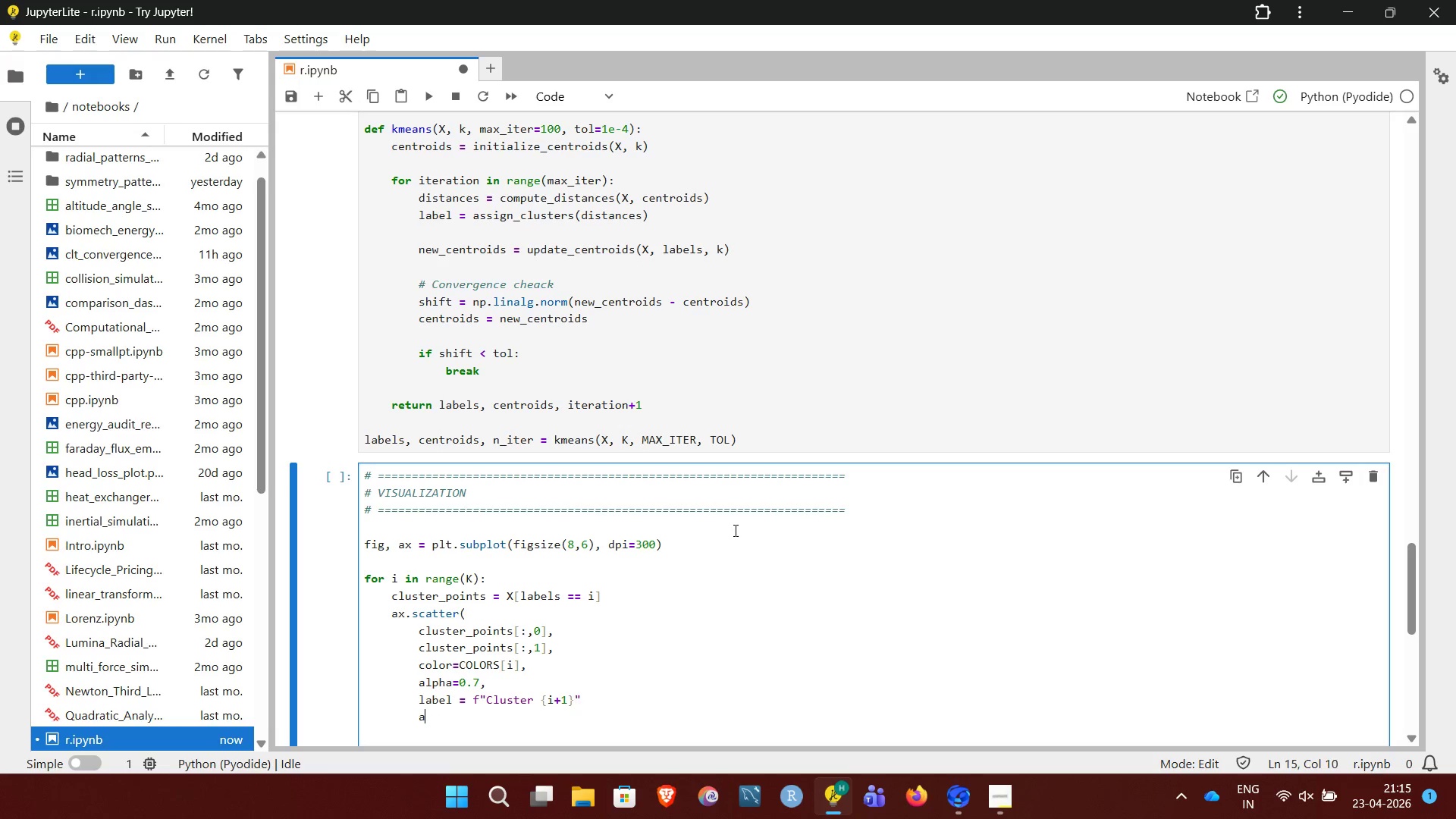 
key(Backspace)
 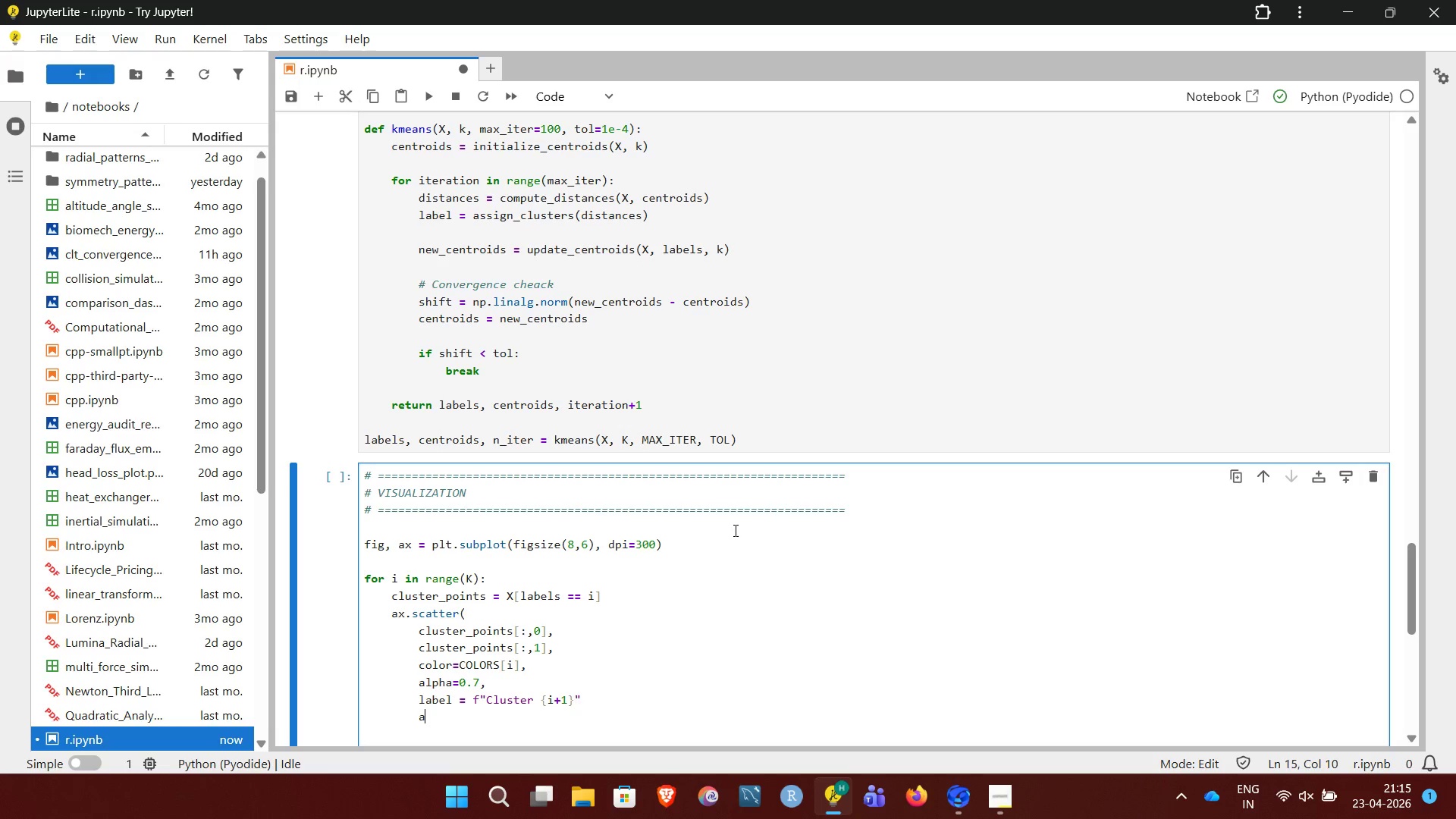 
key(Backspace)
 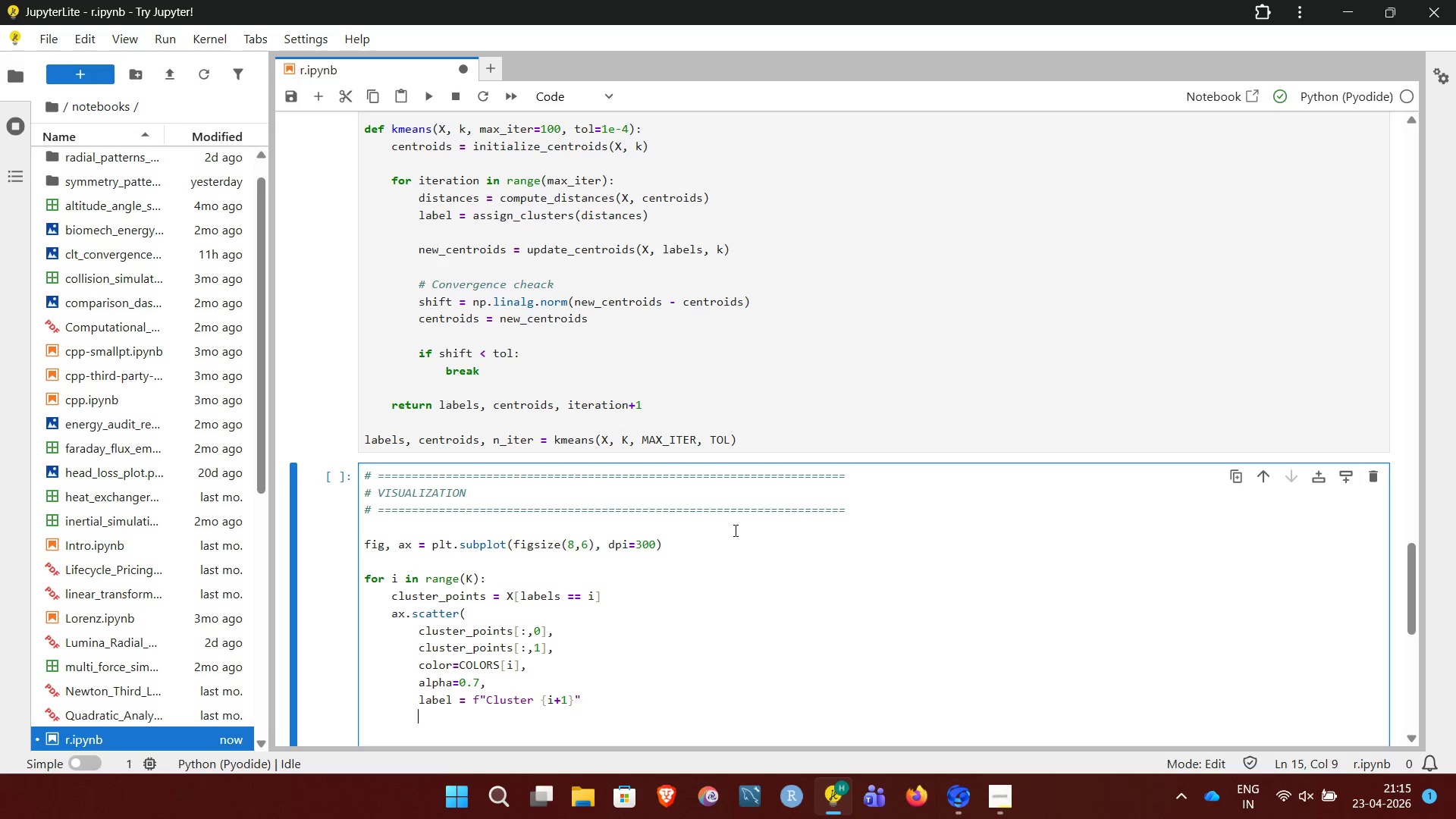 
key(NumpadEnter)
 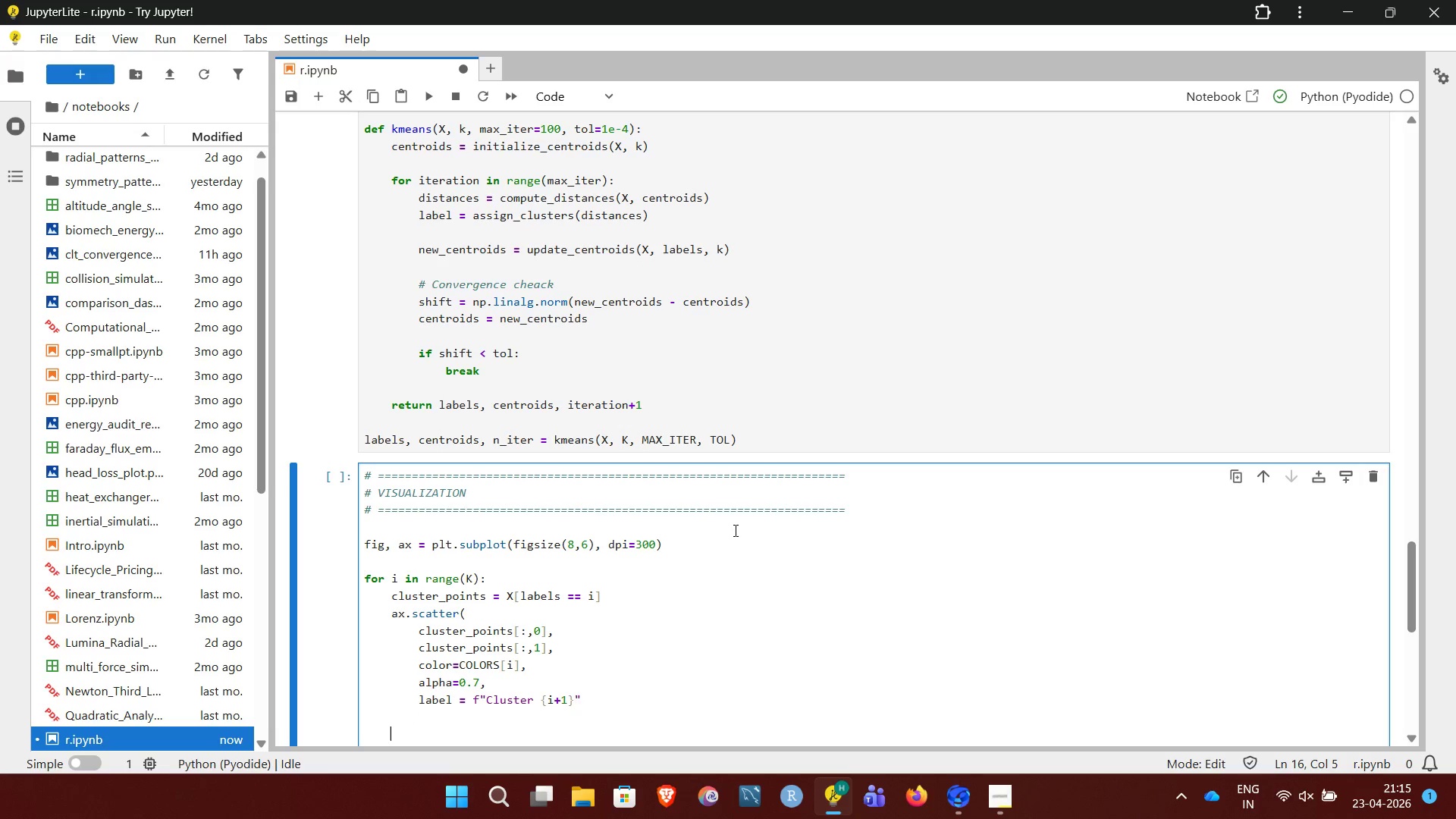 
key(Shift+0)
 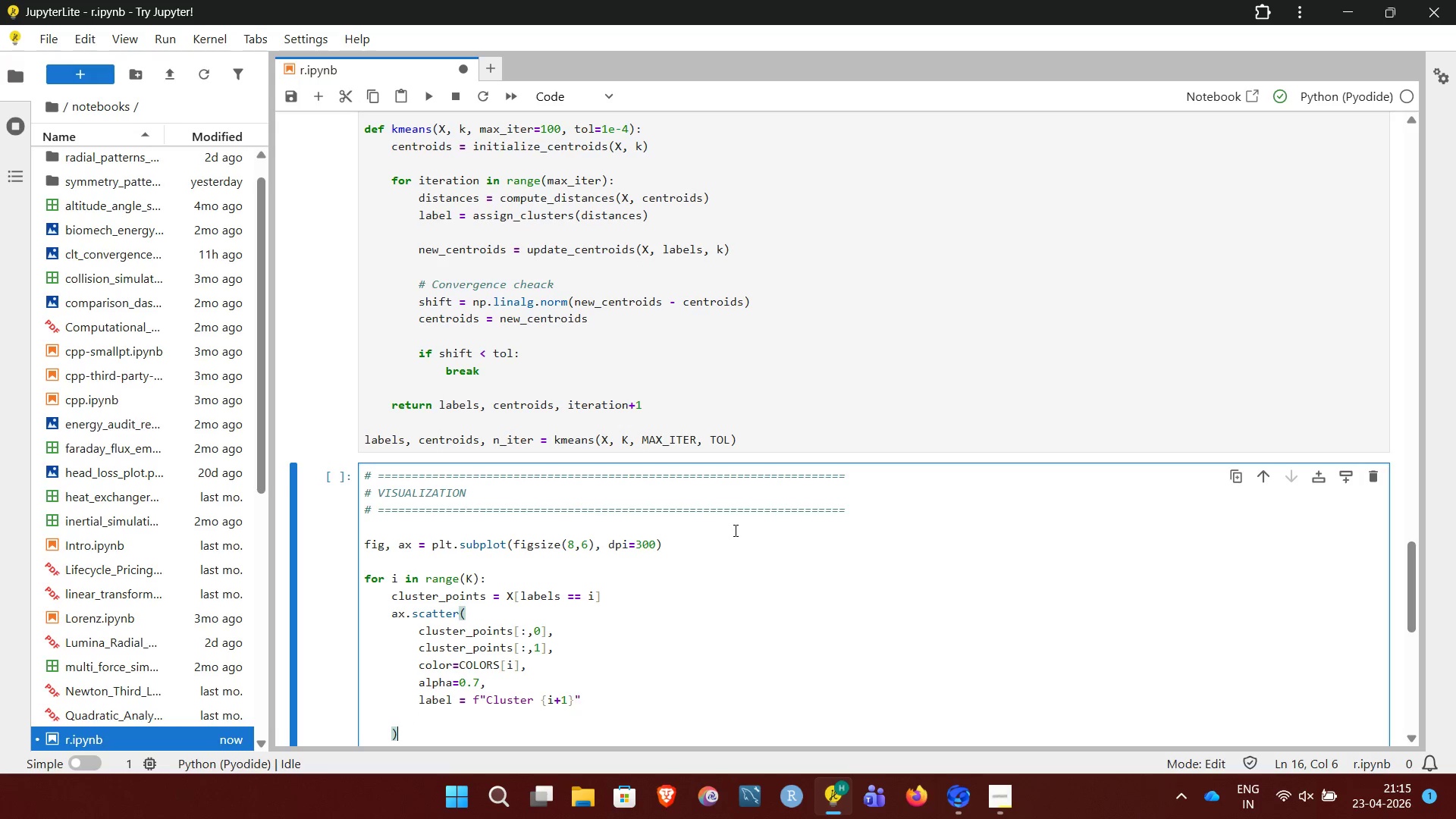 
key(NumpadEnter)
 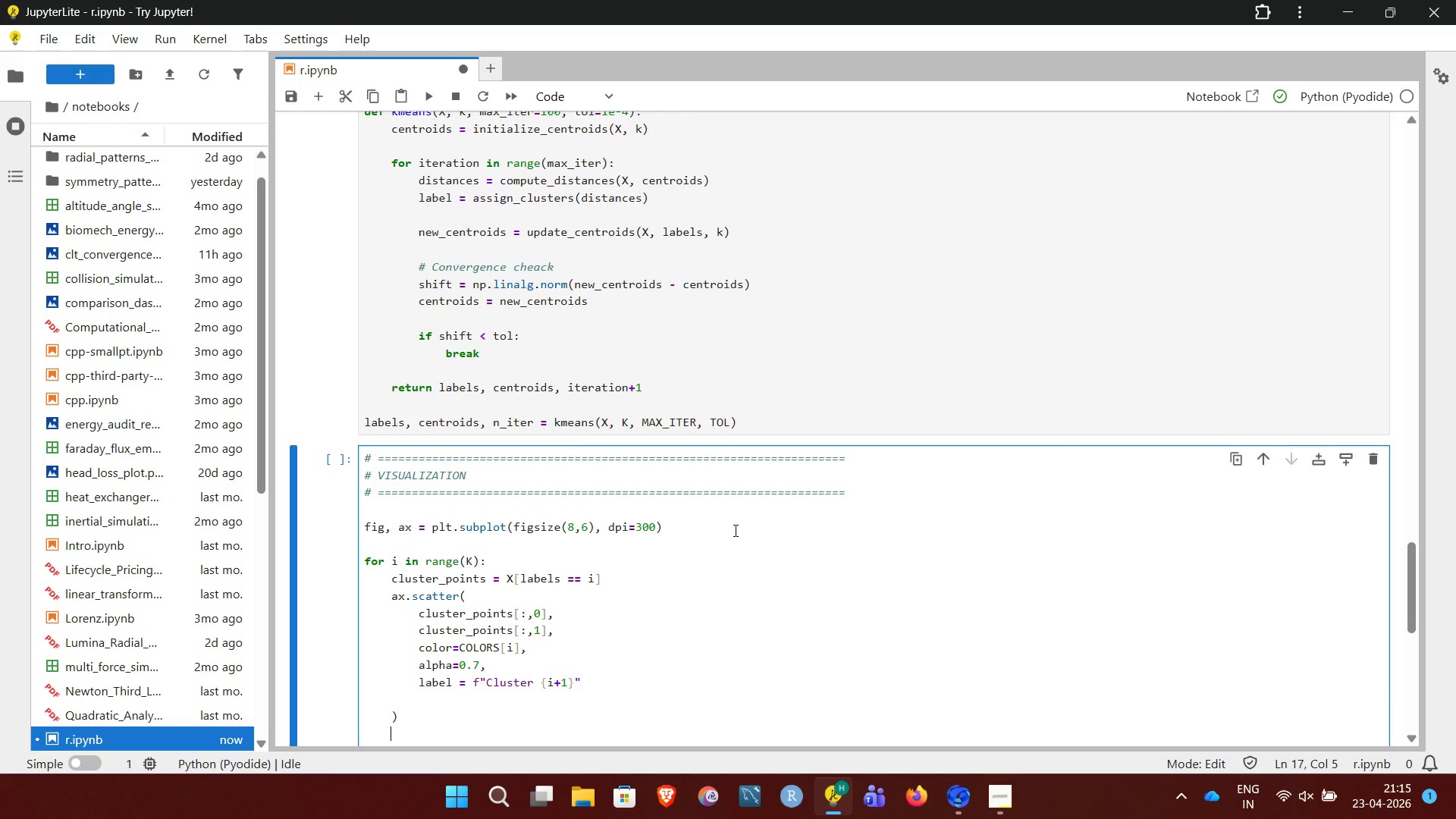 
key(NumpadEnter)
 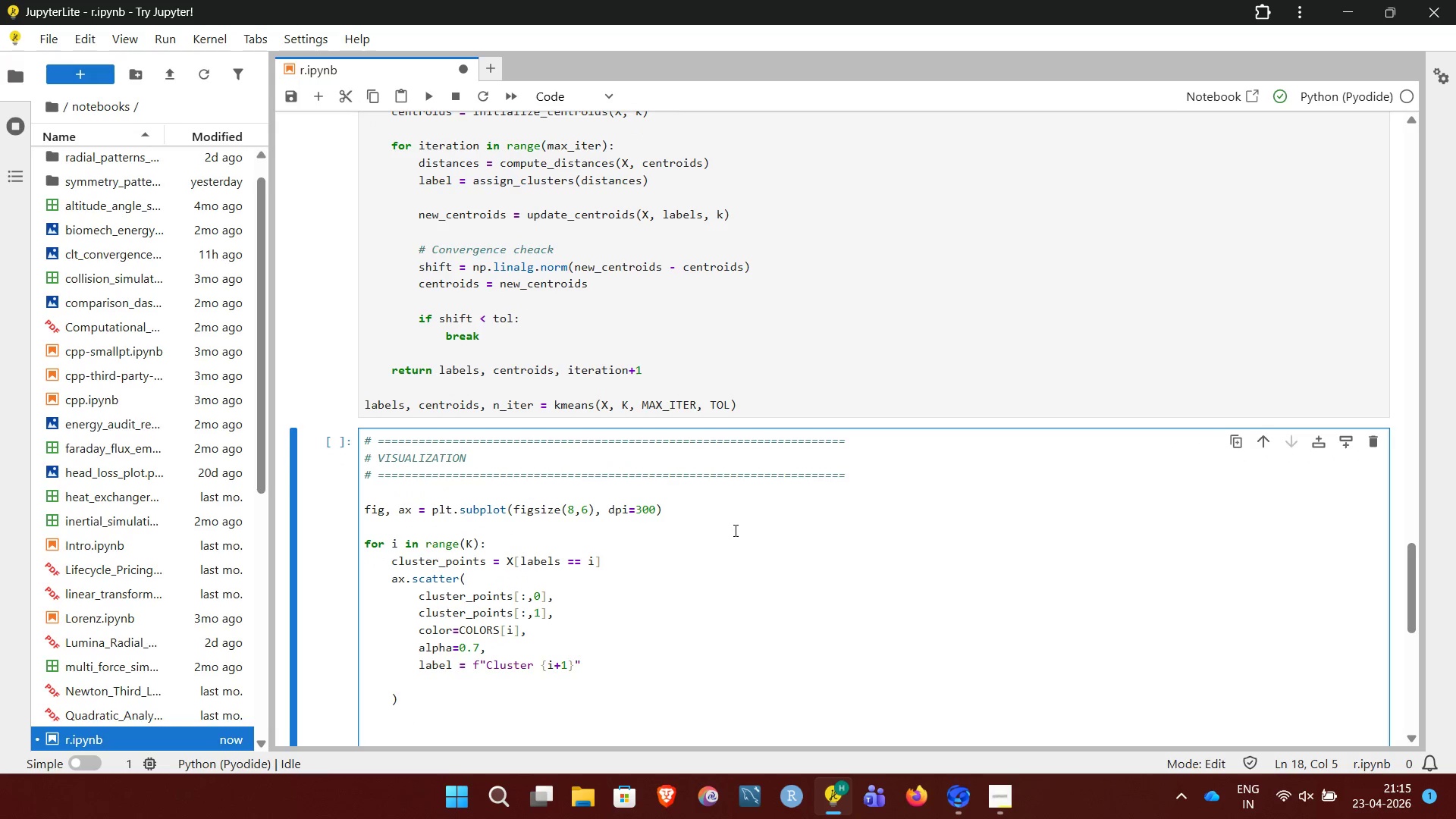 
key(Backspace)
 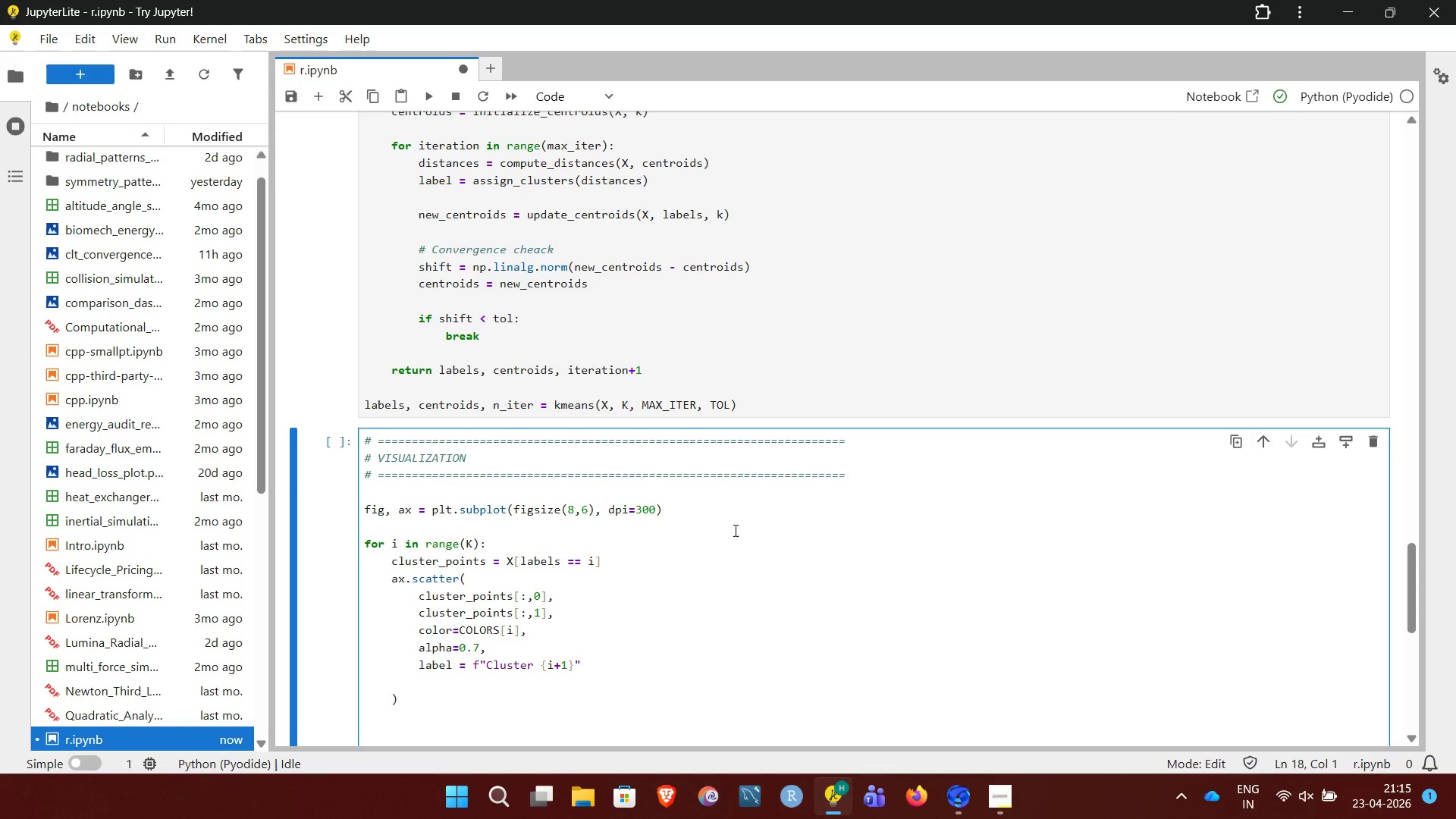 
type(# Plot)
 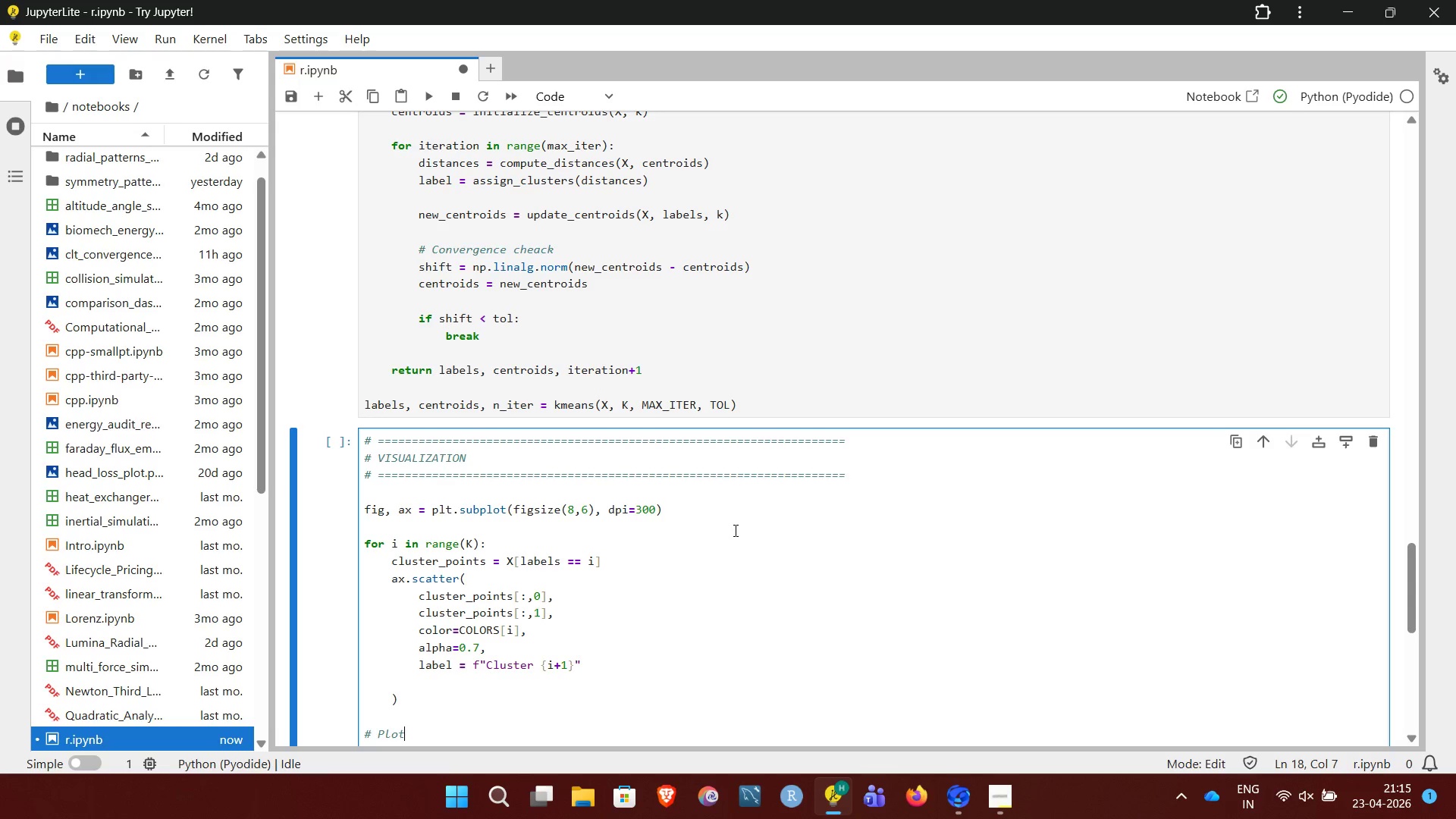 
wait(5.38)
 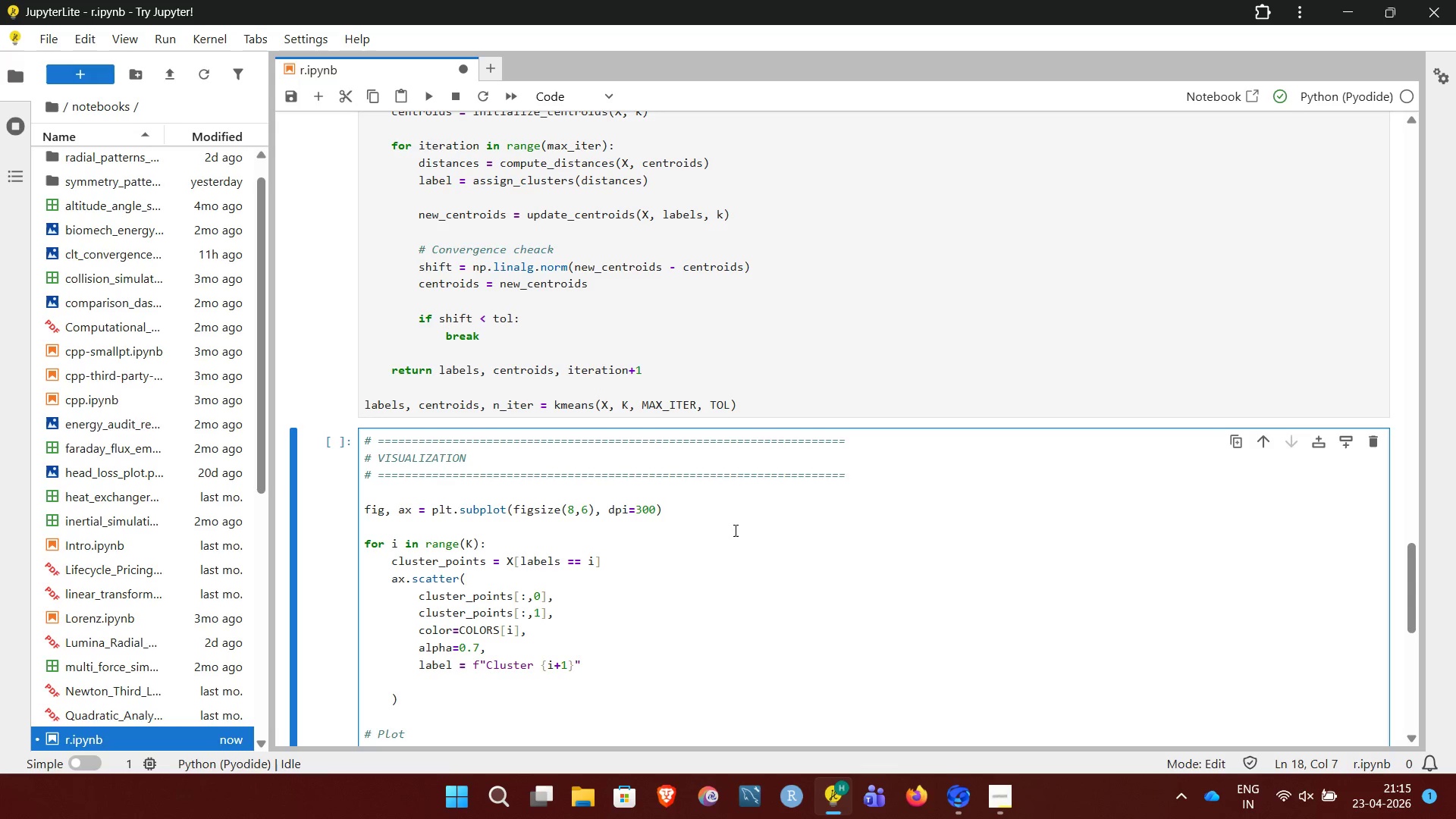 
type( centeroids)
key(NumpadEnter)
type(ax.sa)
key(Backspace)
type(catter()
key(NumpadEnter)
type(ceb)
key(Backspace)
type(ntroids[:,0],)
key(NumpadEnter)
 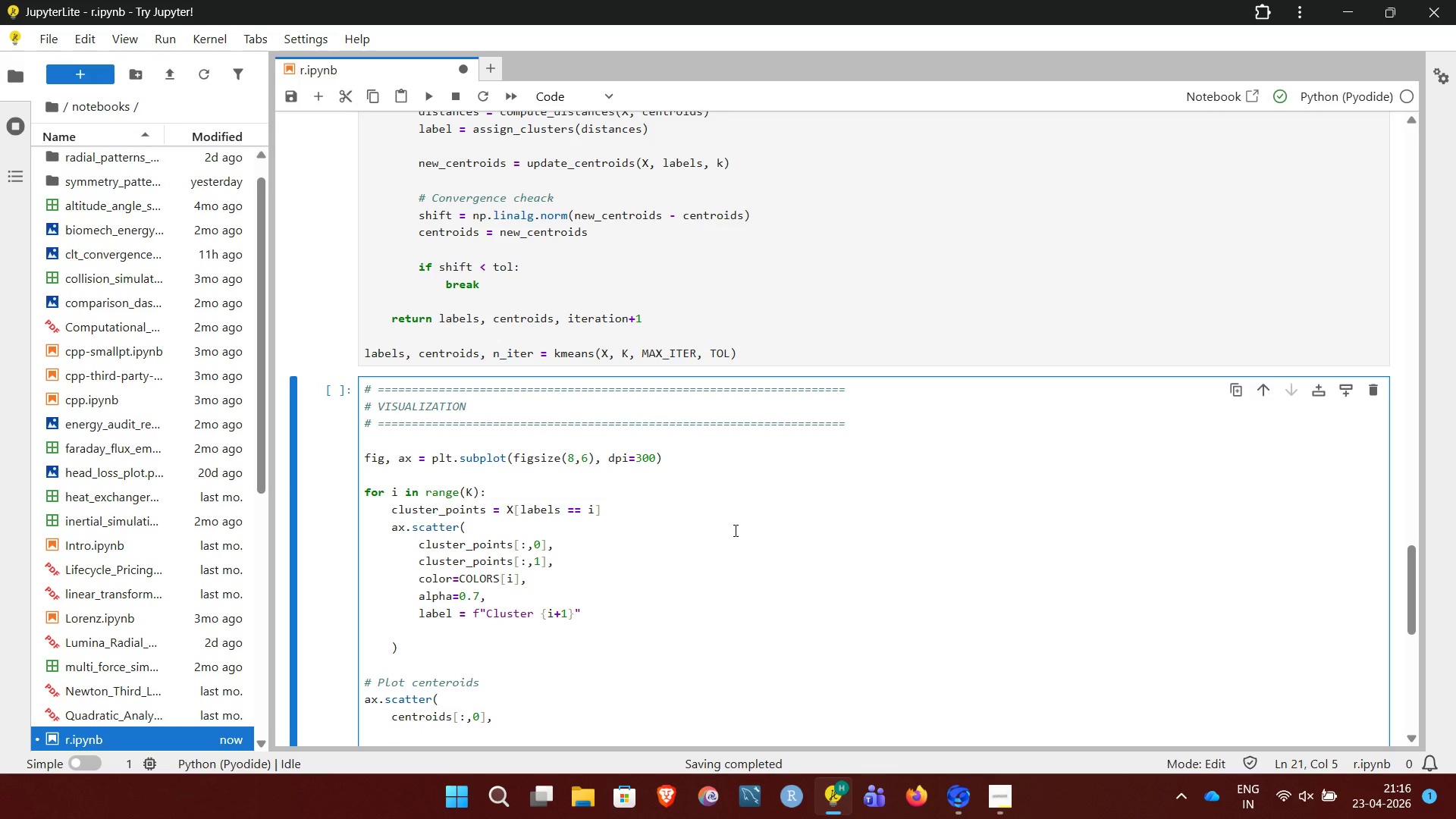 
type(color="Black)
key(Backspace)
type(black",)
key(NumpadEnter)
type(marker="X")
key(NumpadEnter)
type(s=200,)
key(NumpadEnter)
key(Backspace)
 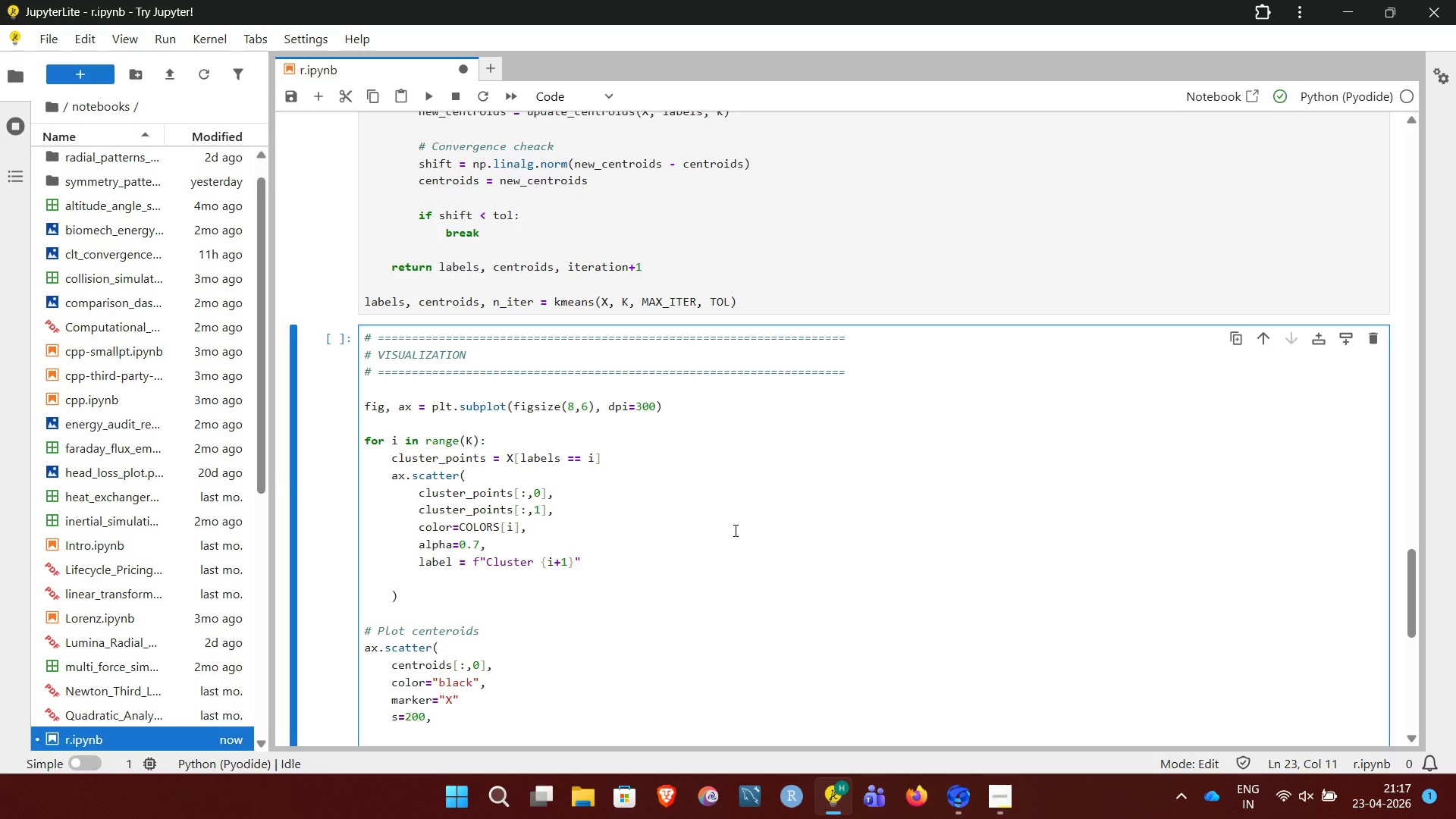 
key(ArrowUp)
 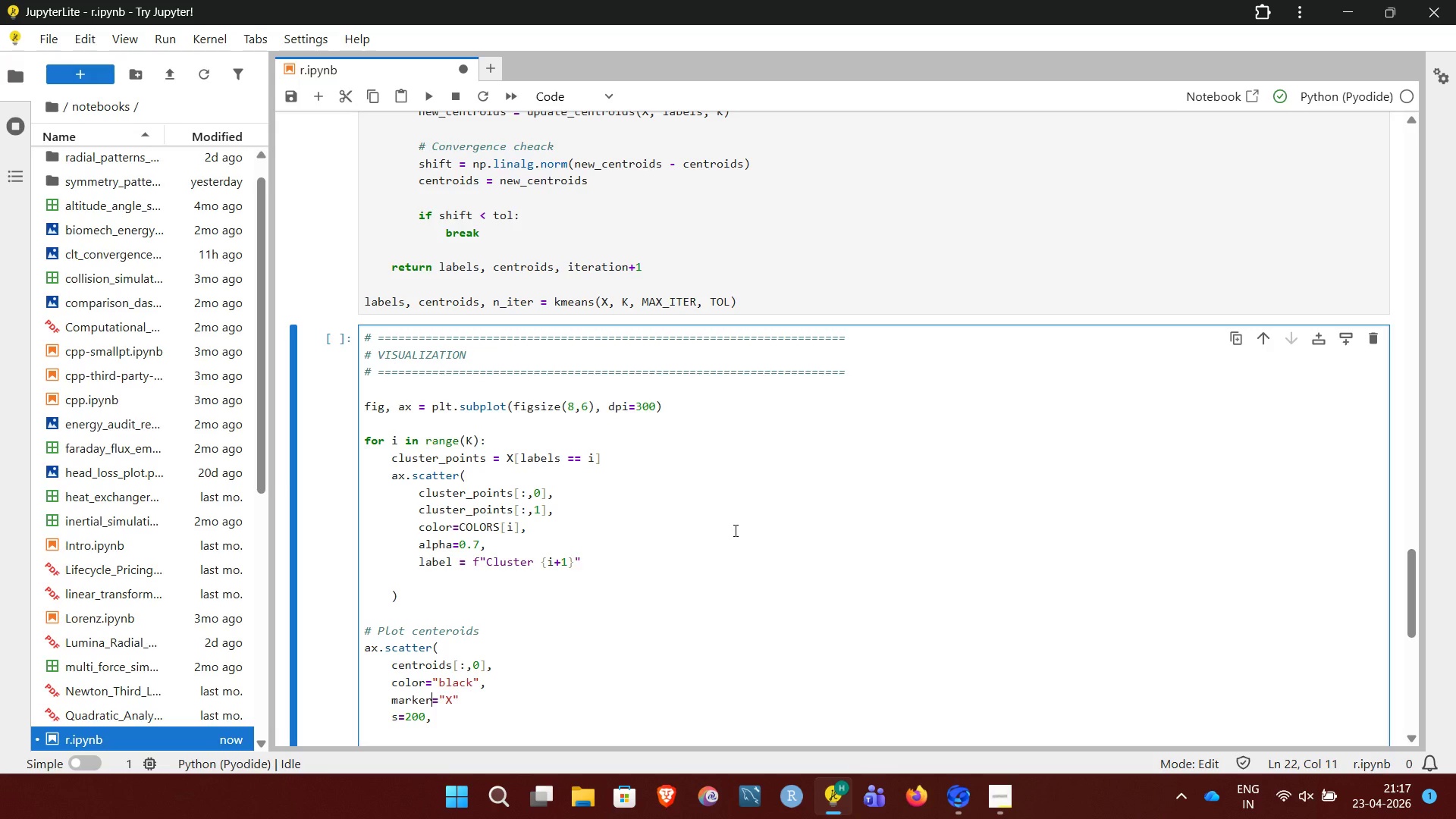 
hold_key(key=ArrowRight, duration=0.48)
 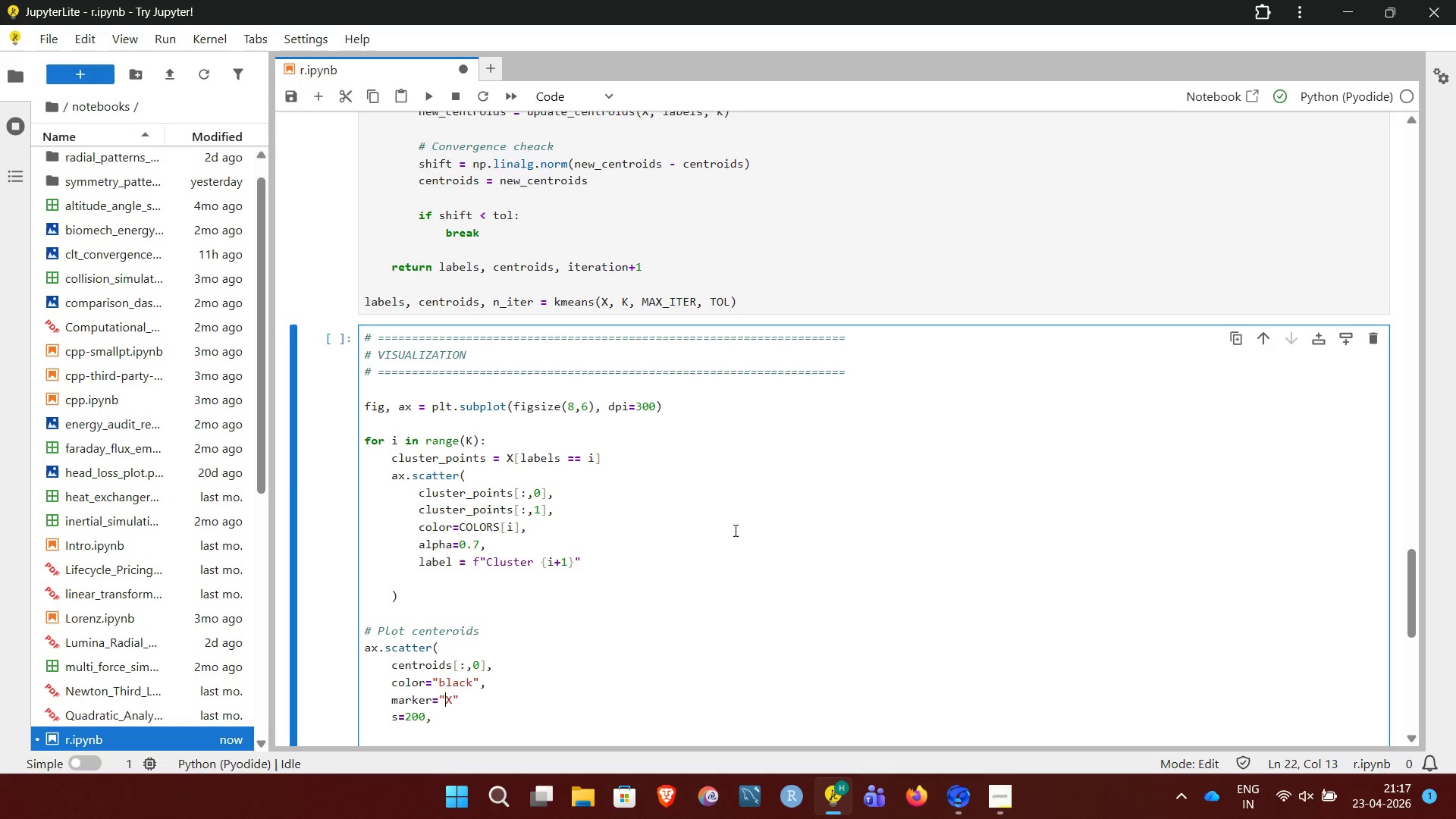 
key(ArrowRight)
 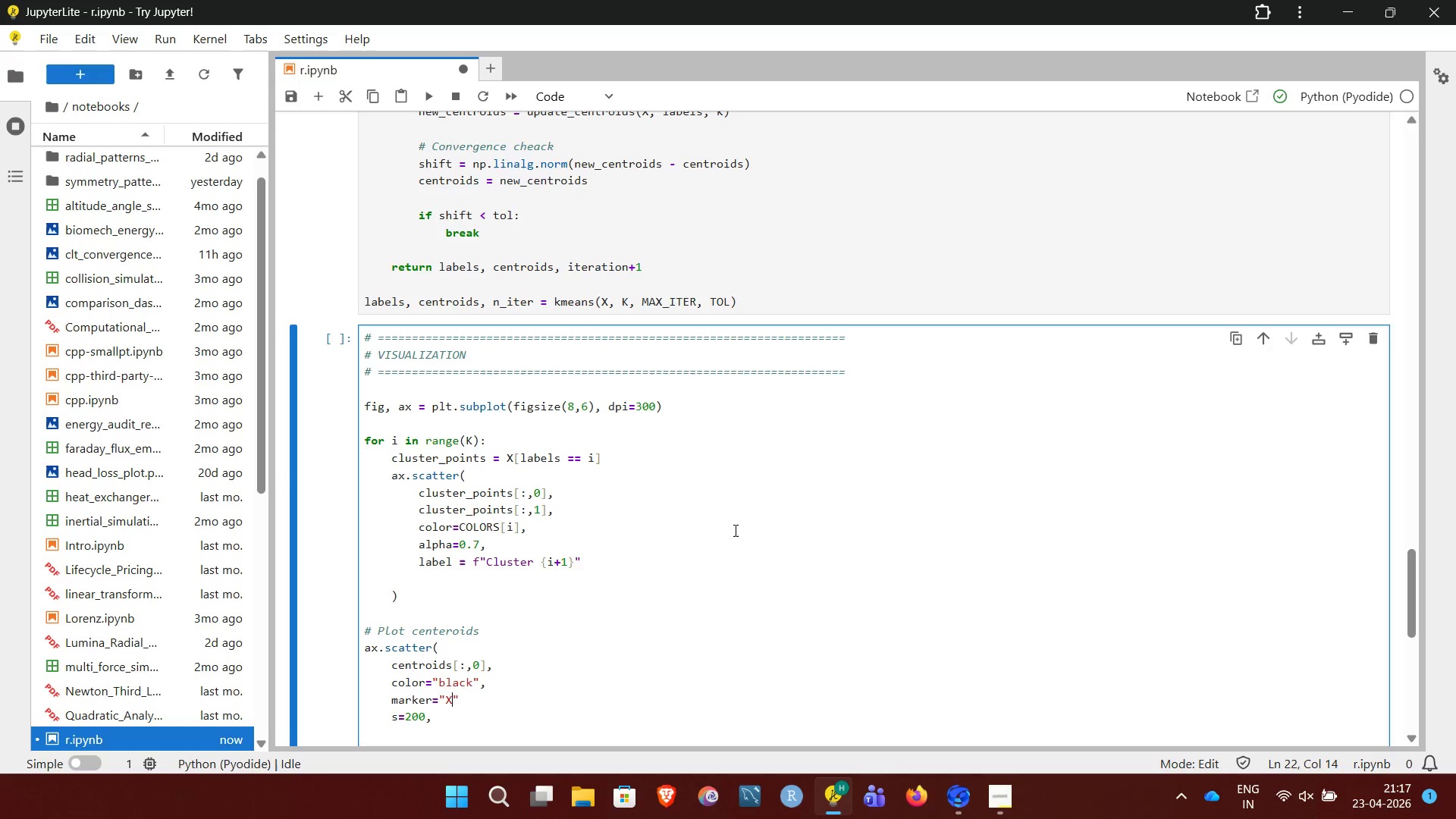 
key(ArrowRight)
 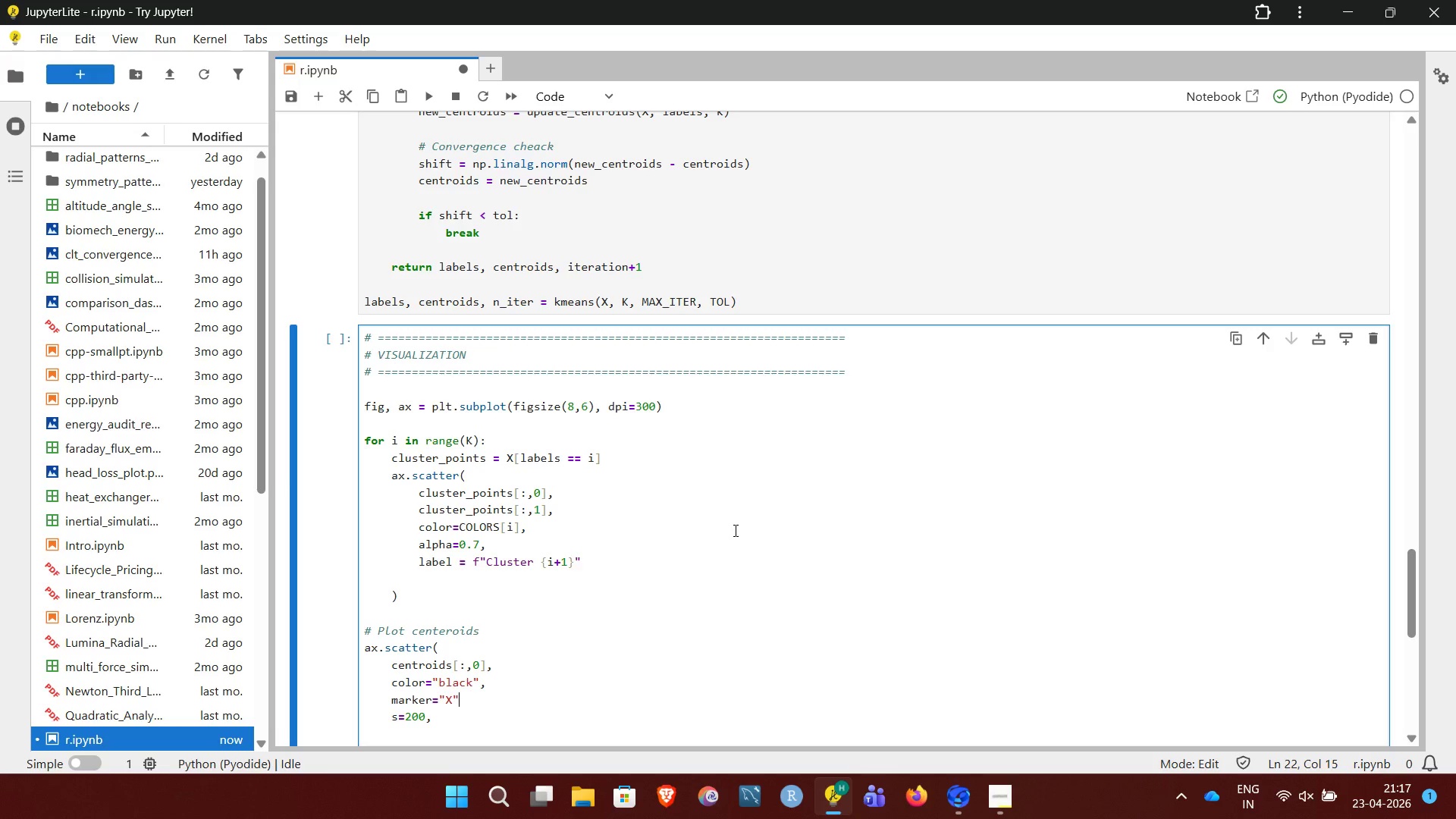 
key(ArrowRight)
 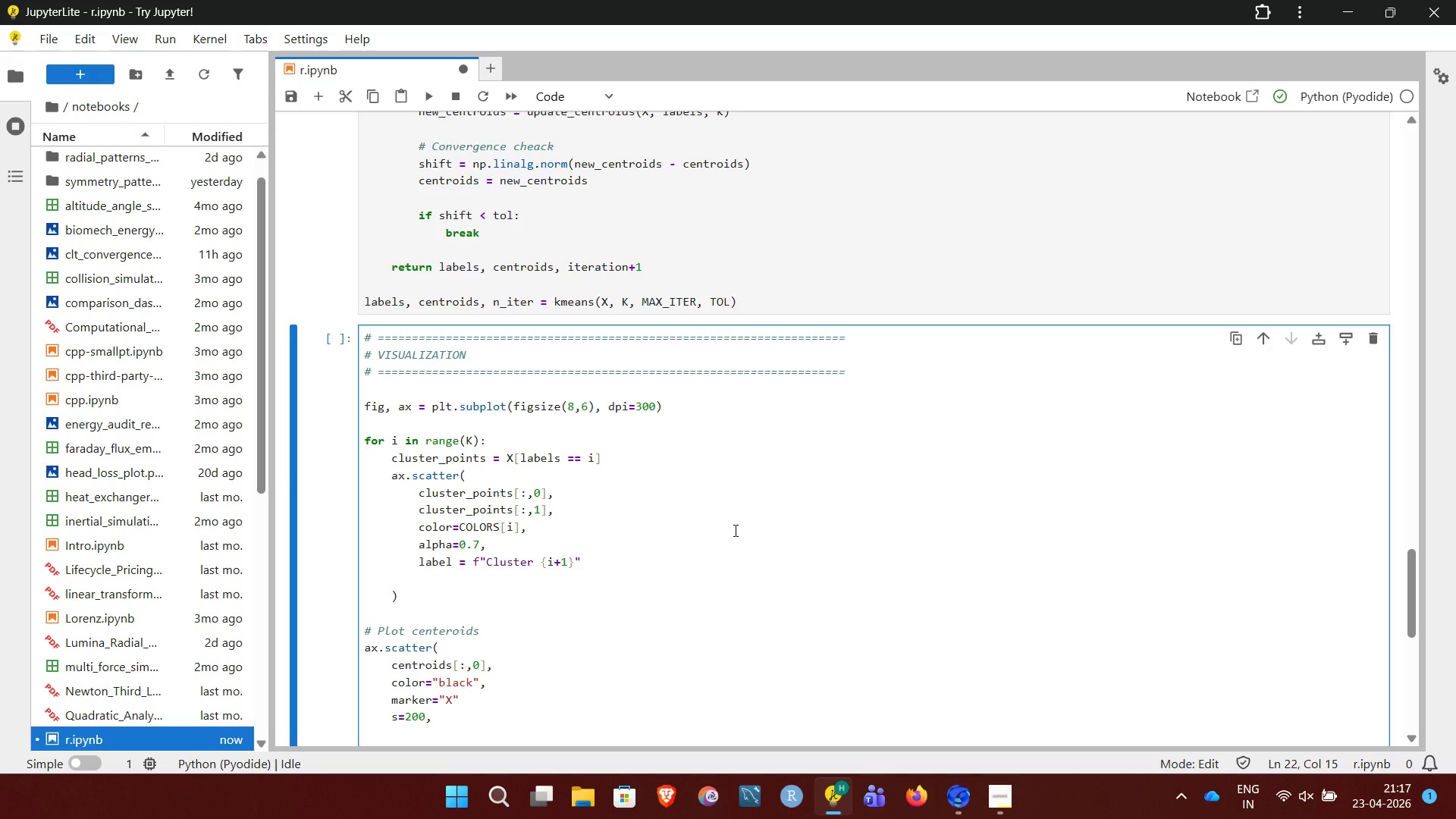 
key(Comma)
 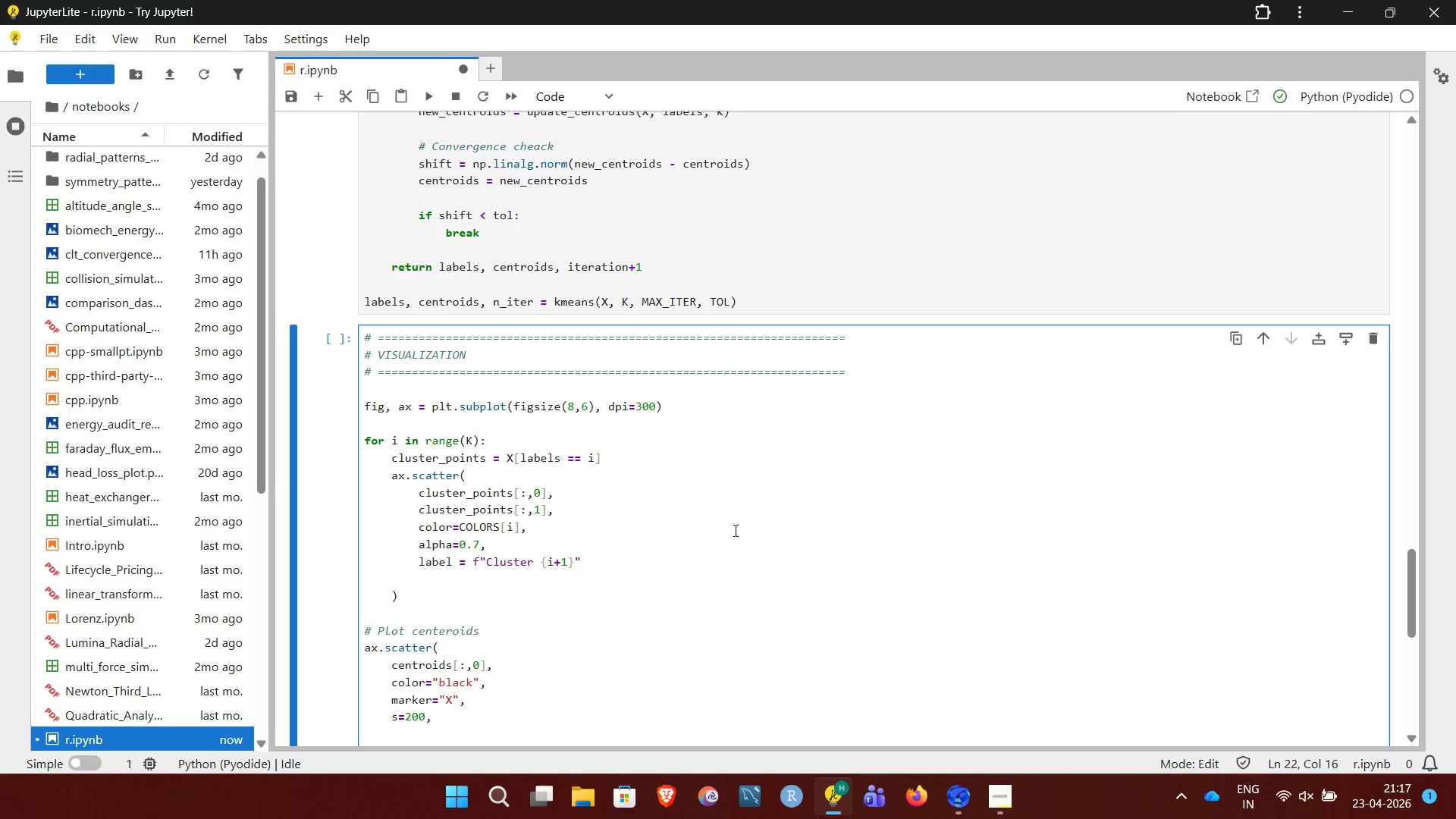 
key(ArrowDown)
 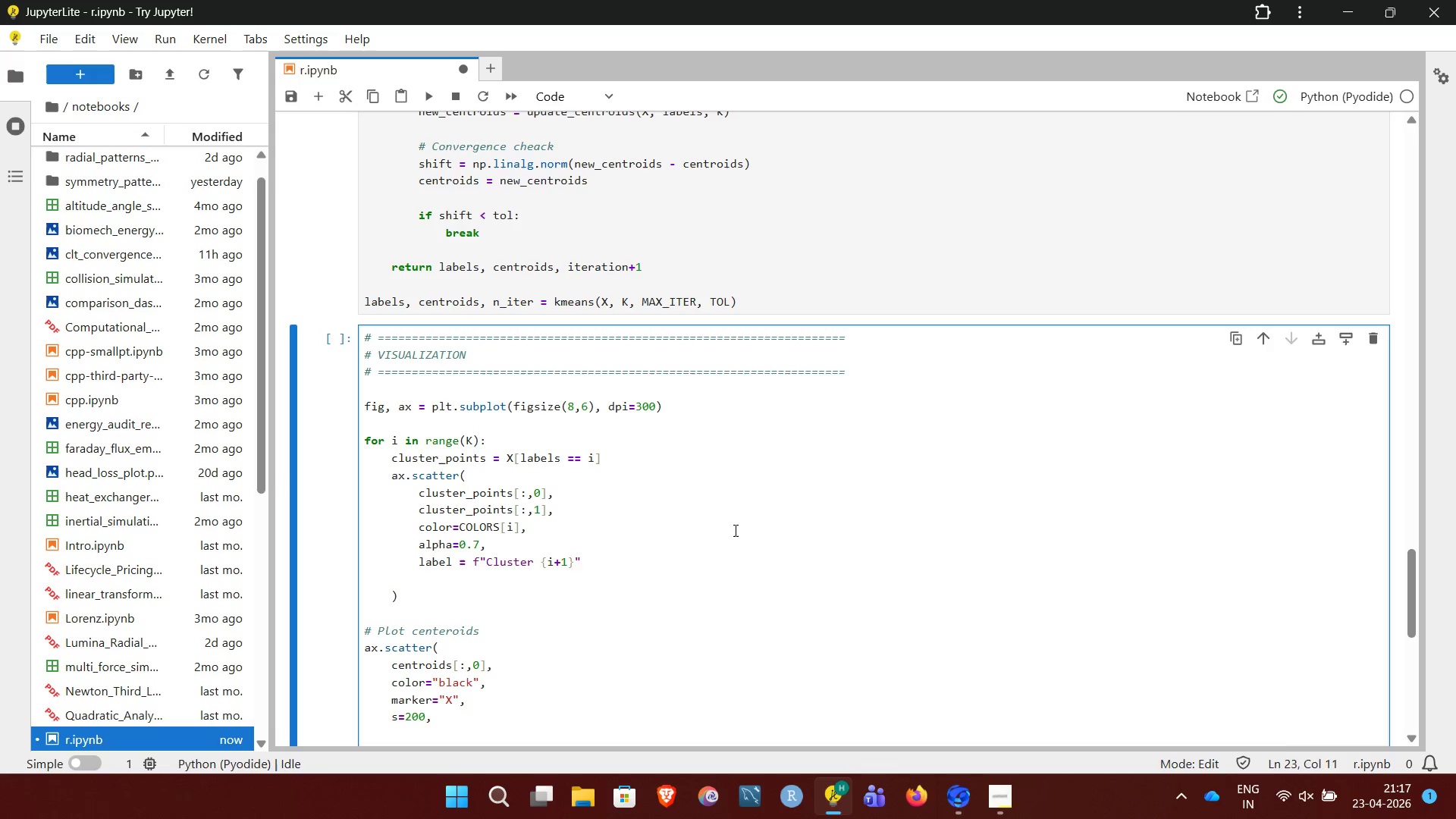 
key(NumpadEnter)
type(label="Centriods)
 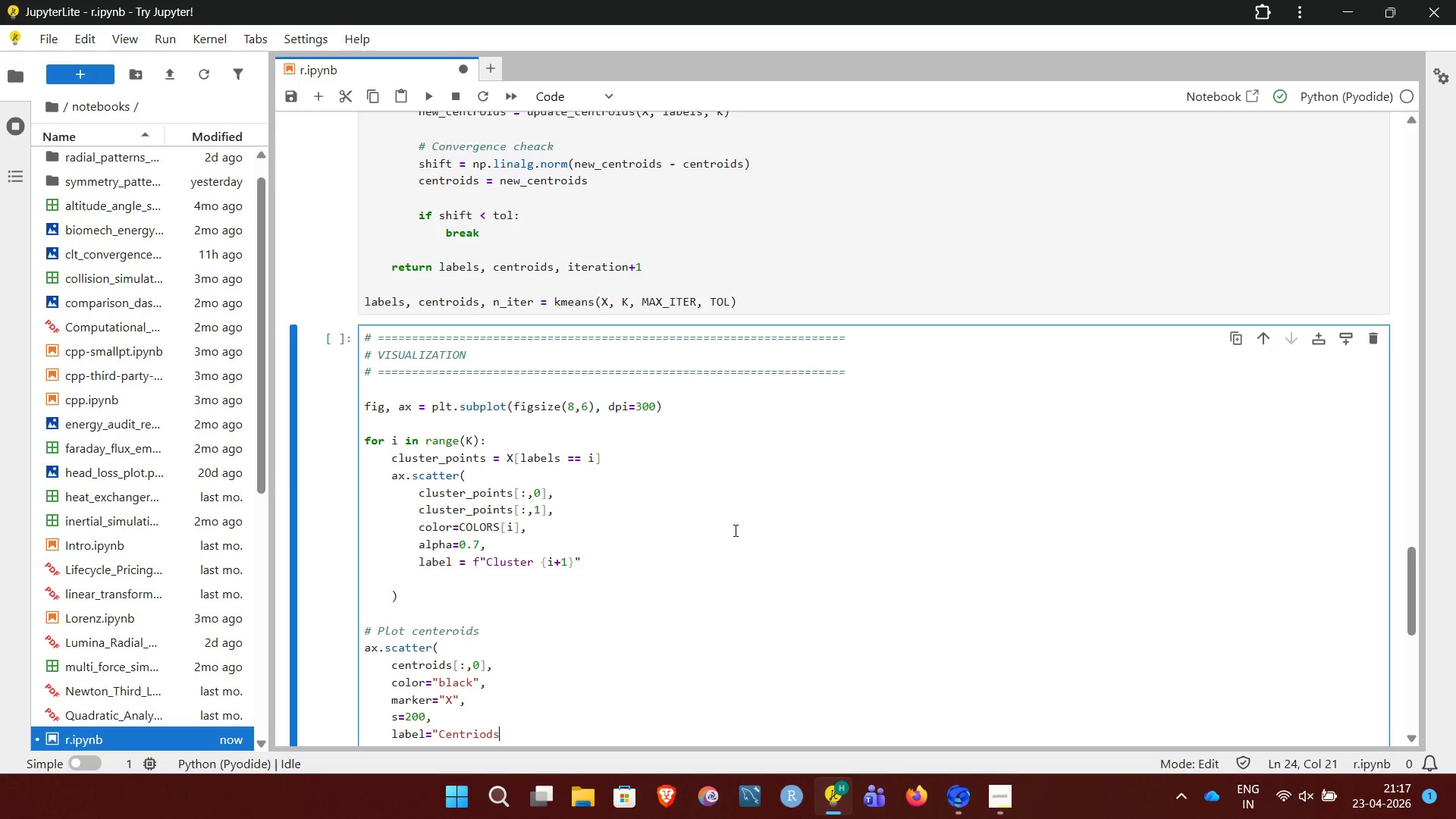 
type(")
key(NumpadEnter)
key(NumpadEnter)
key(Backspace)
type(ax.set_title)
 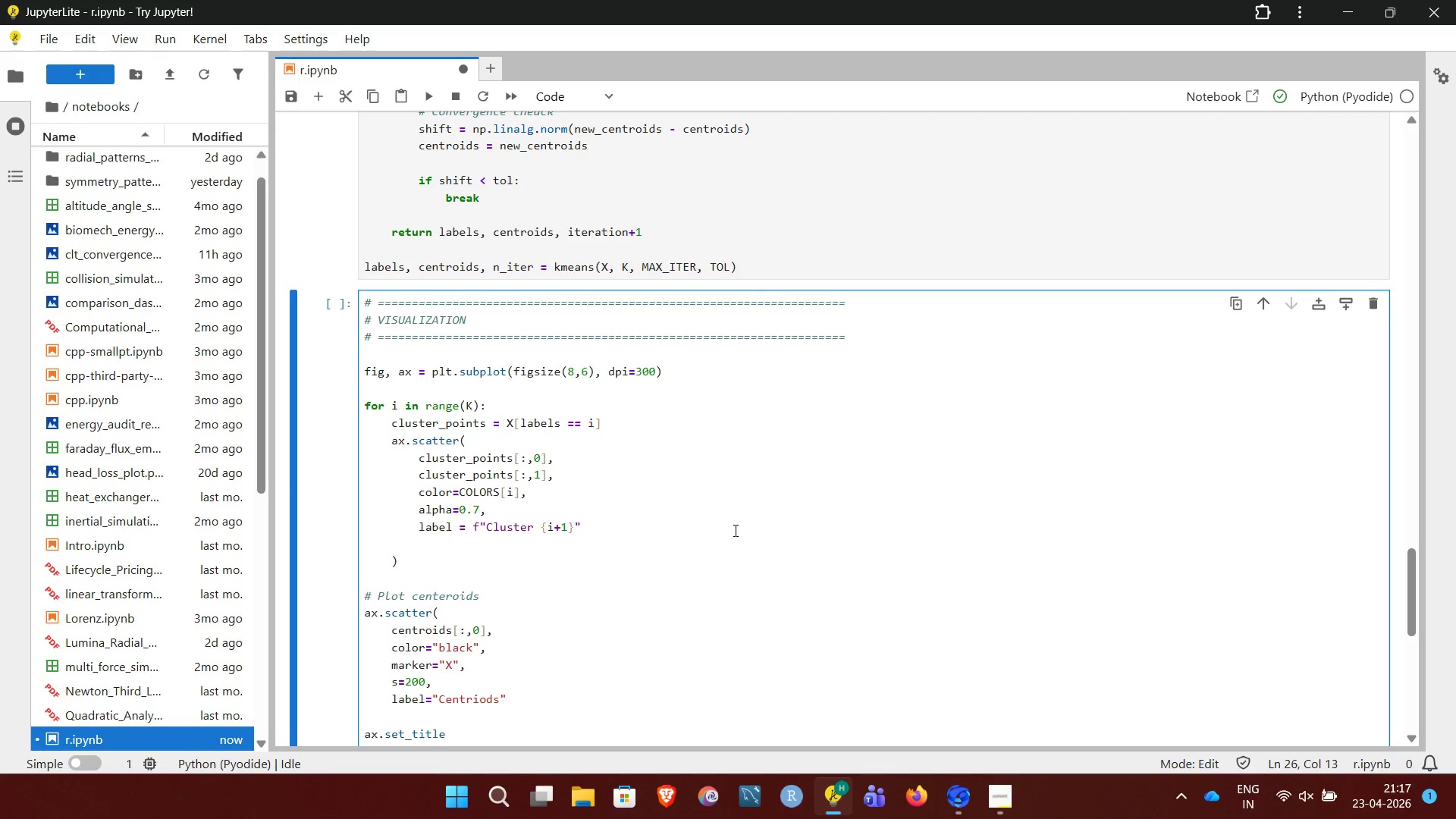 
key(Shift+9)
 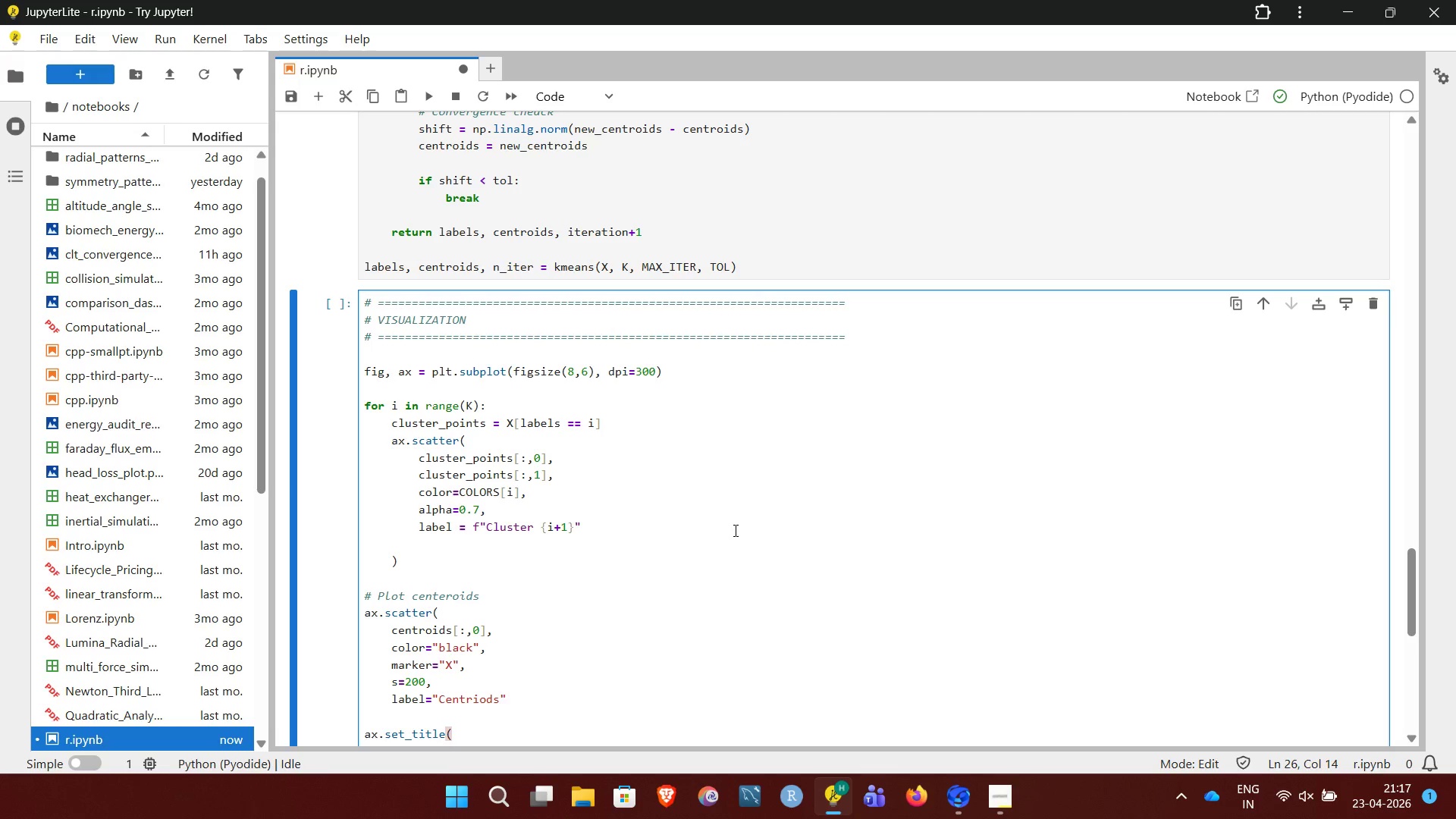 
key(Shift+Quote)
 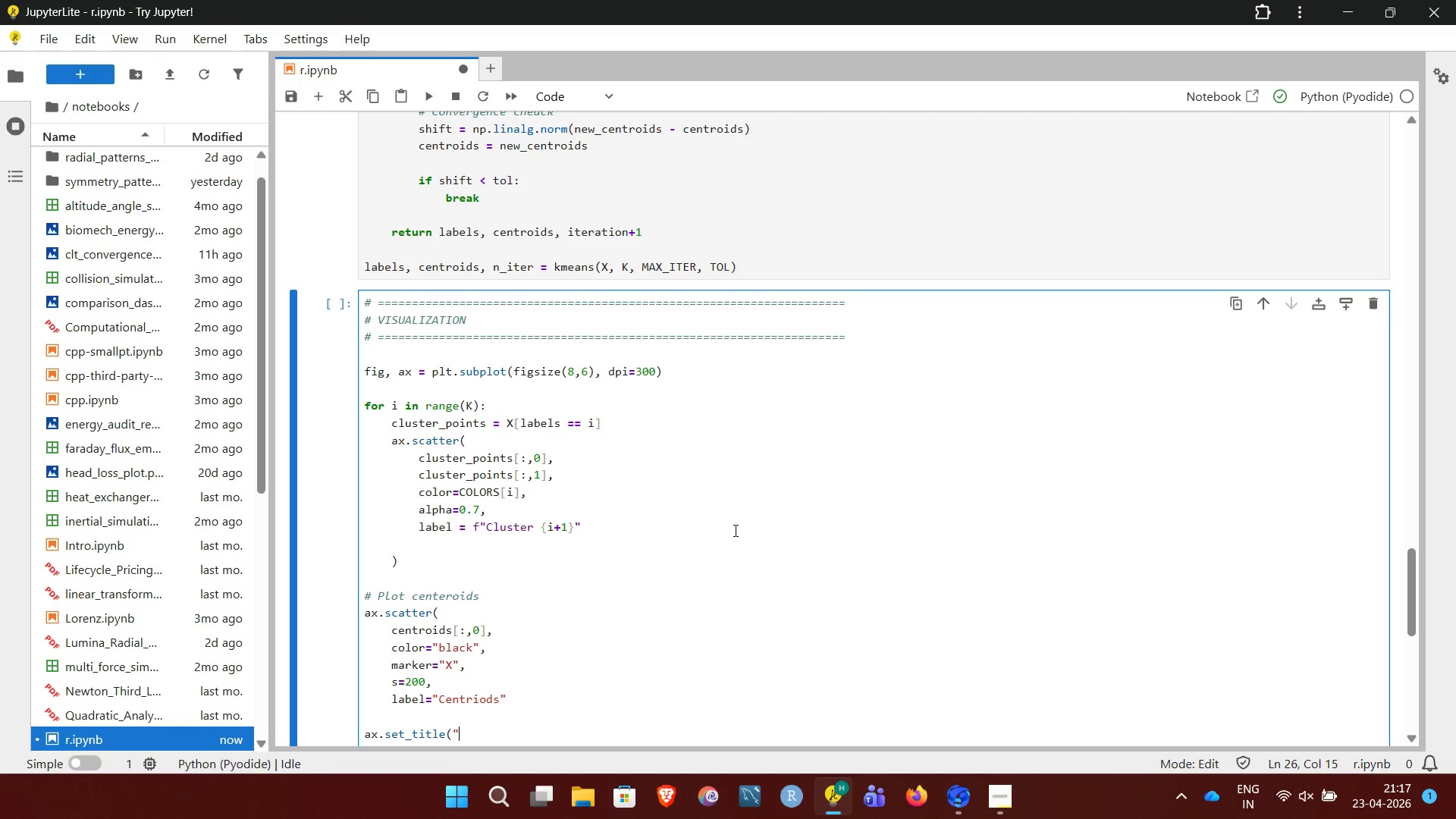 
type(Materials Segmeb)
key(Backspace)
type(ntation)
 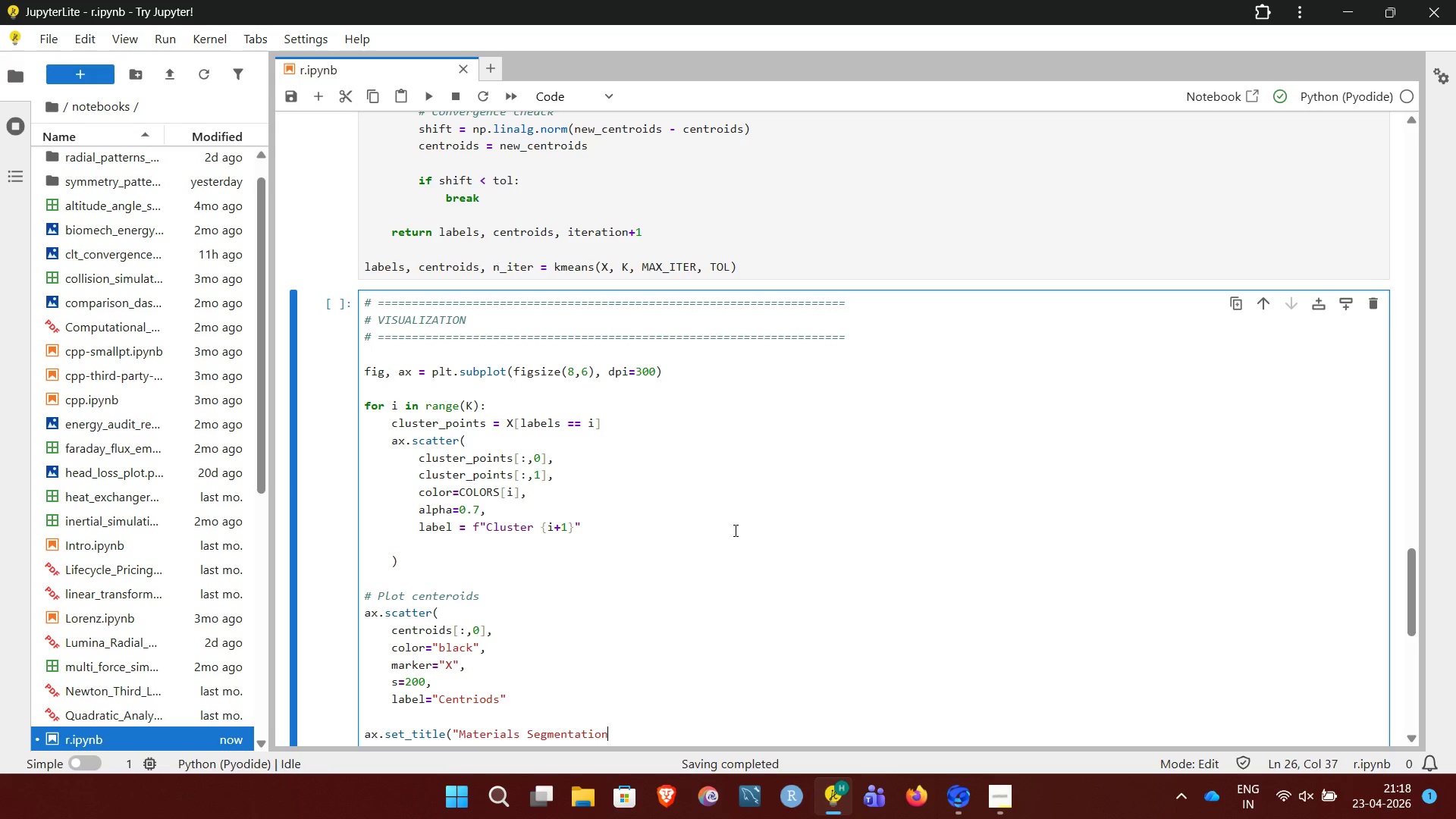 
wait(5.34)
 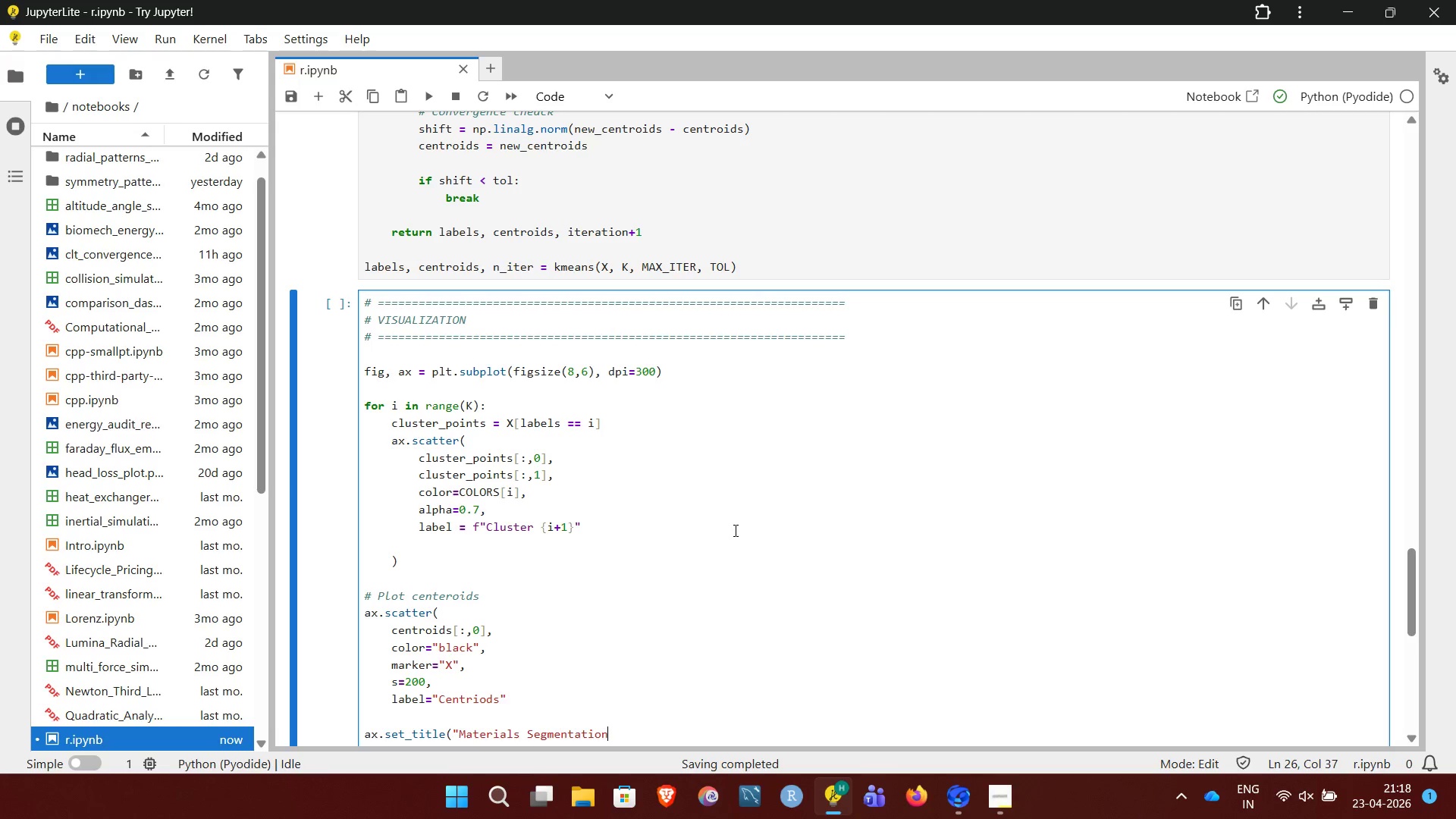 
type( via K-Means Clustering", fontsize=12))
key(NumpadEnter)
 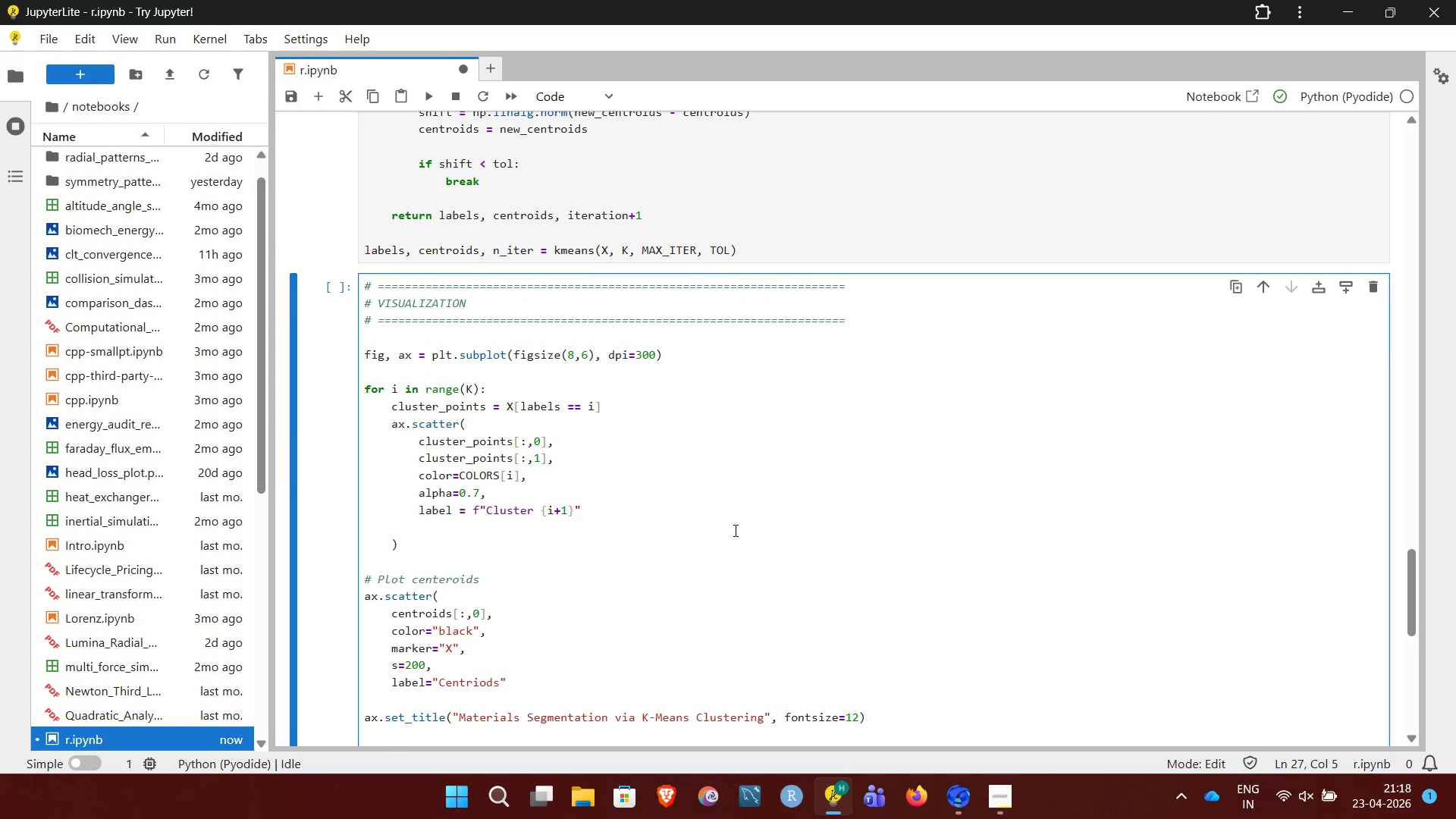 
wait(8.92)
 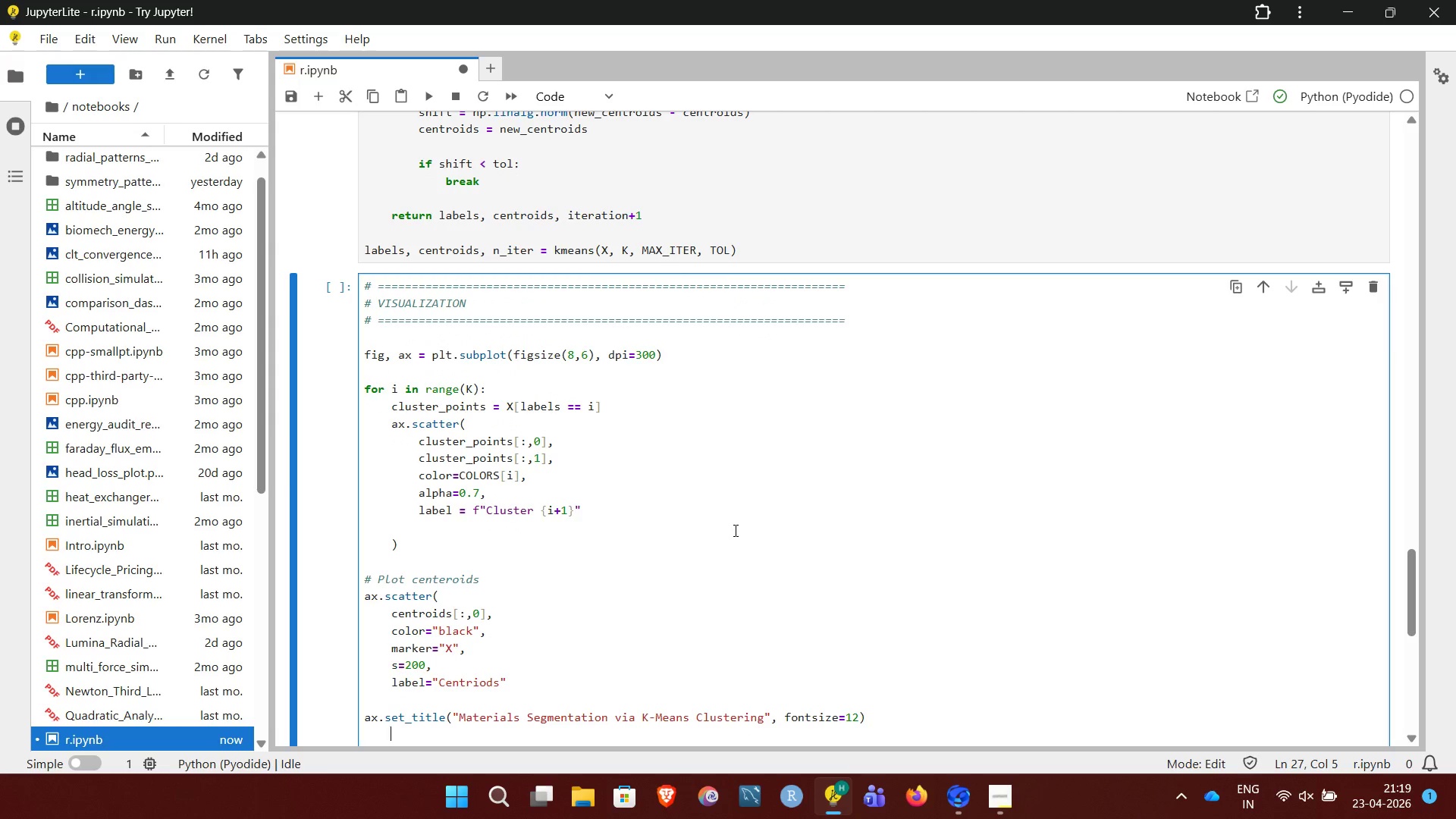 
key(Backspace)
 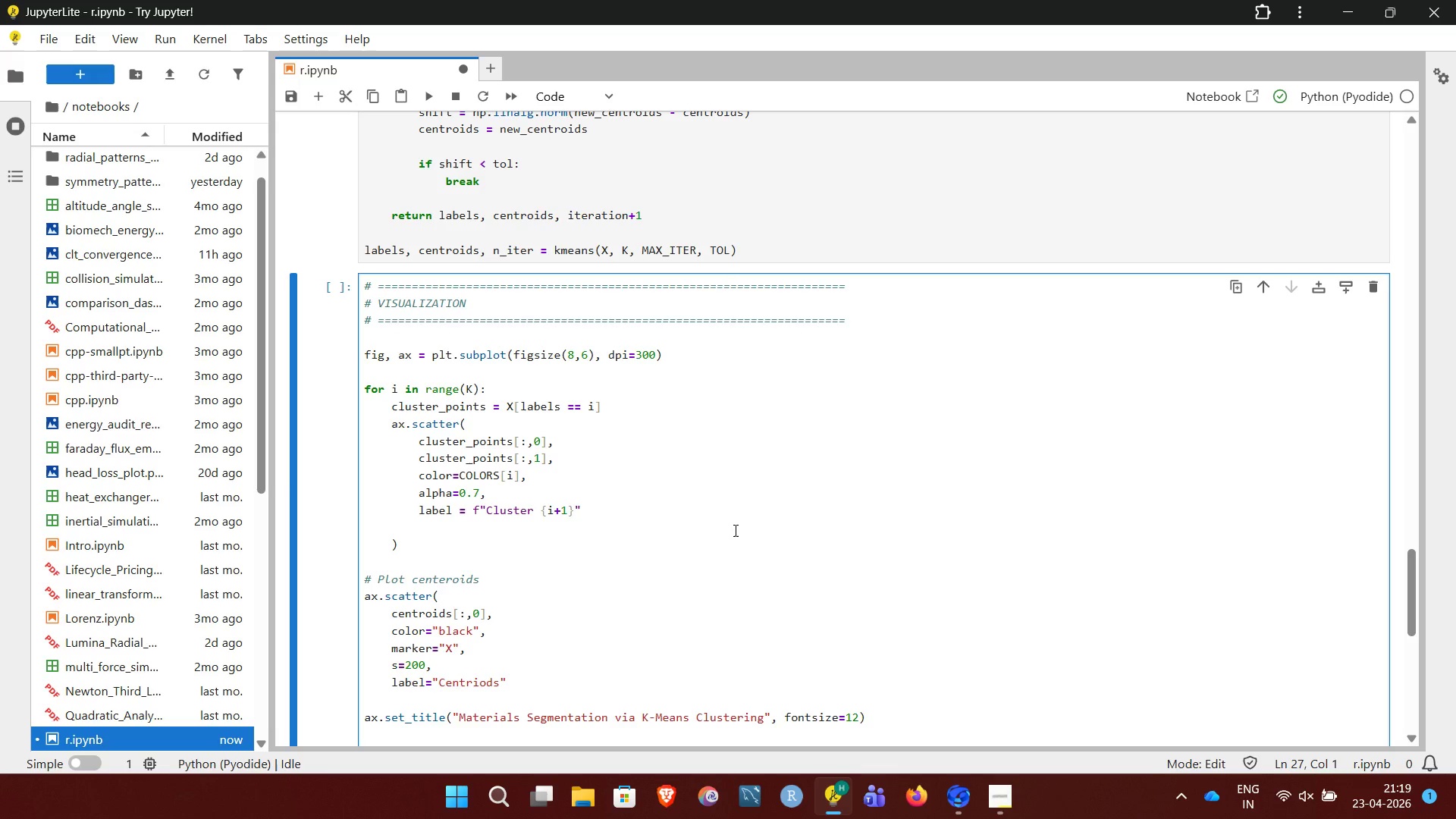 
key(Backspace)
 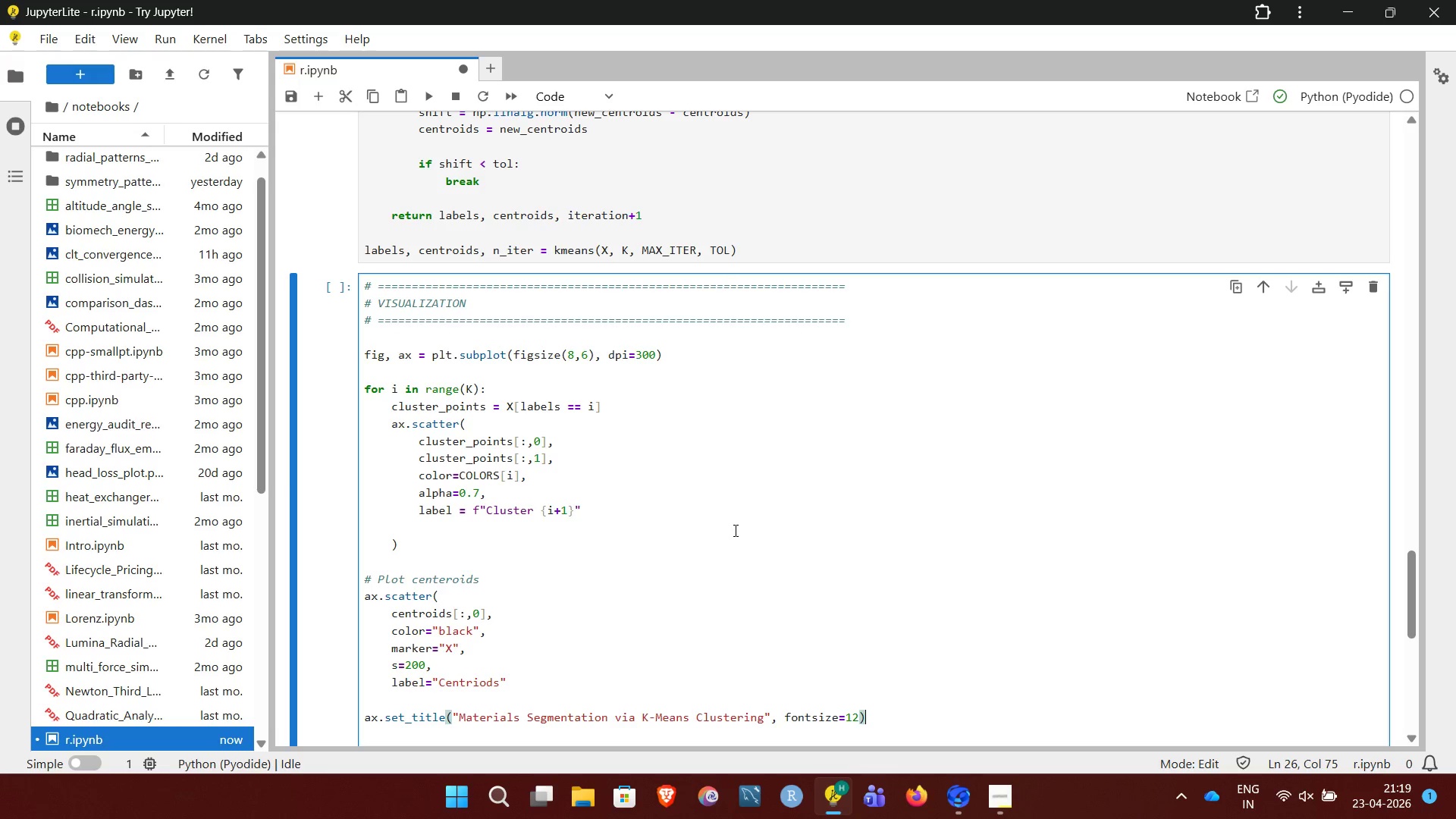 
wait(5.14)
 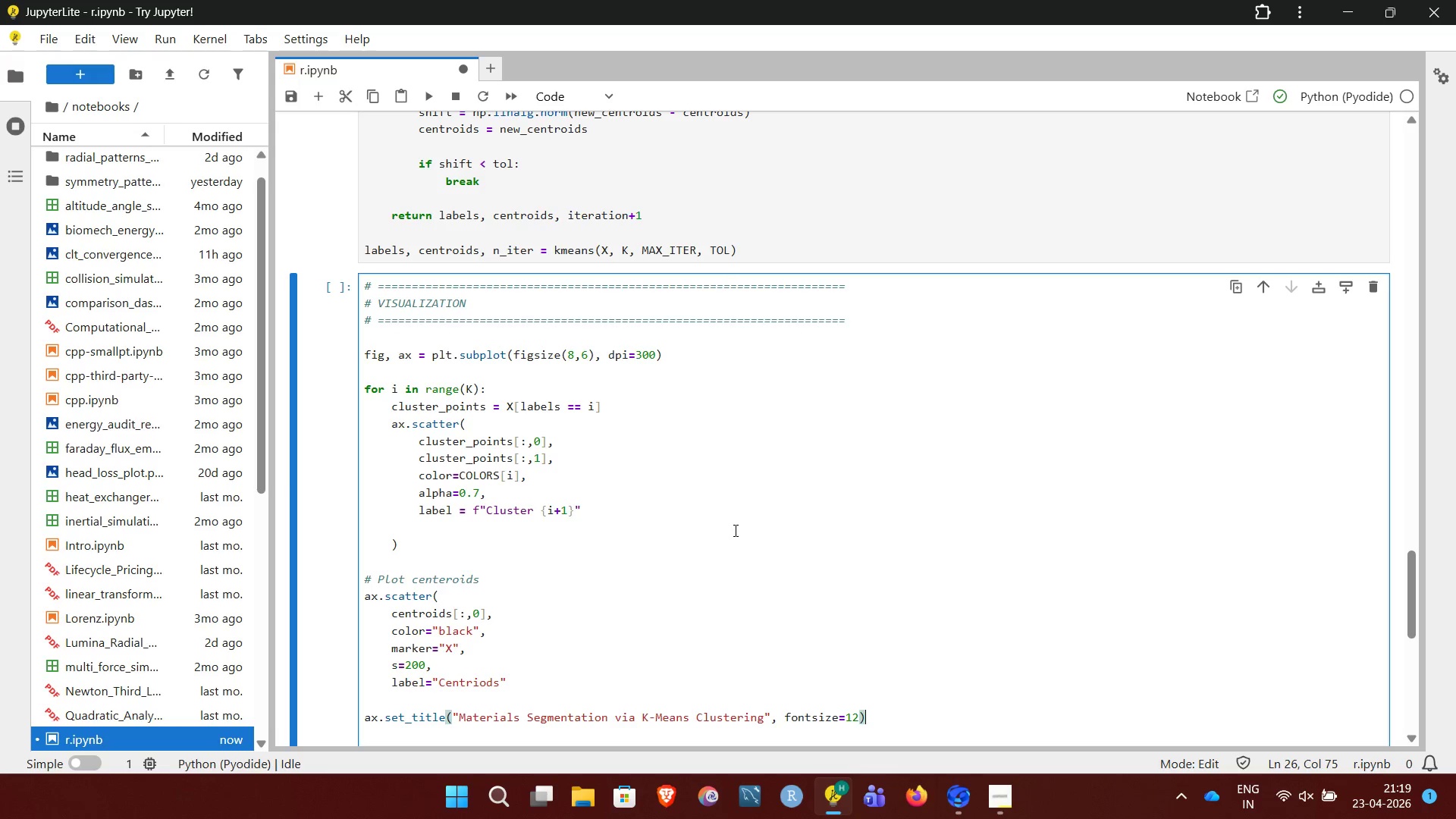 
key(NumpadEnter)
 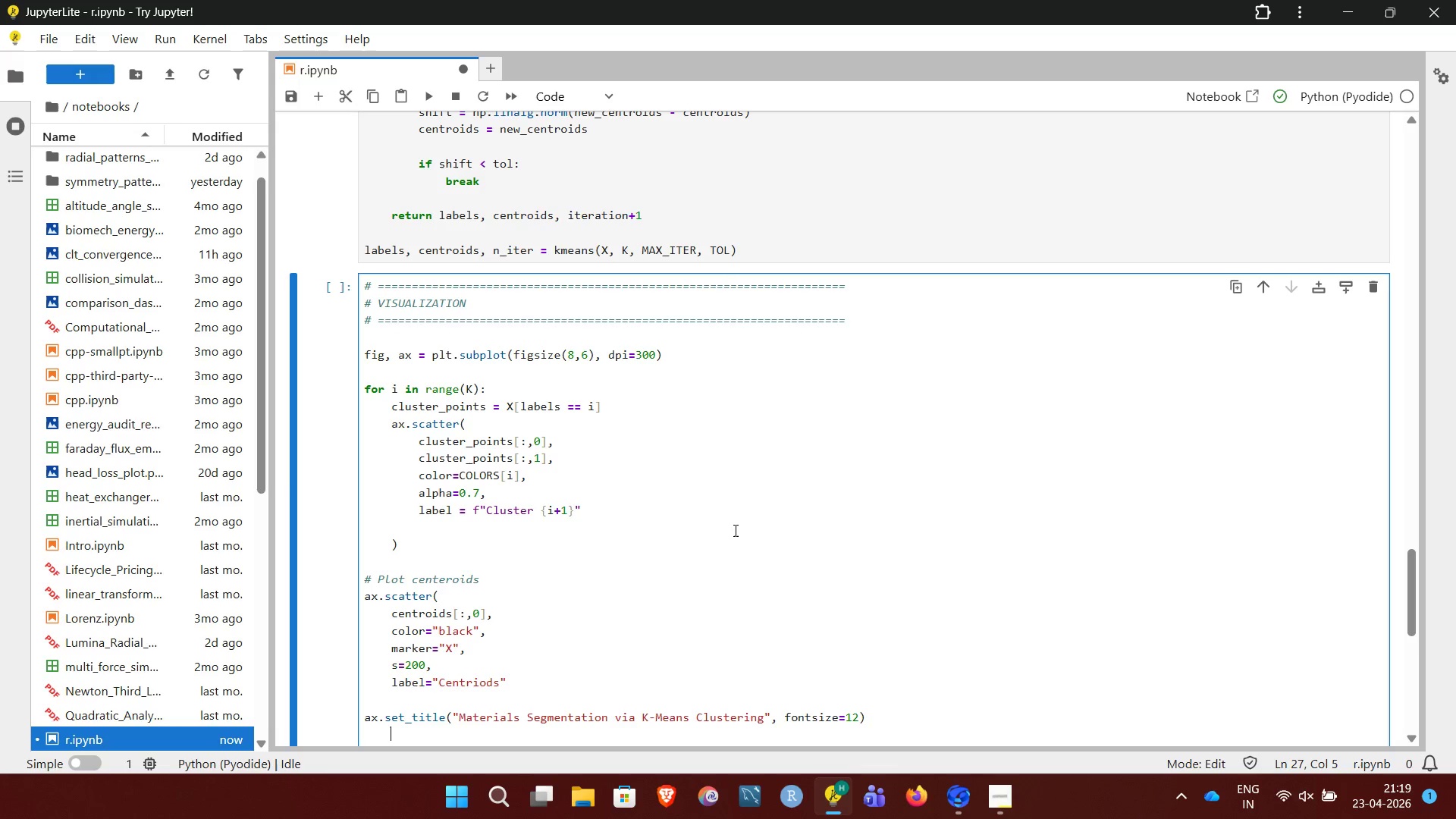 
key(Backspace)
 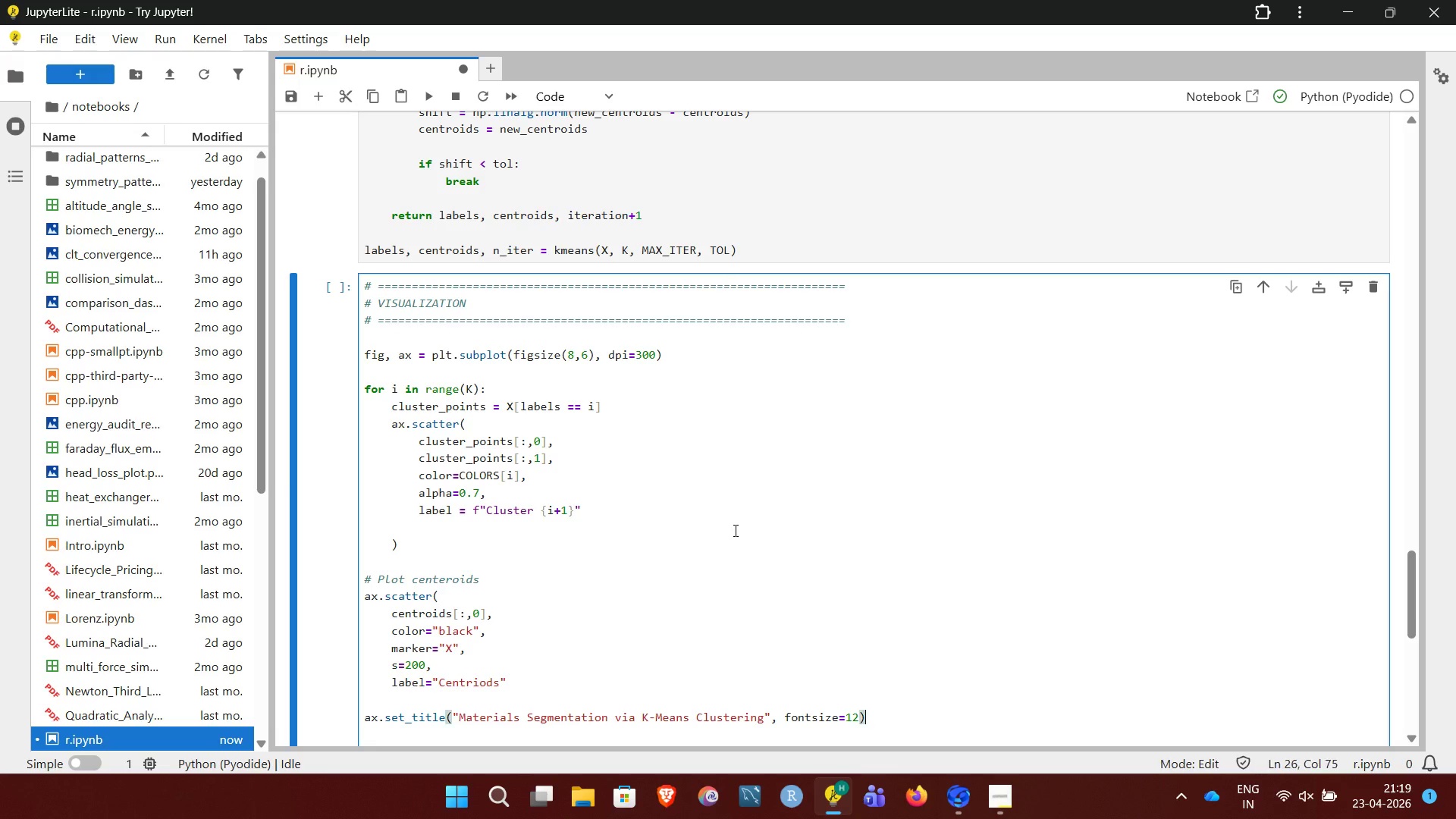 
key(Backspace)
 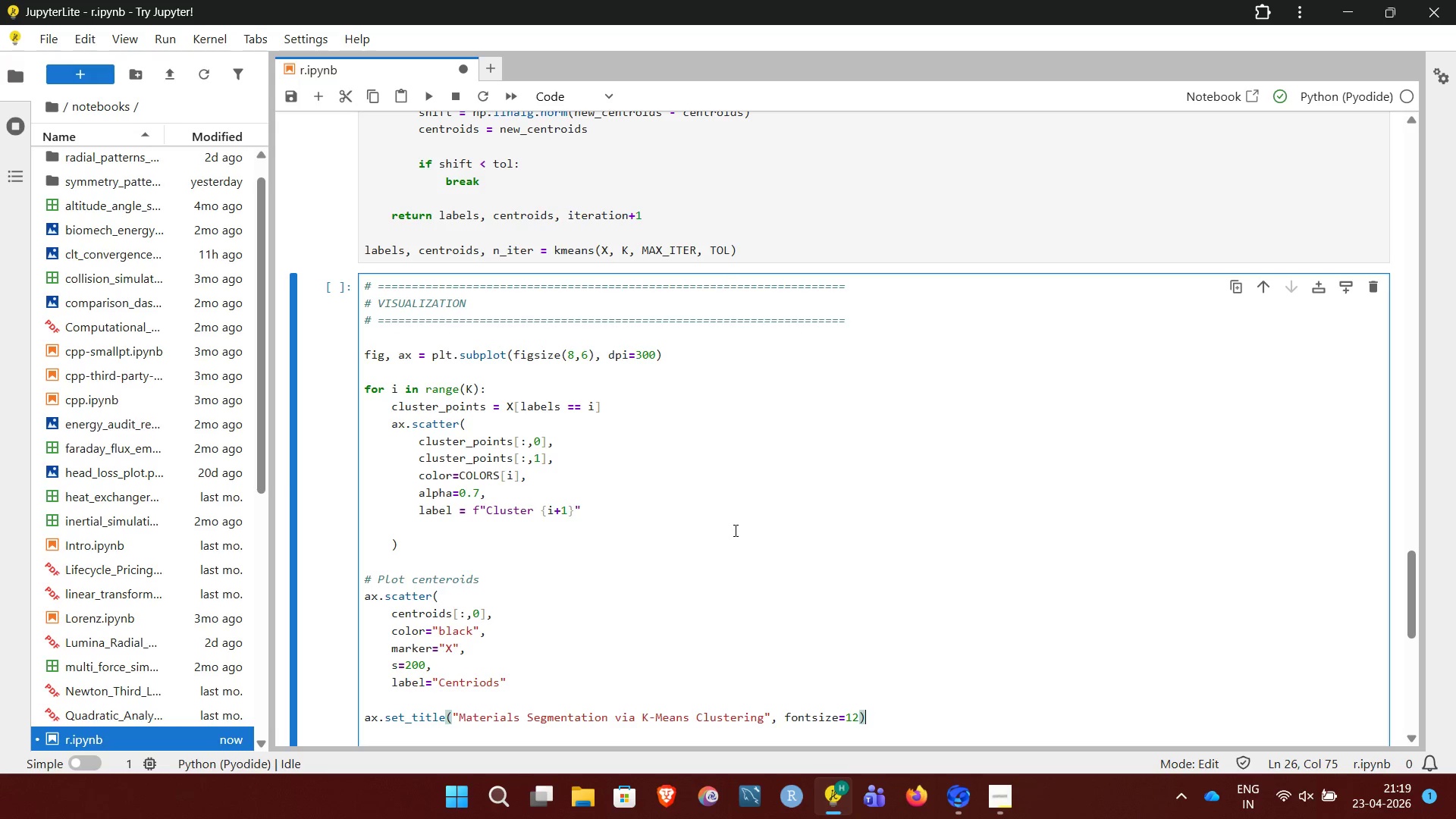 
wait(21.75)
 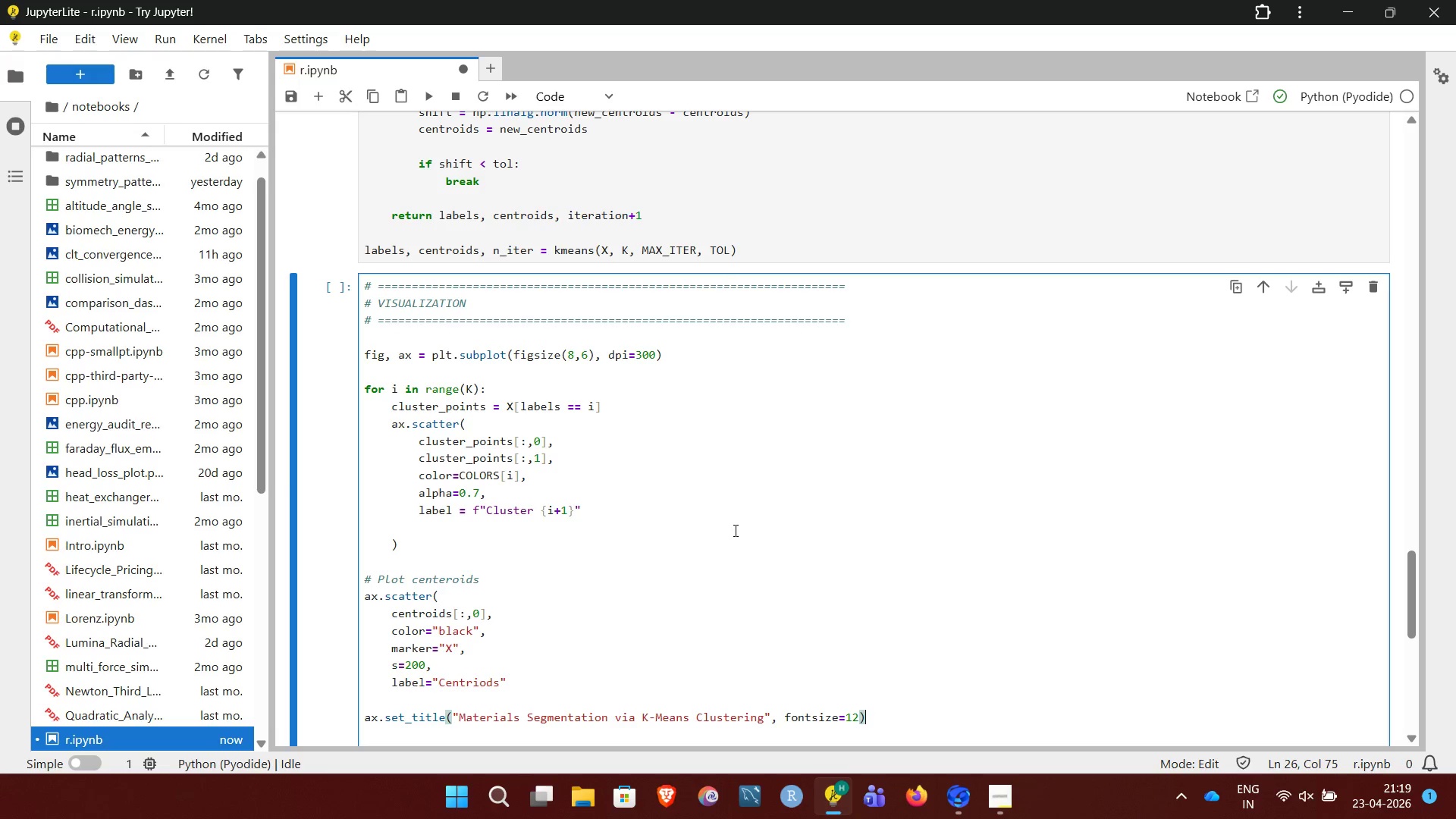 
key(Backspace)
 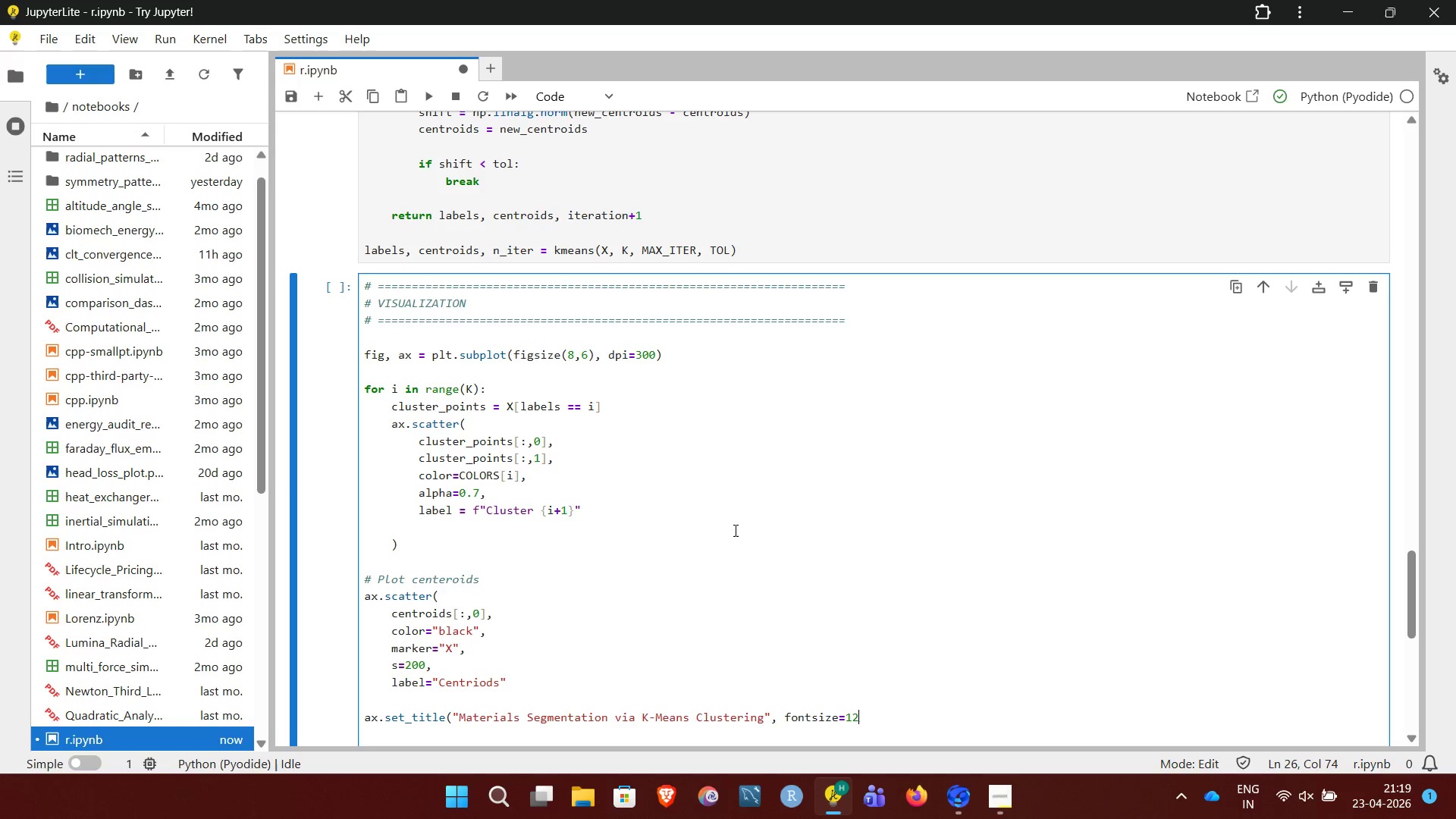 
key(Shift+0)
 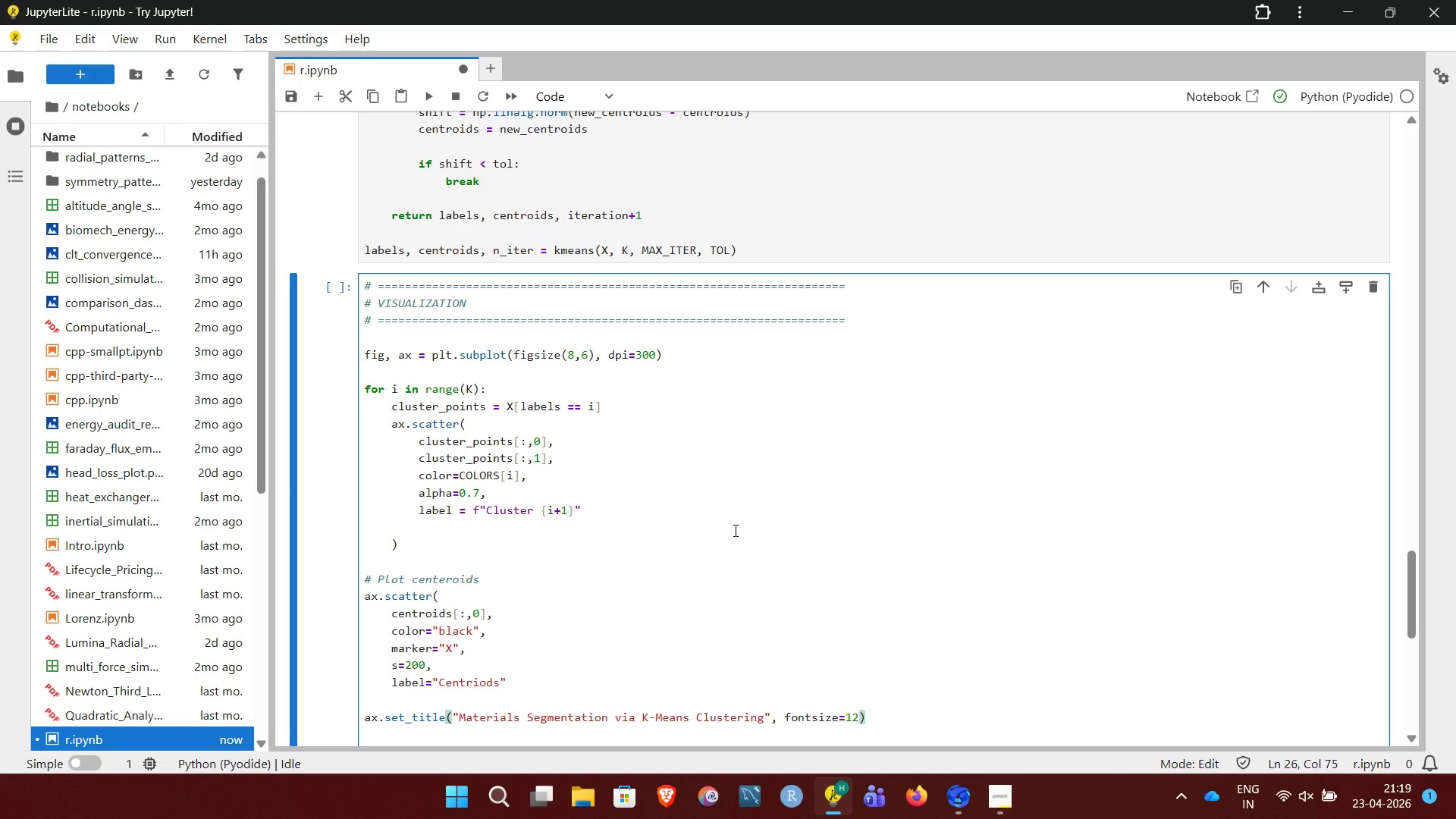 
key(NumpadEnter)
 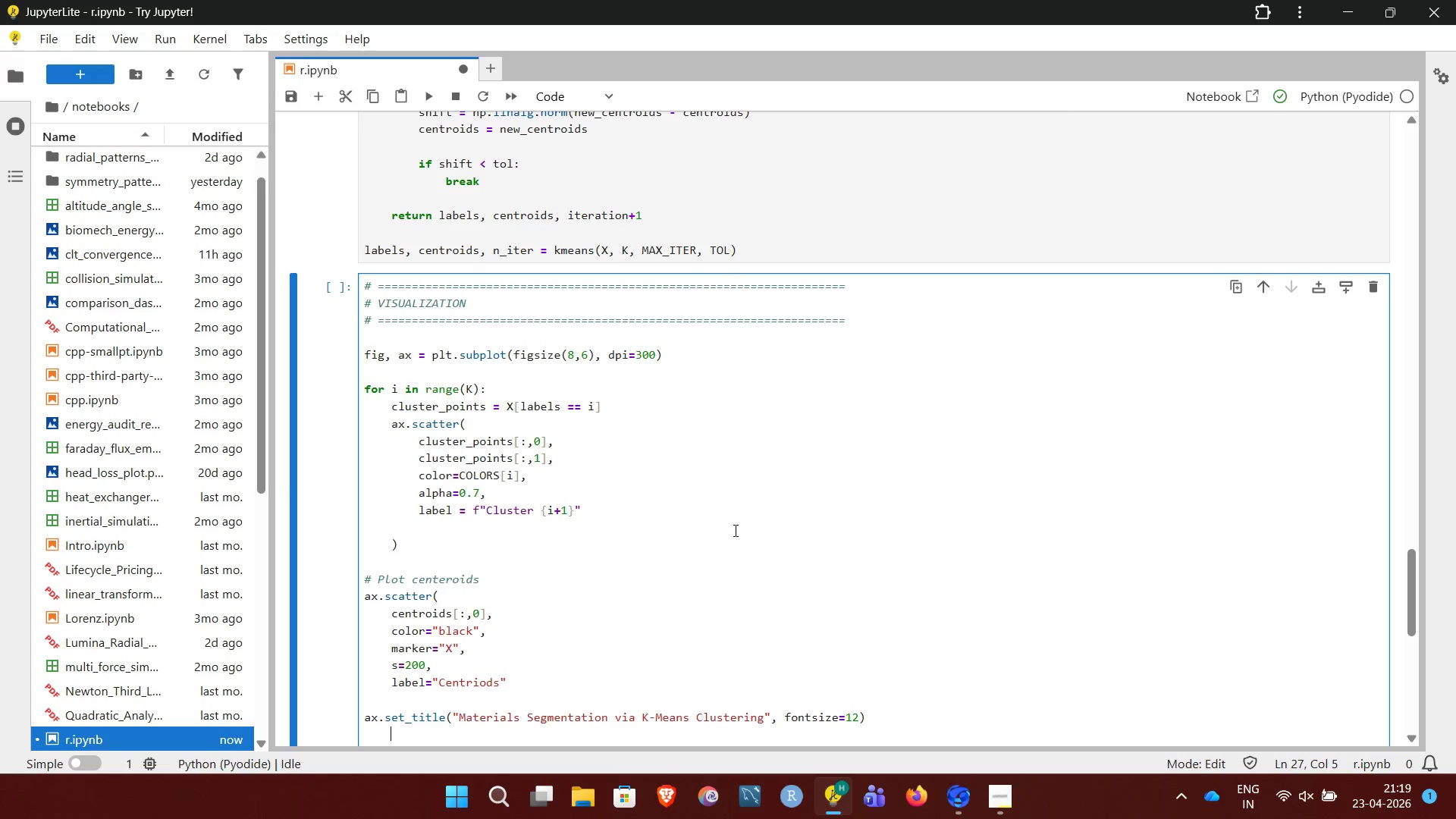 
key(Backspace)
 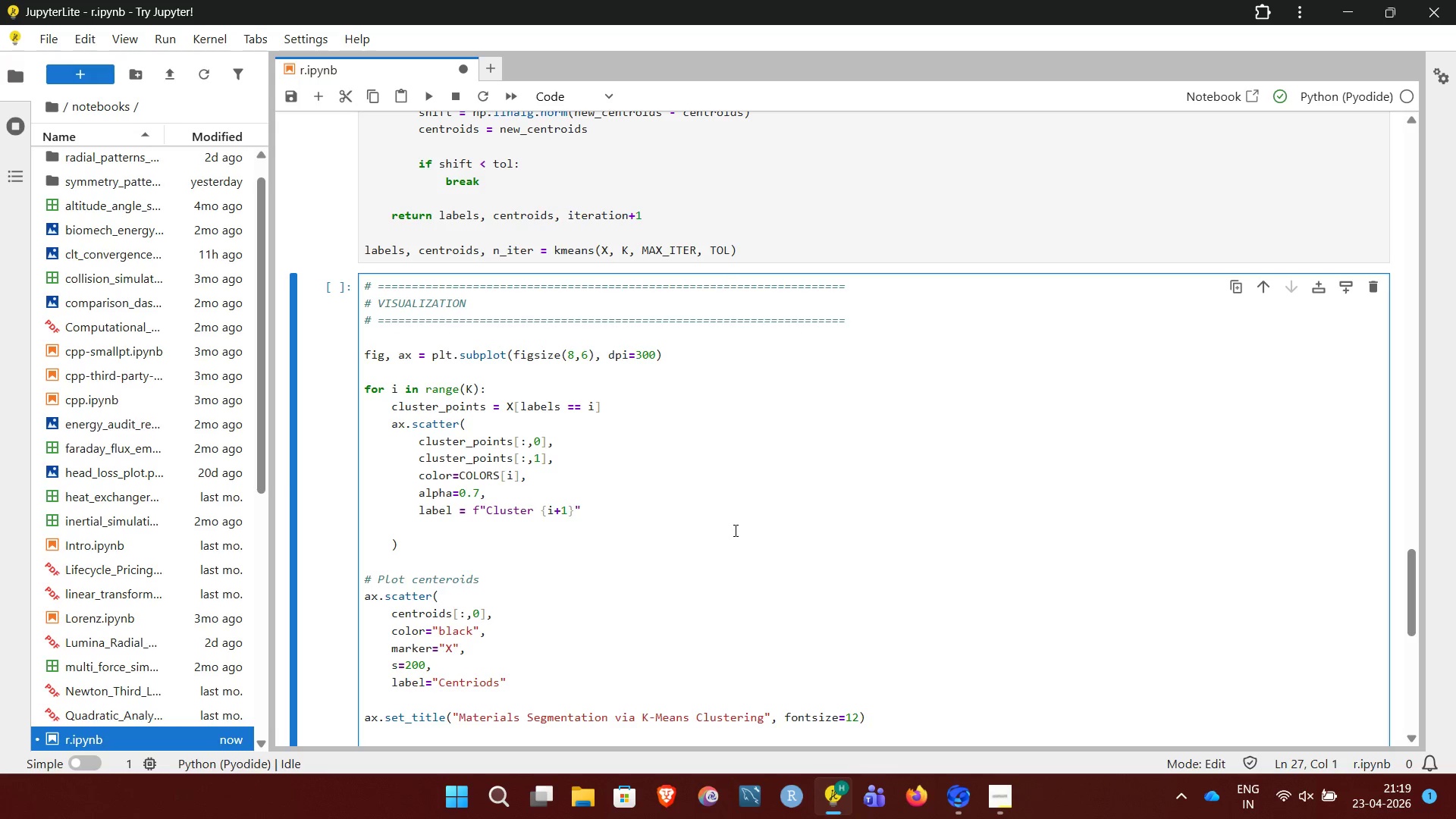 
hold_key(key=Backspace, duration=1.5)
 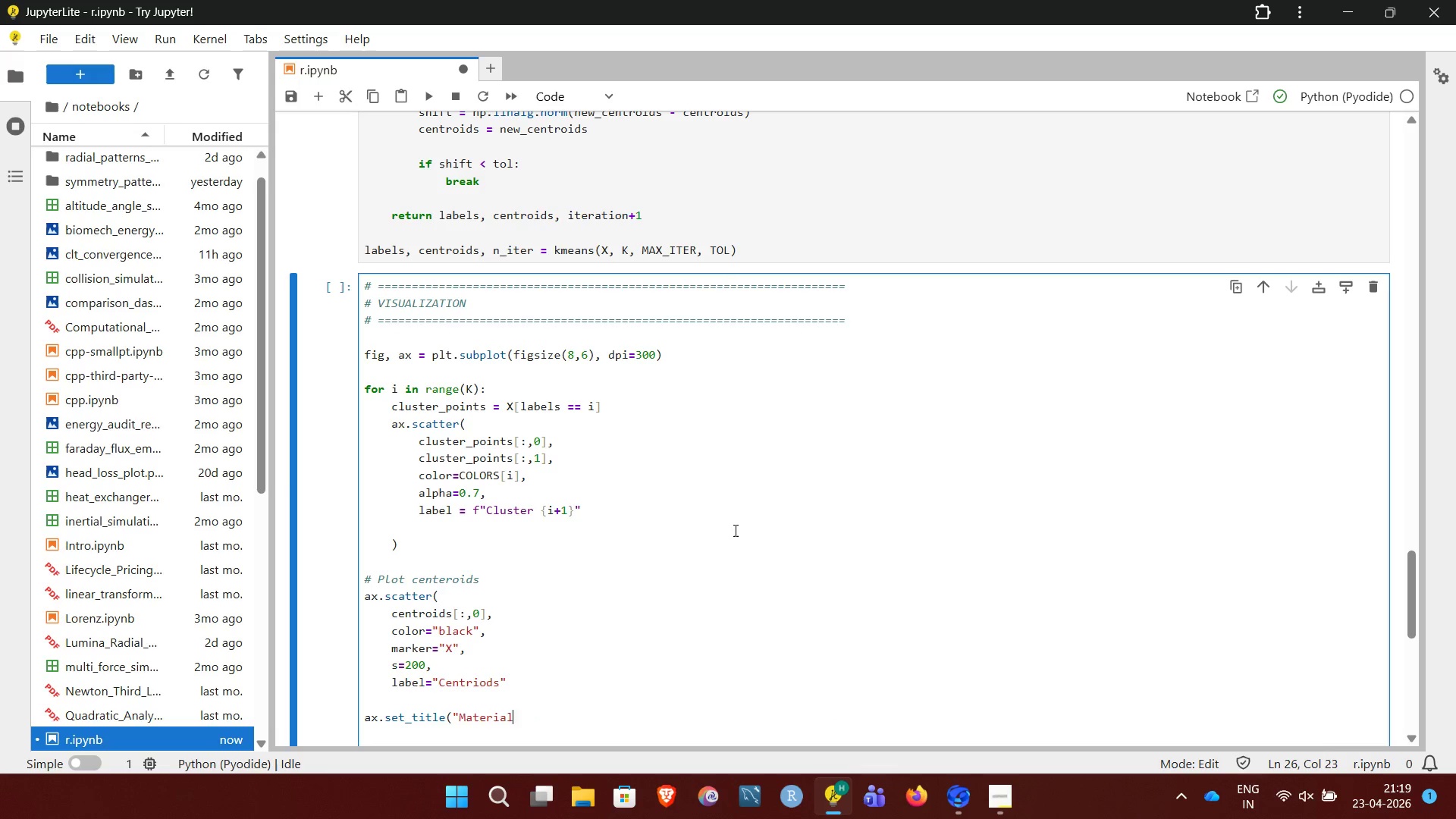 
hold_key(key=Backspace, duration=1.17)
 